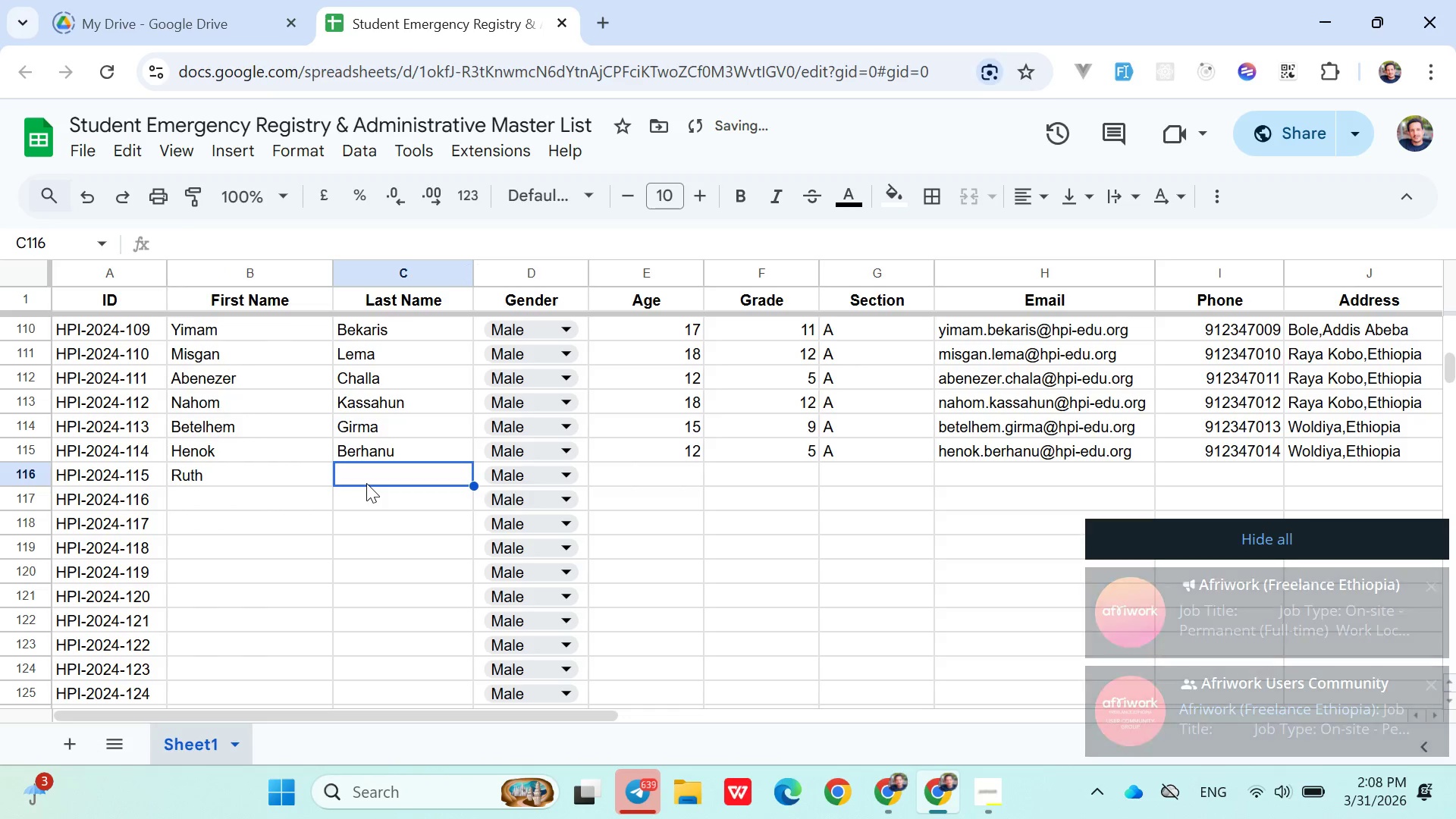 
key(Control+V)
 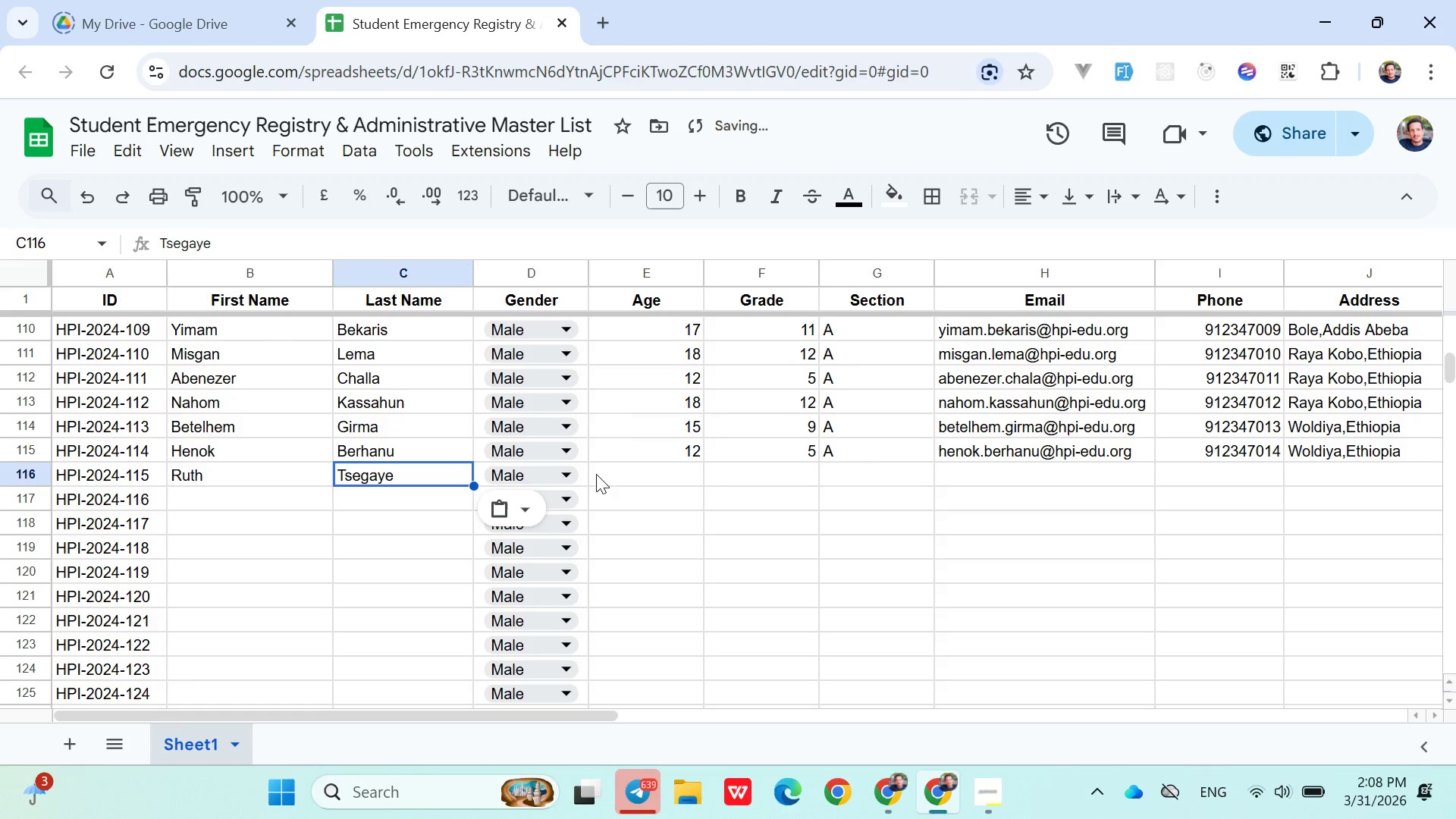 
left_click([610, 473])
 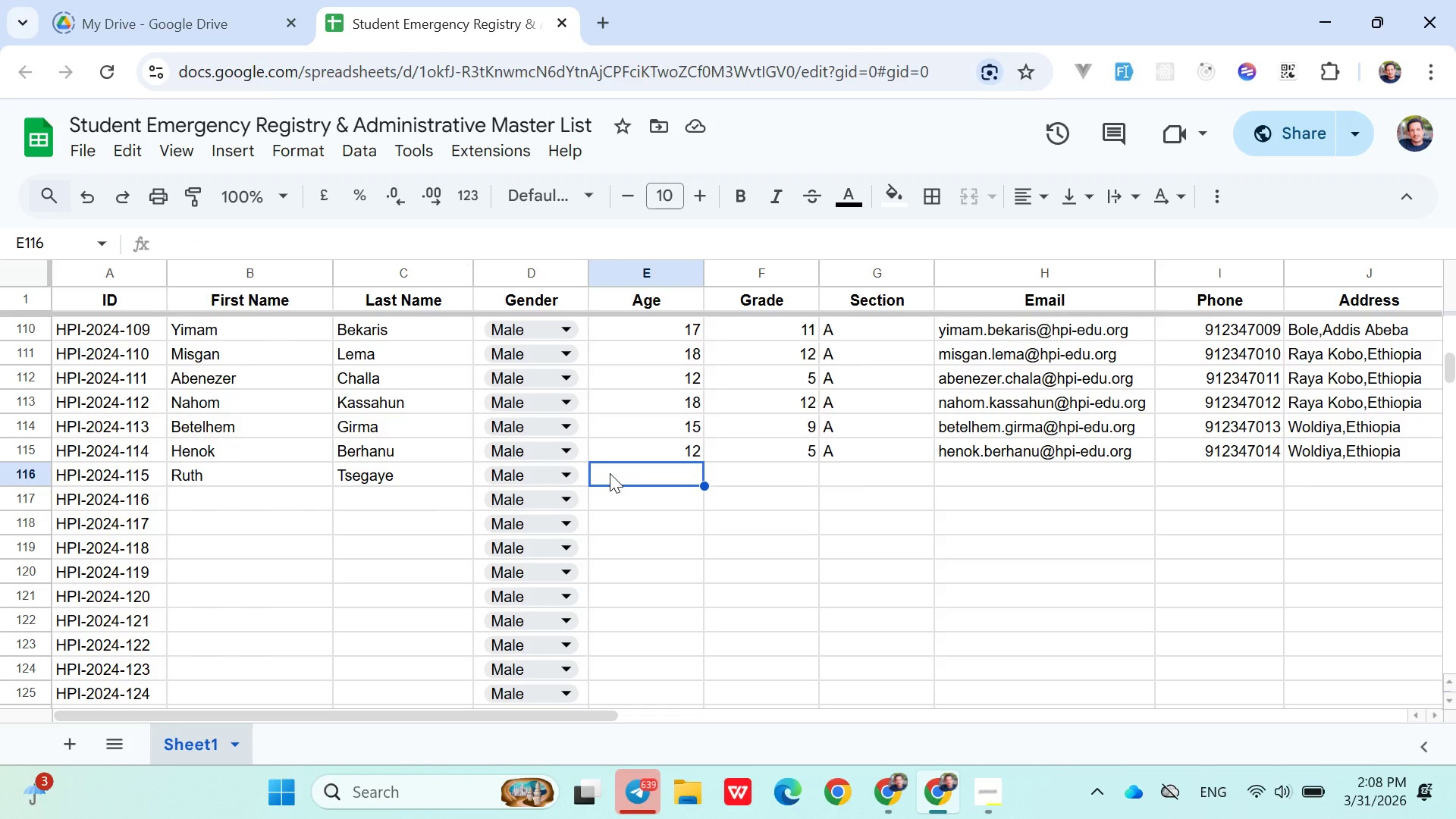 
wait(13.34)
 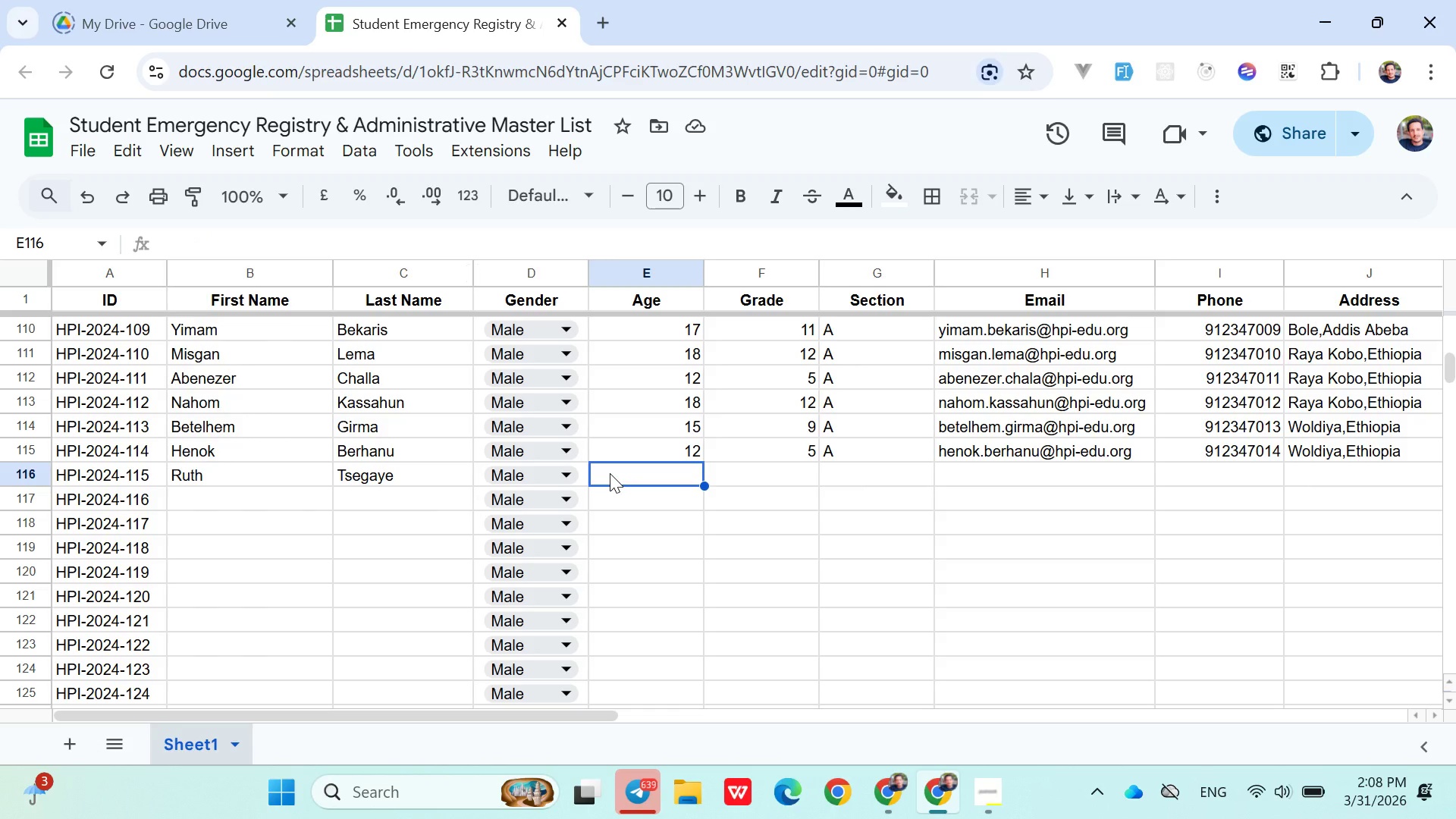 
type(15)
 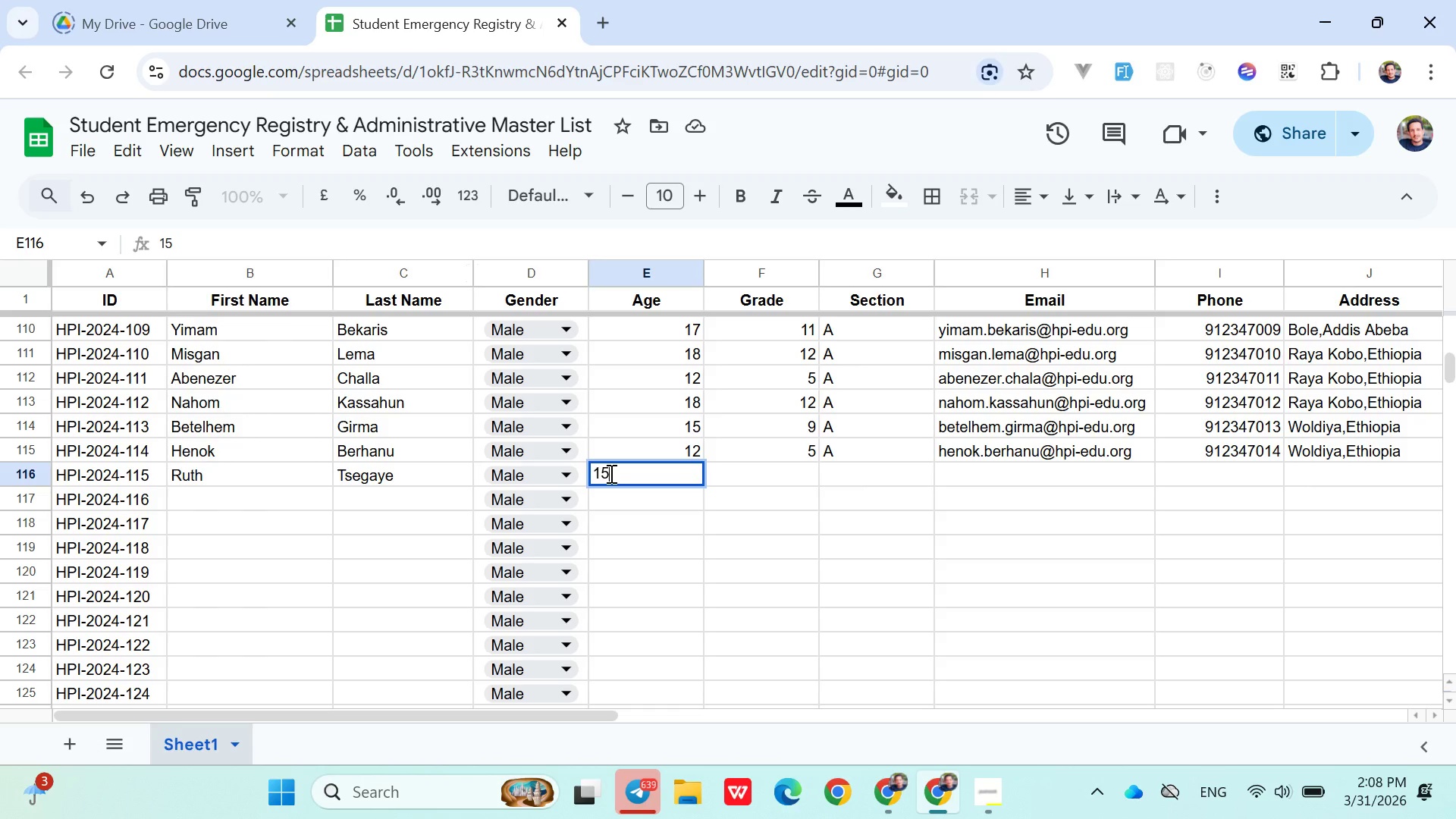 
key(ArrowRight)
 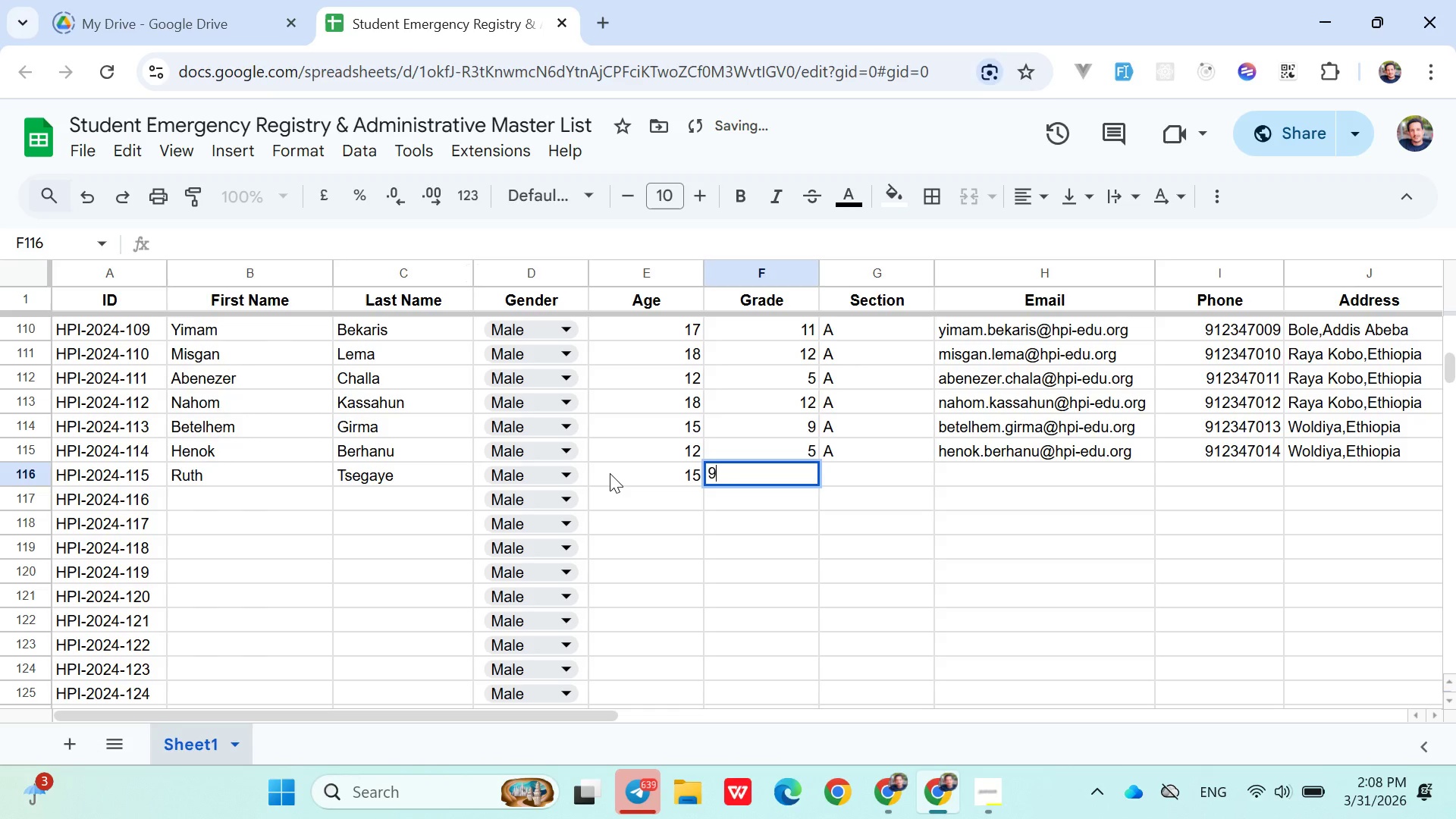 
key(9)
 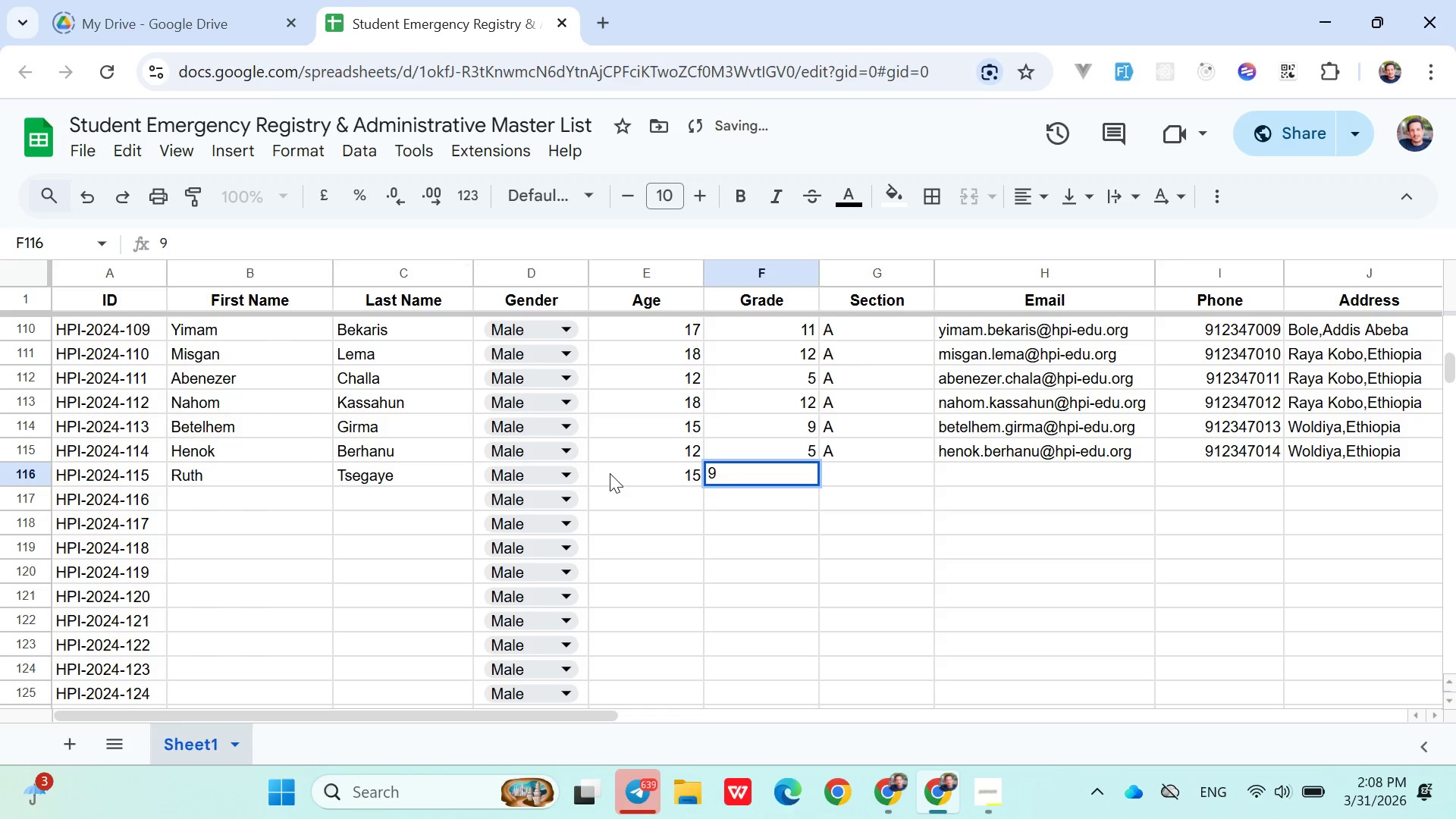 
key(ArrowRight)
 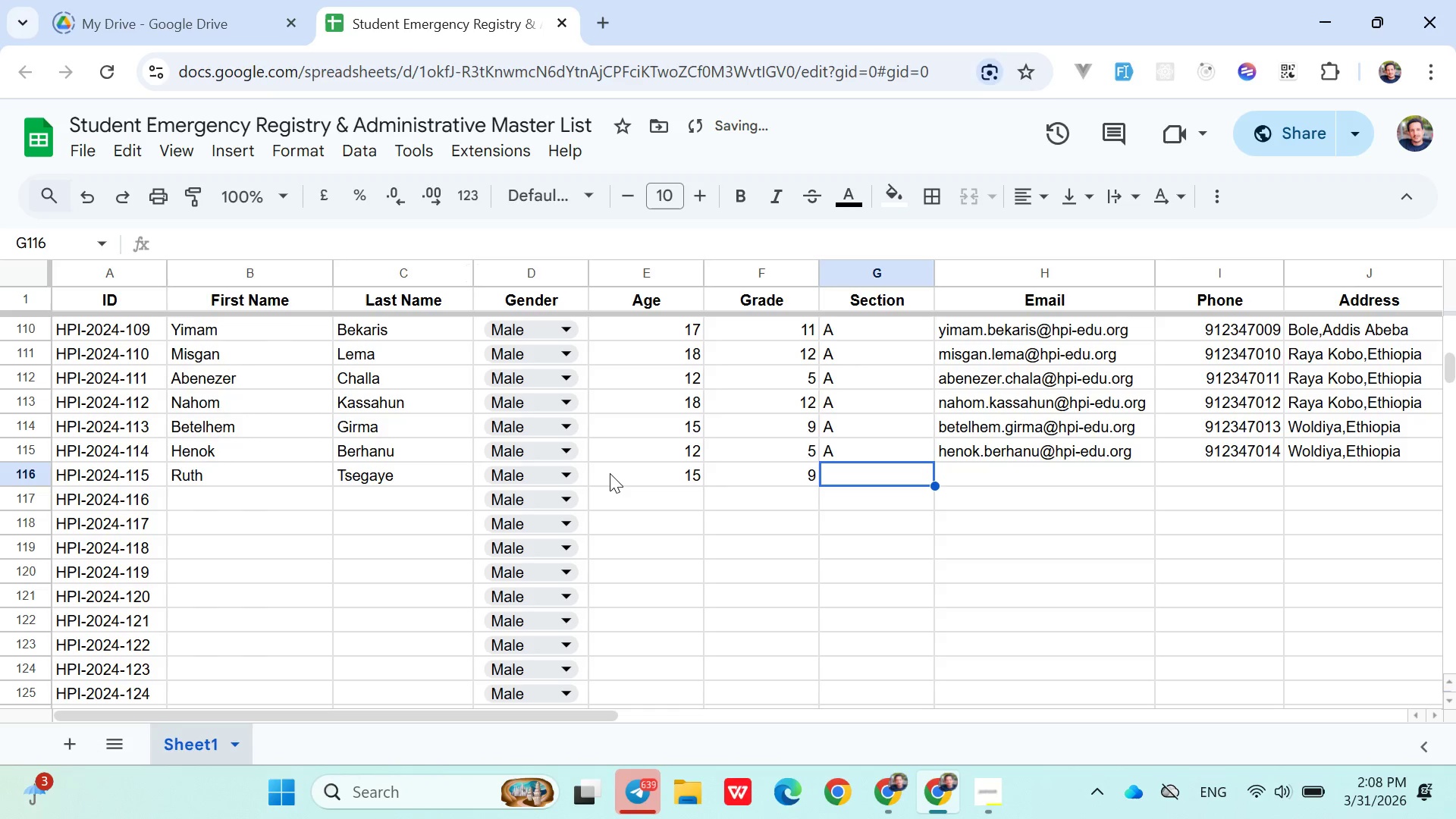 
key(Shift+B)
 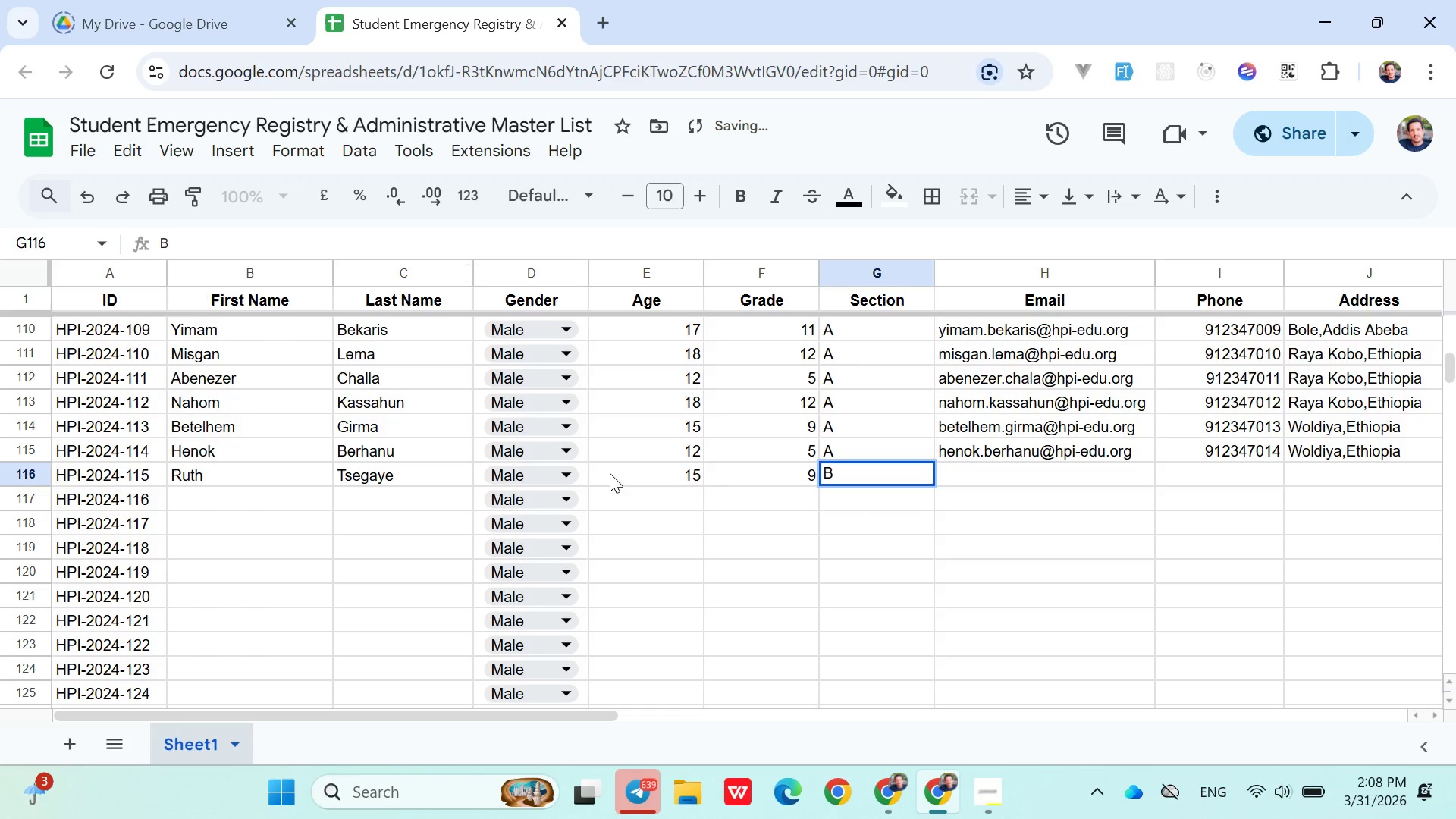 
key(ArrowRight)
 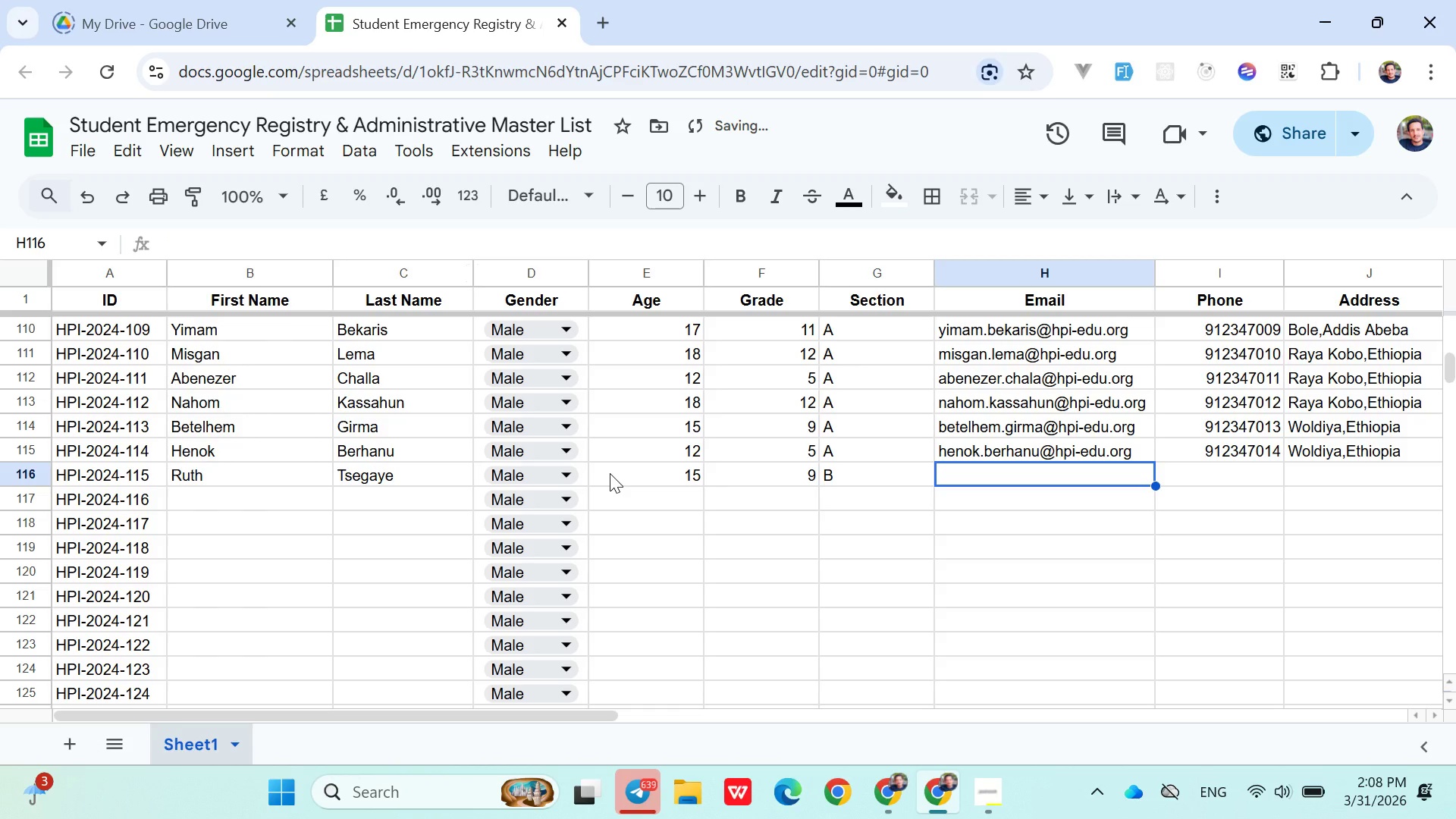 
type(ruth.tsegaye@)
 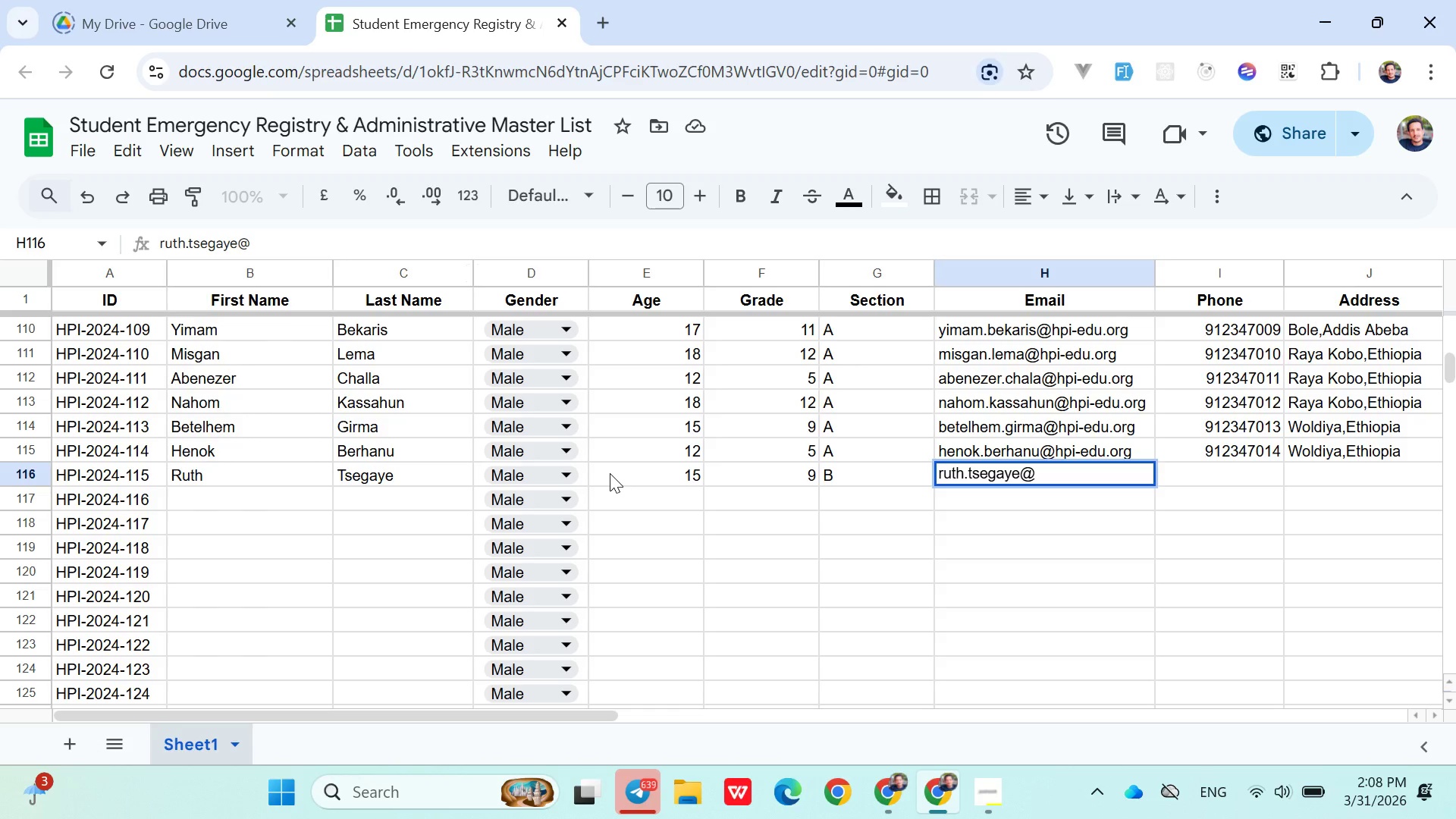 
wait(52.44)
 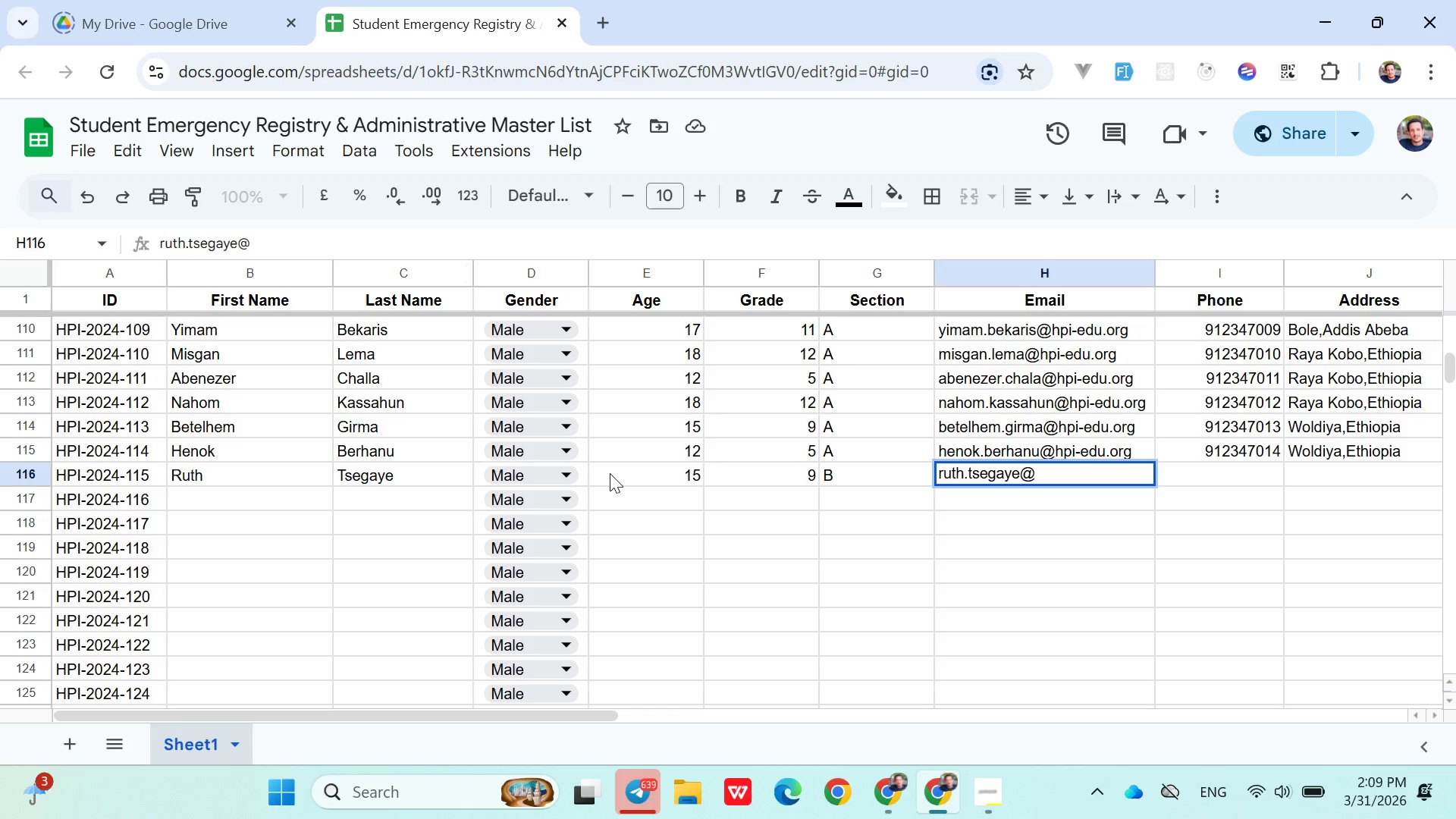 
type(hpi-edu.org)
 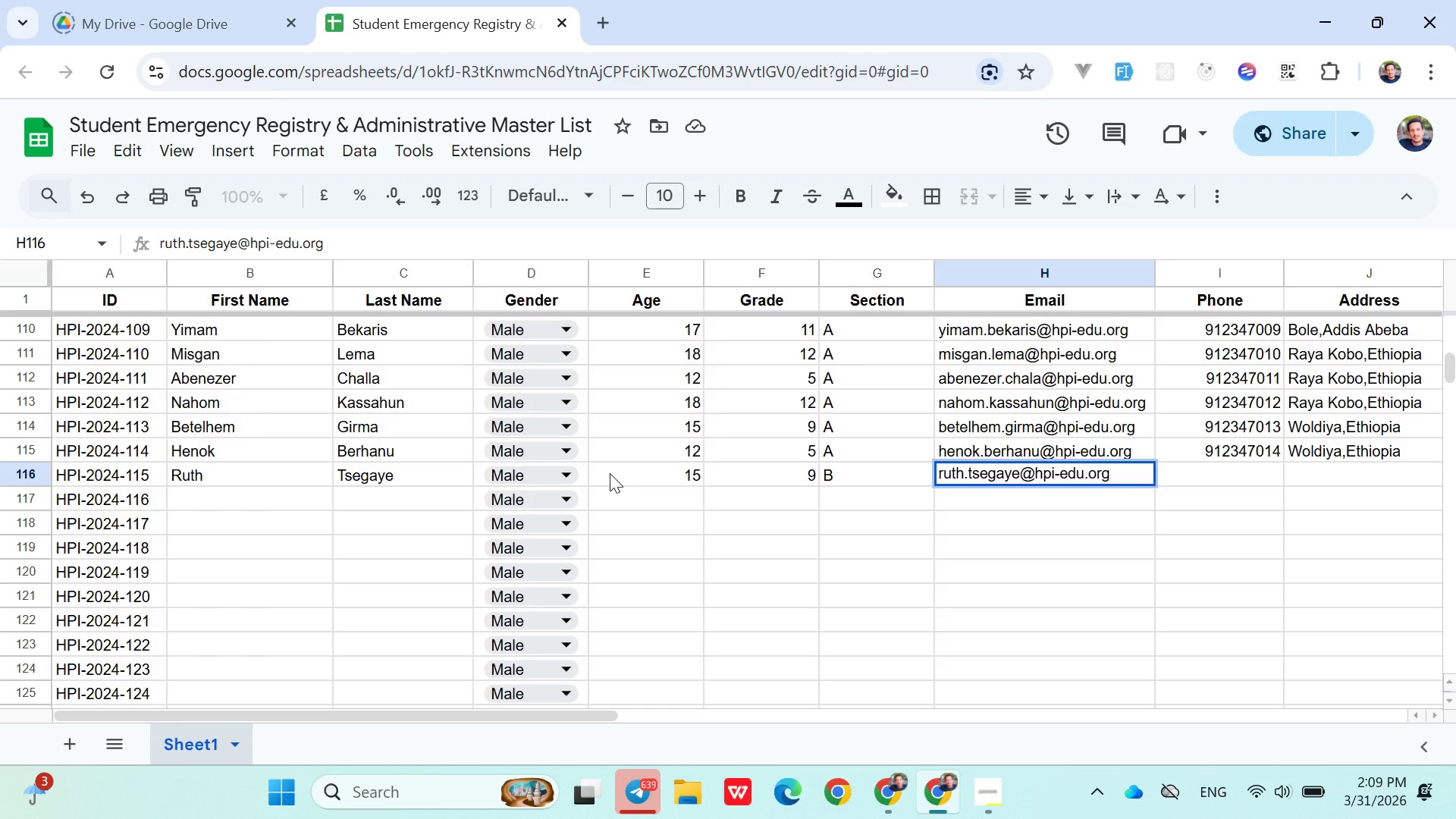 
key(ArrowRight)
 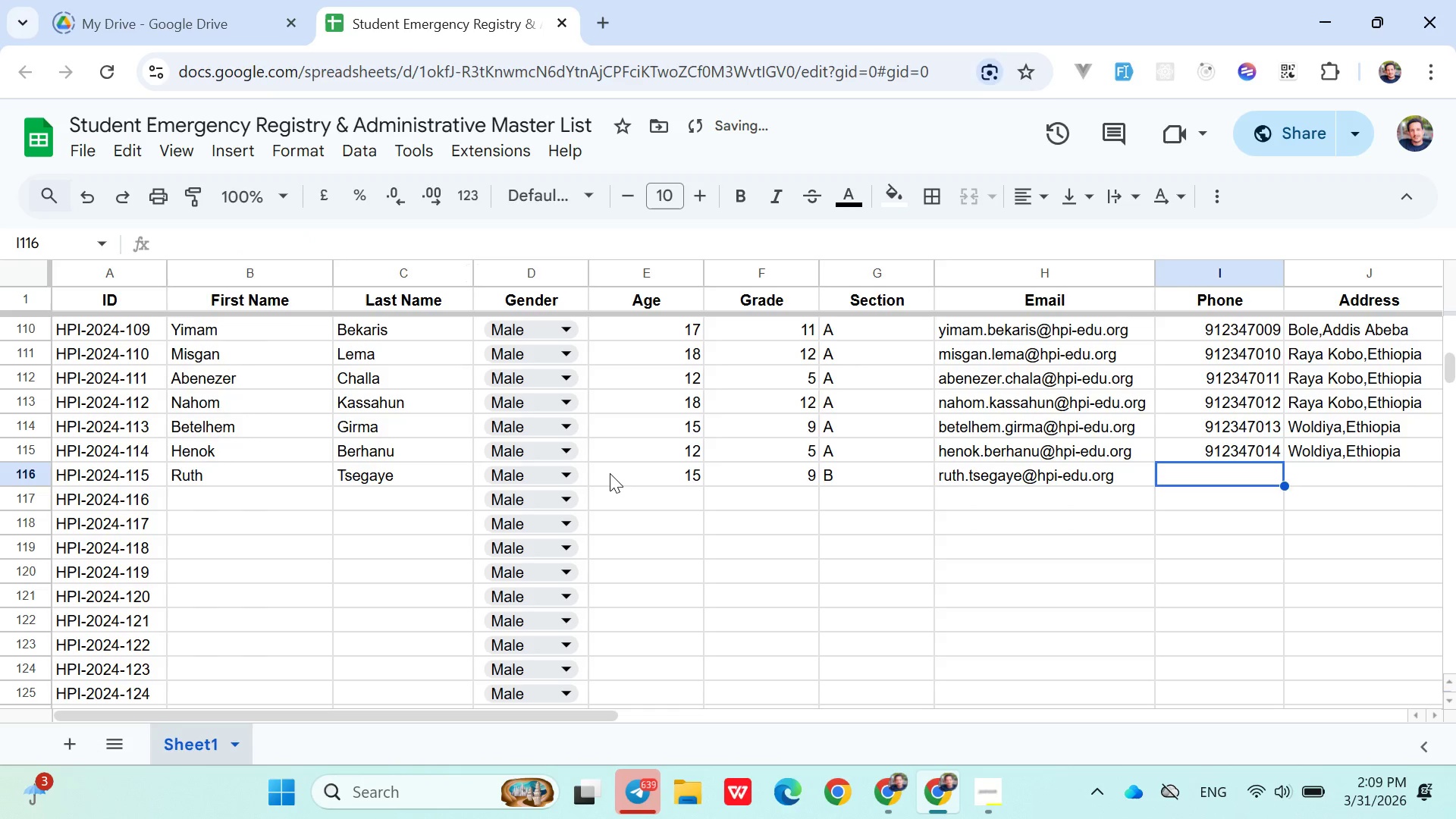 
type(0912)
 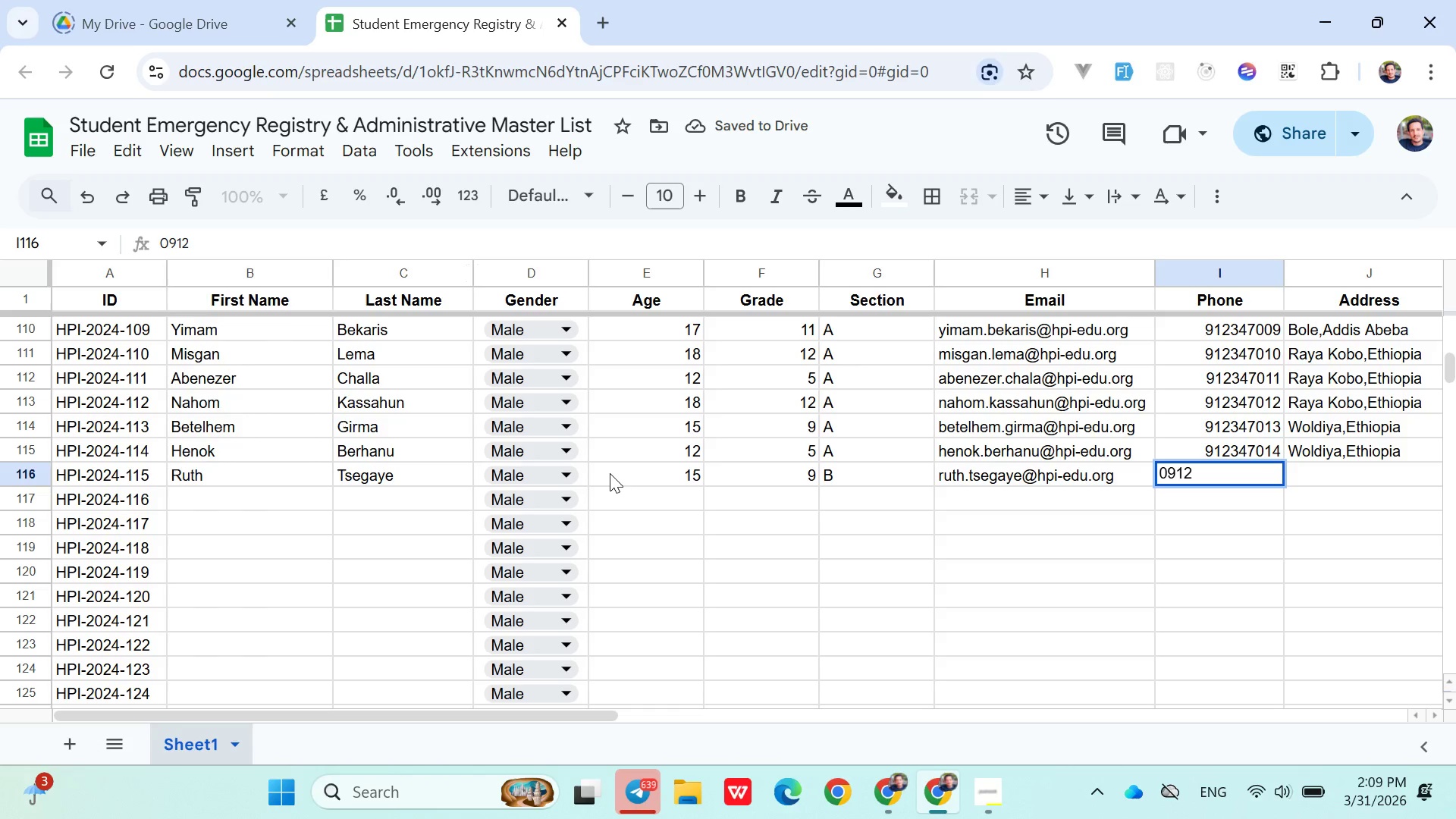 
type(347015)
 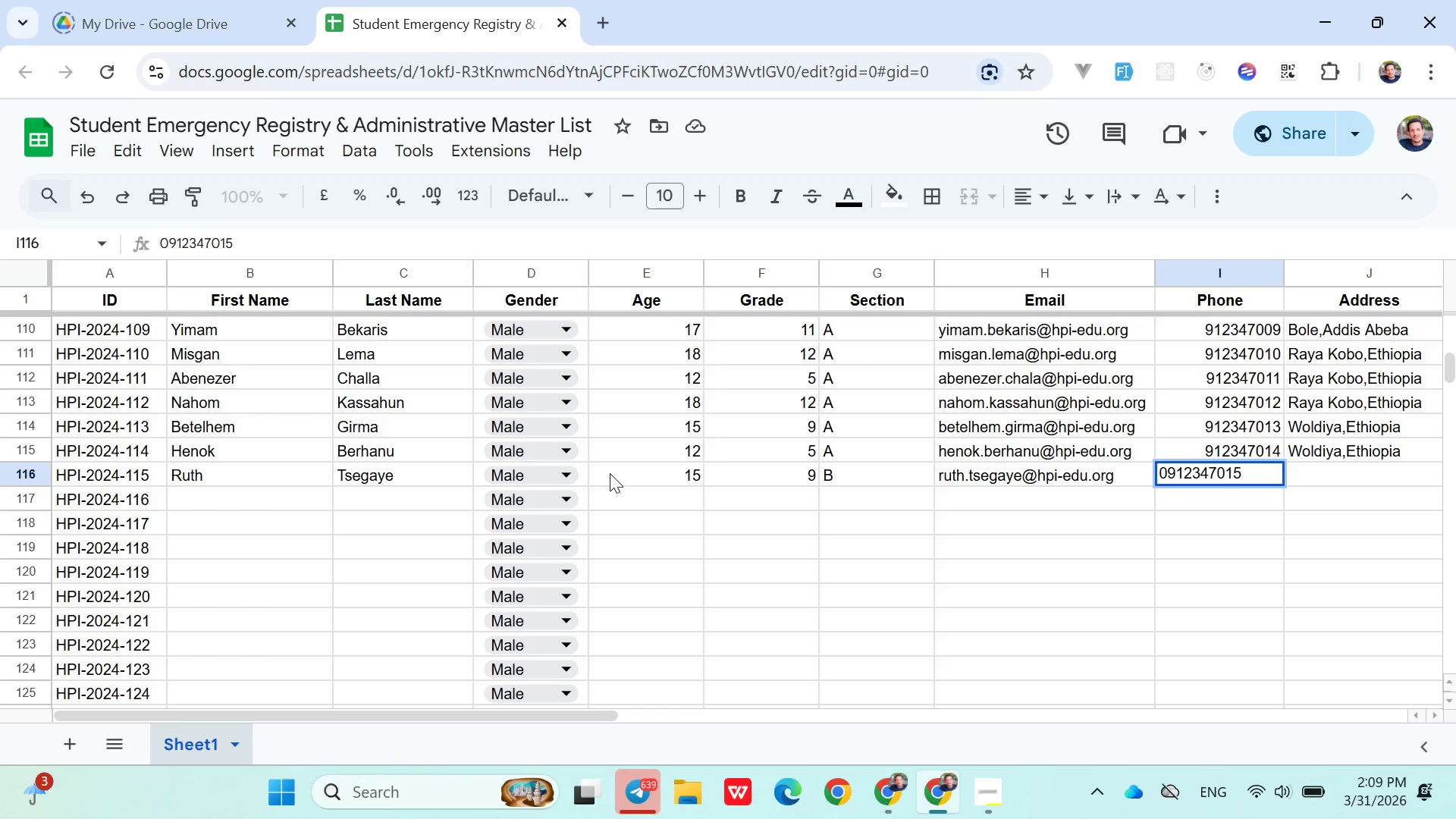 
key(ArrowRight)
 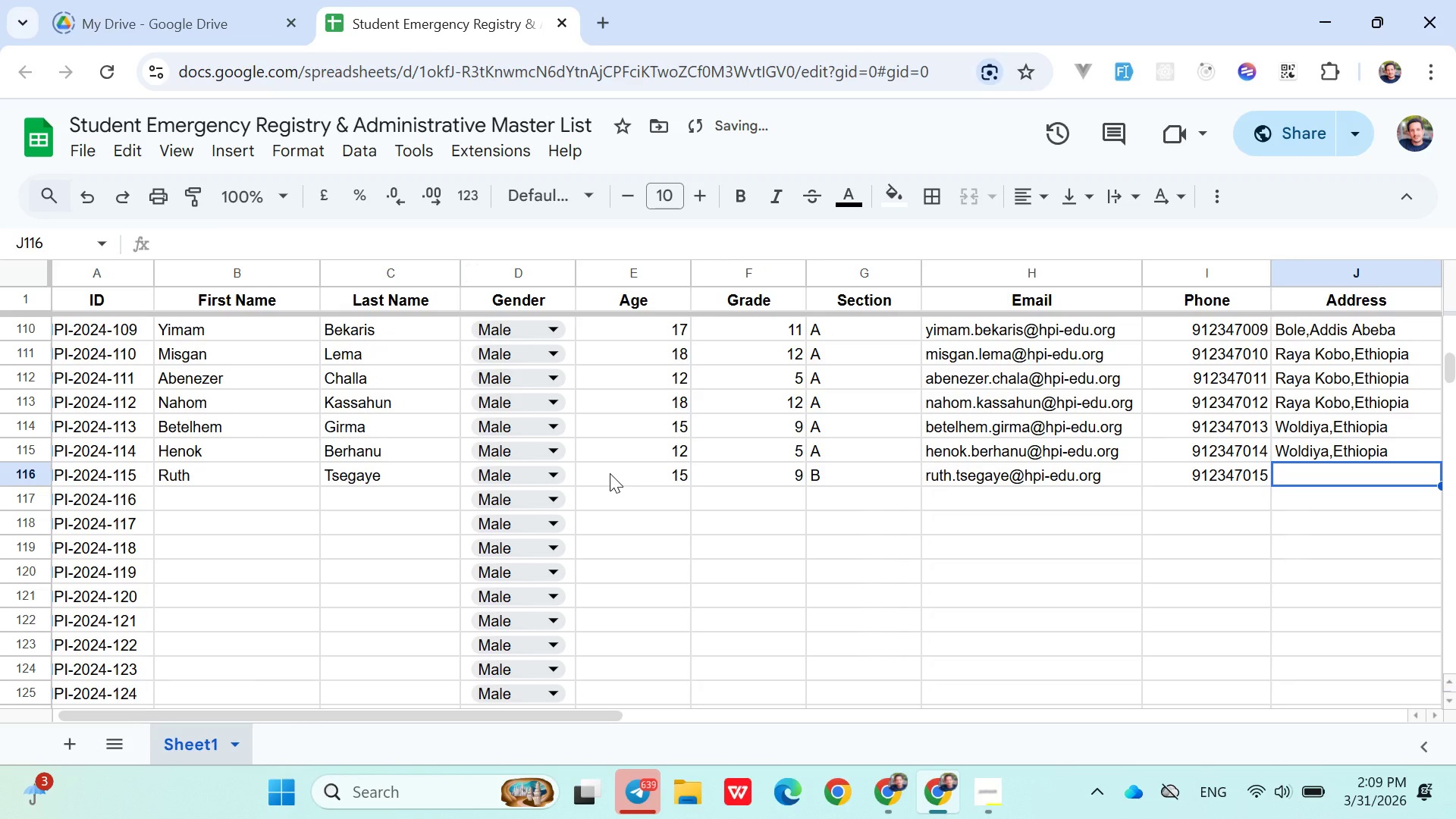 
type(Wol)
 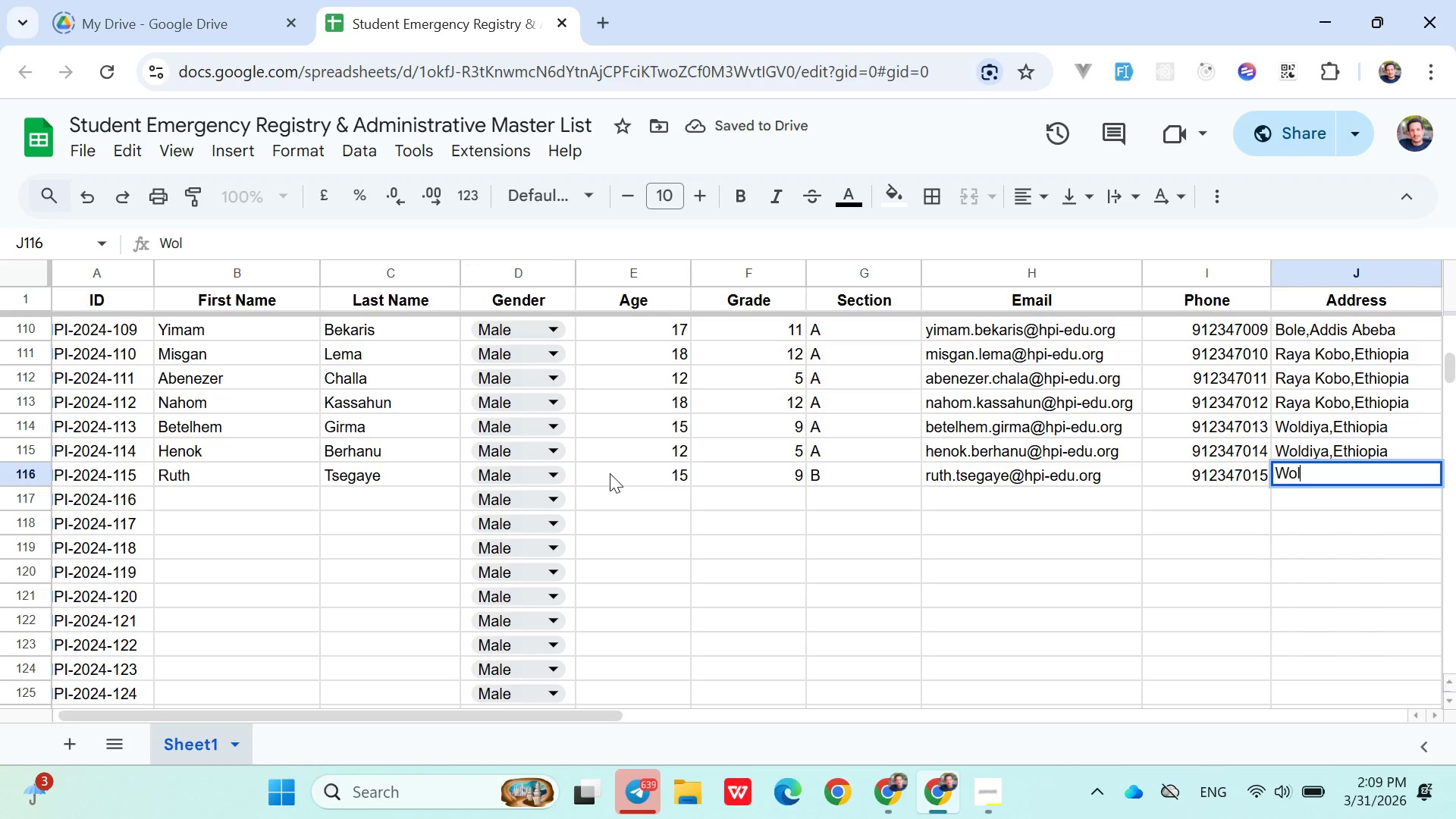 
type(di)
 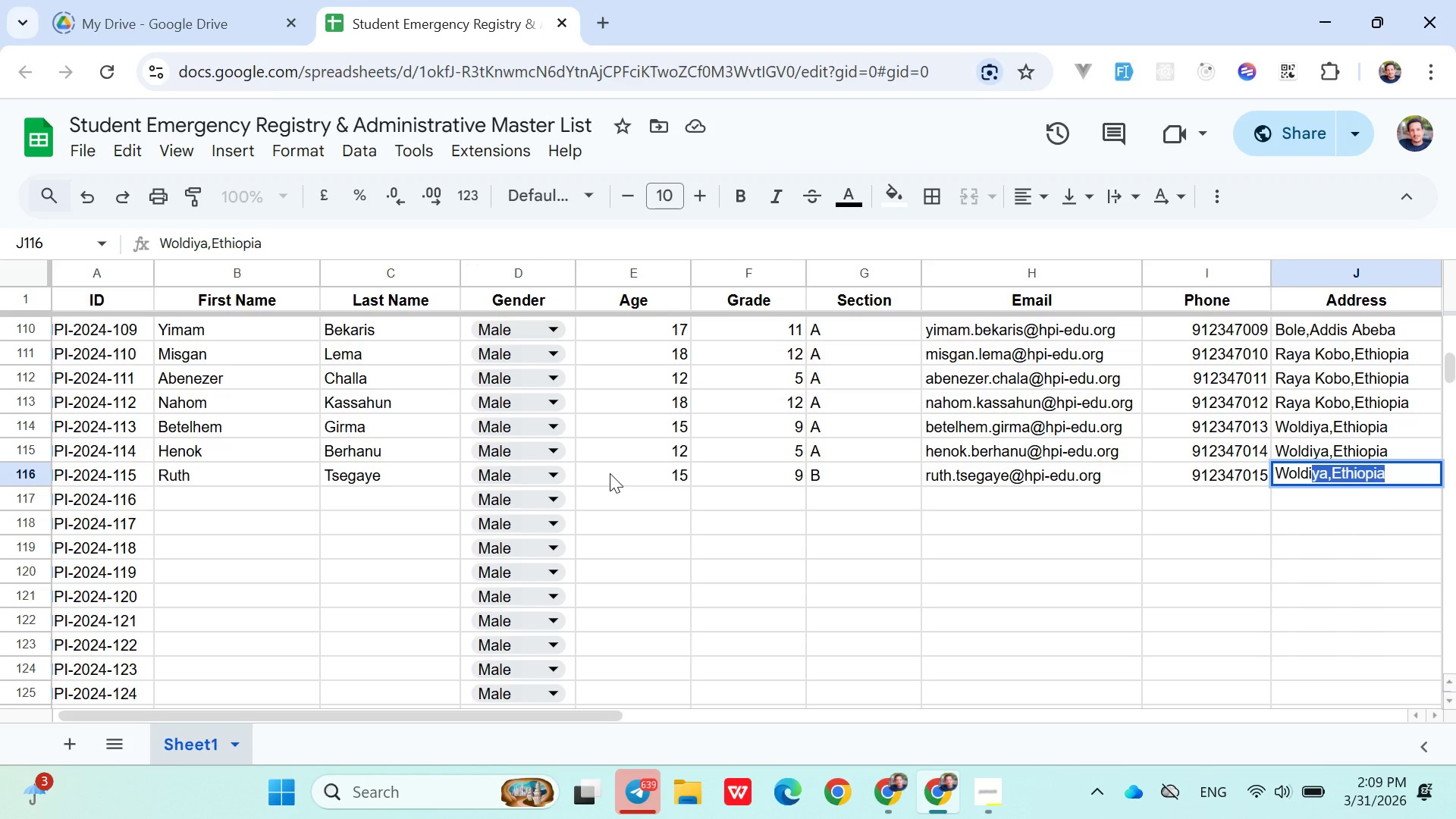 
key(ArrowRight)
 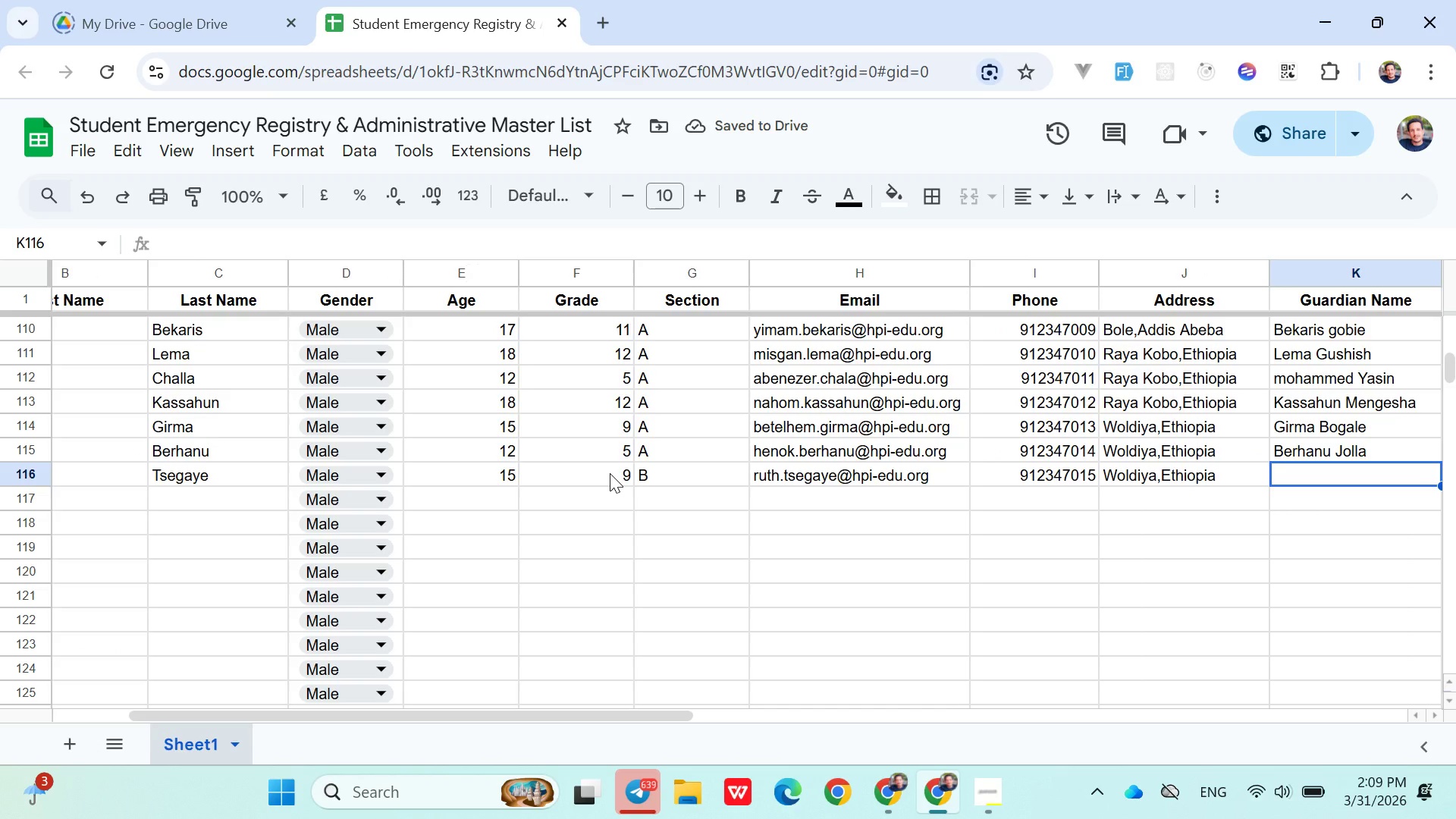 
type(Tsegaye a)
key(Backspace)
type(Asrt)
key(Backspace)
type(ar)
key(Backspace)
type(t)
 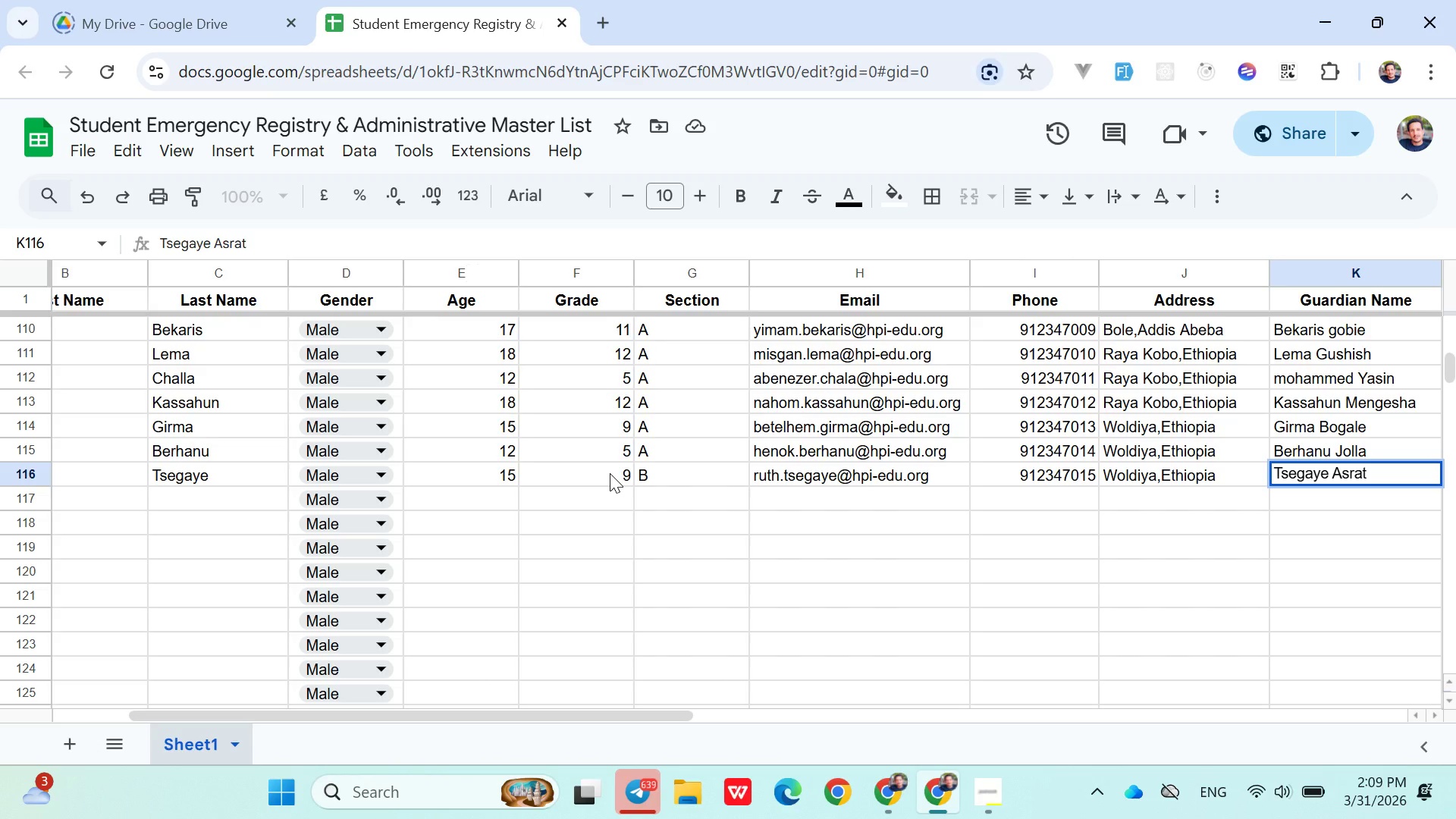 
key(ArrowRight)
 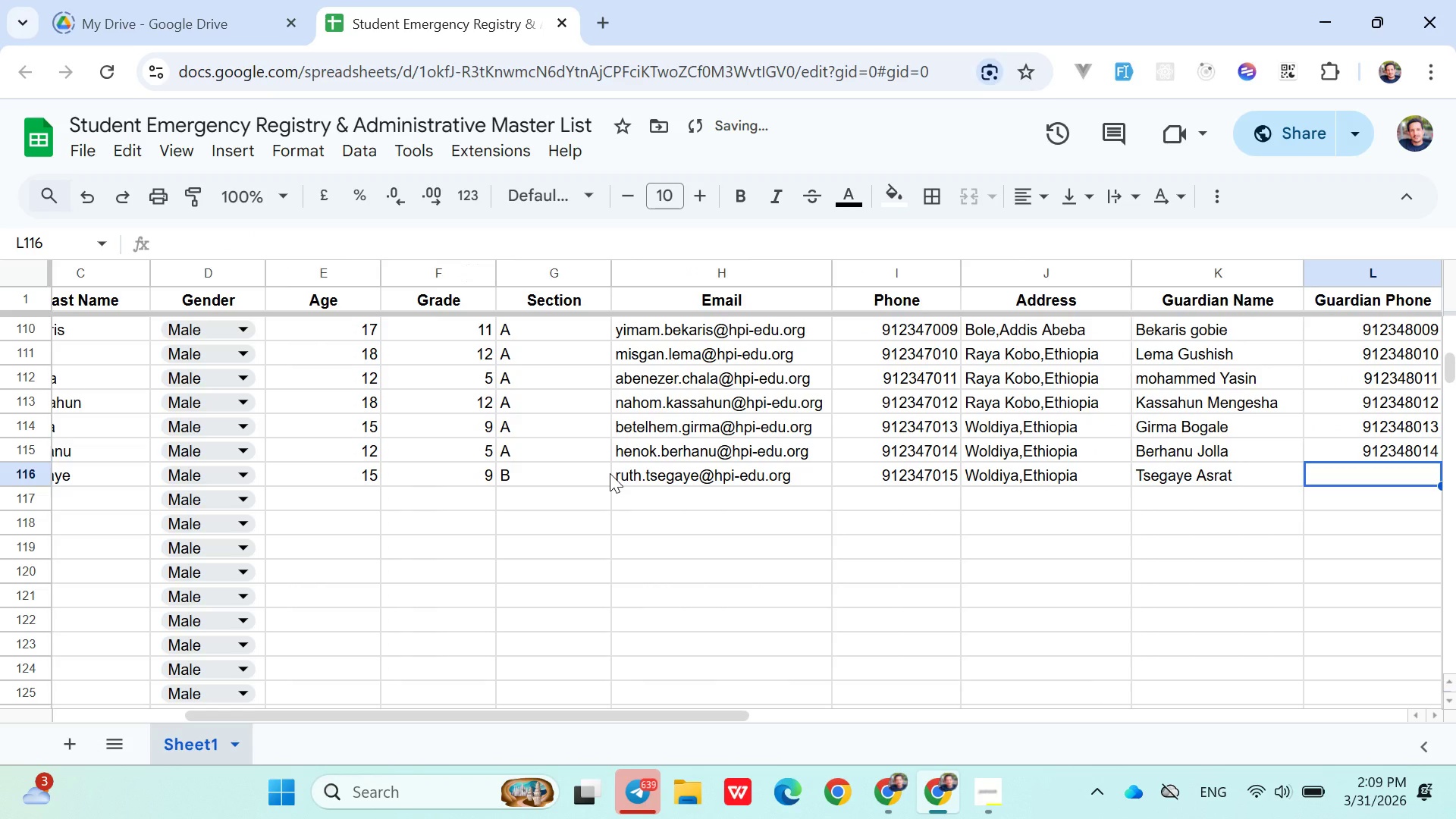 
type(0912348014)
key(Backspace)
type(5)
 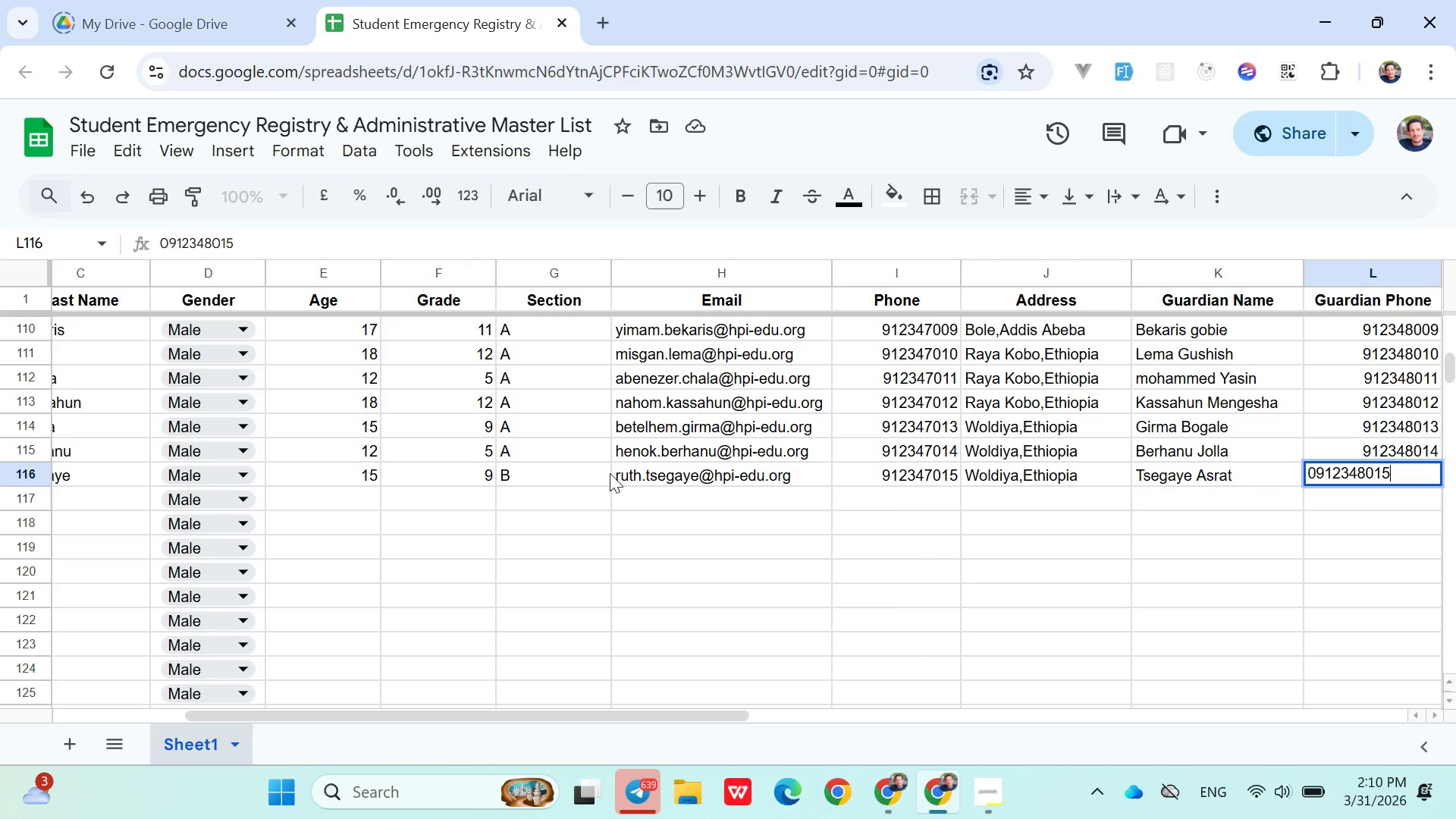 
key(ArrowDown)
 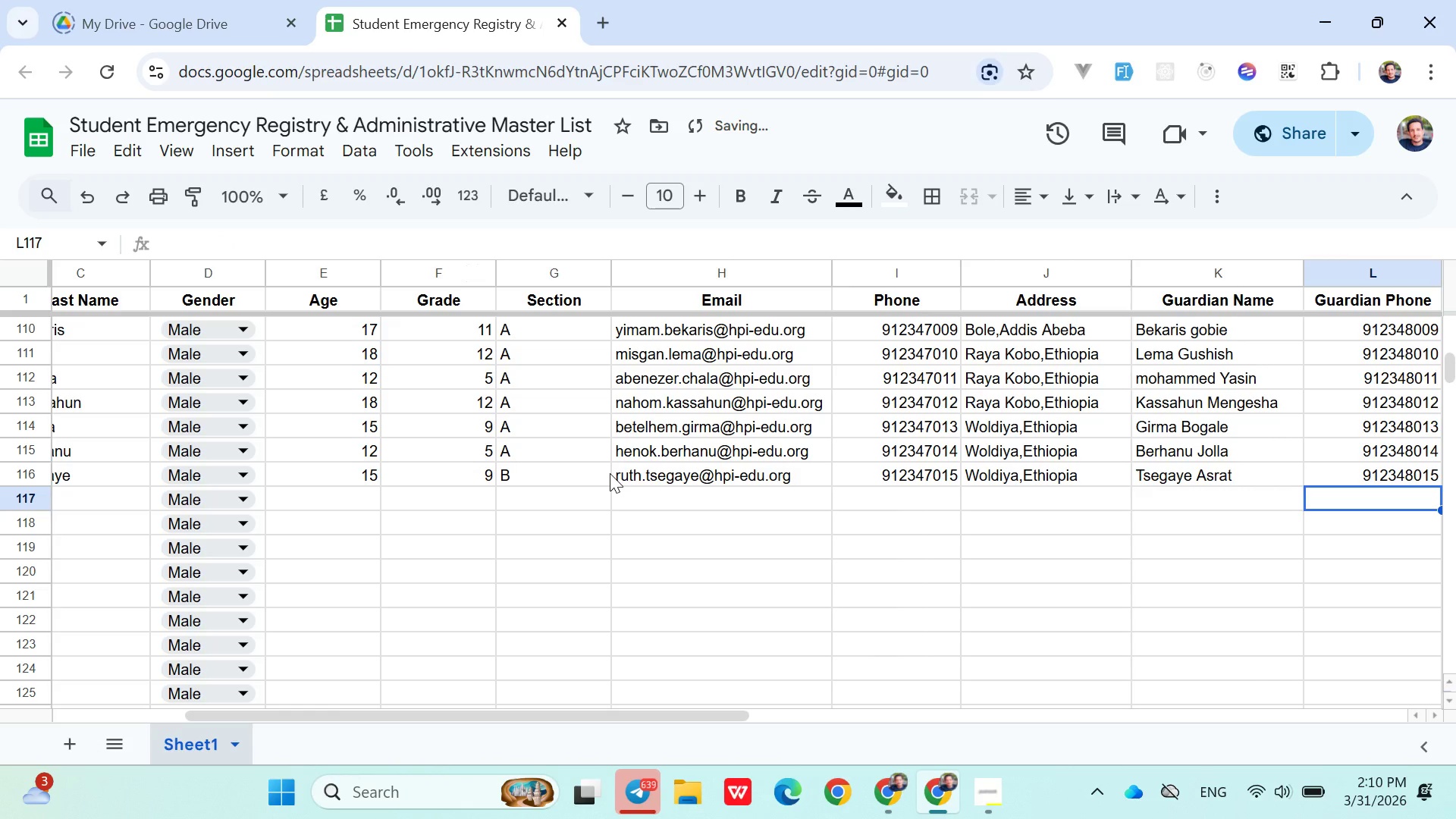 
hold_key(key=ArrowLeft, duration=0.98)
 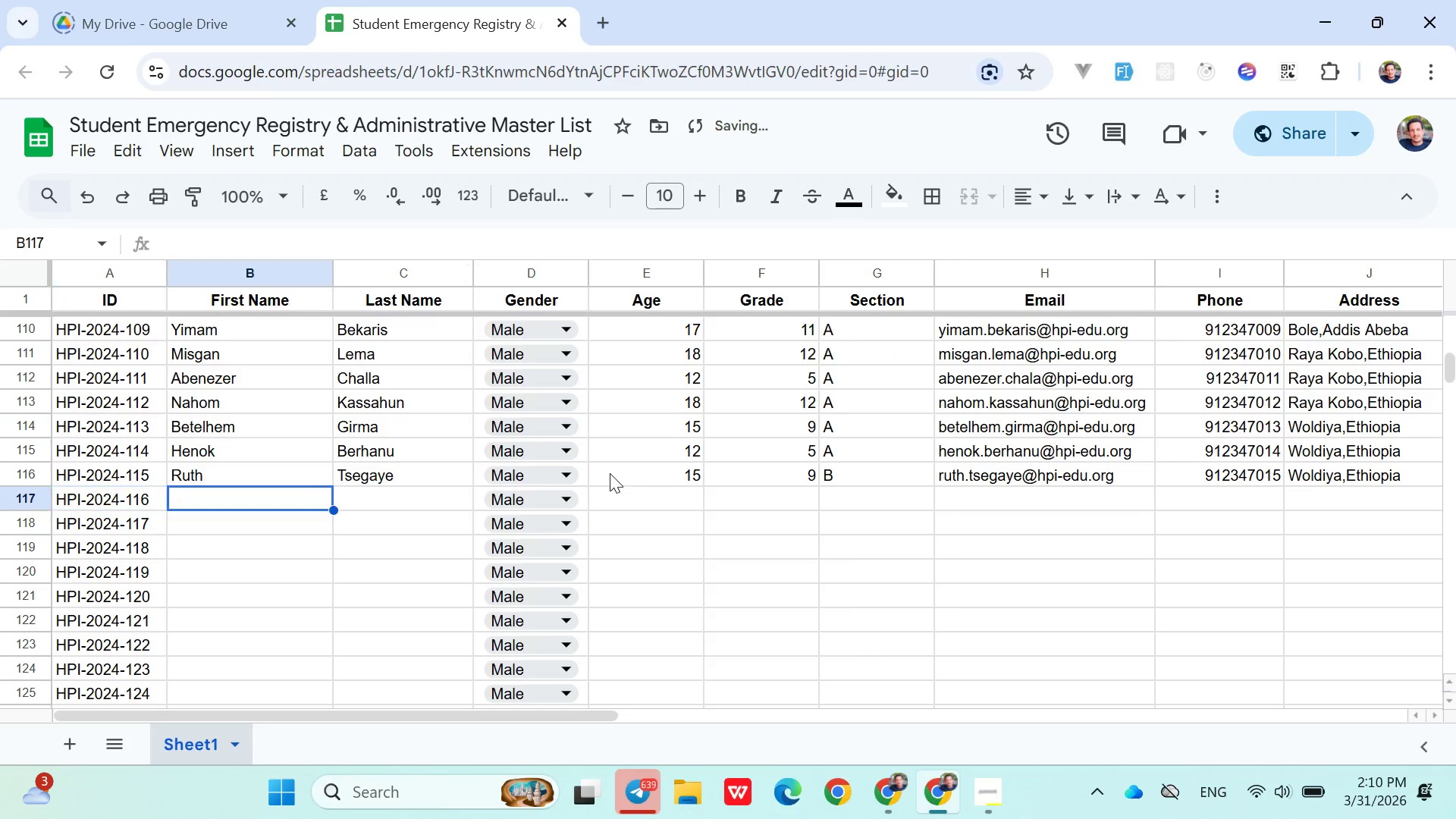 
key(ArrowRight)
 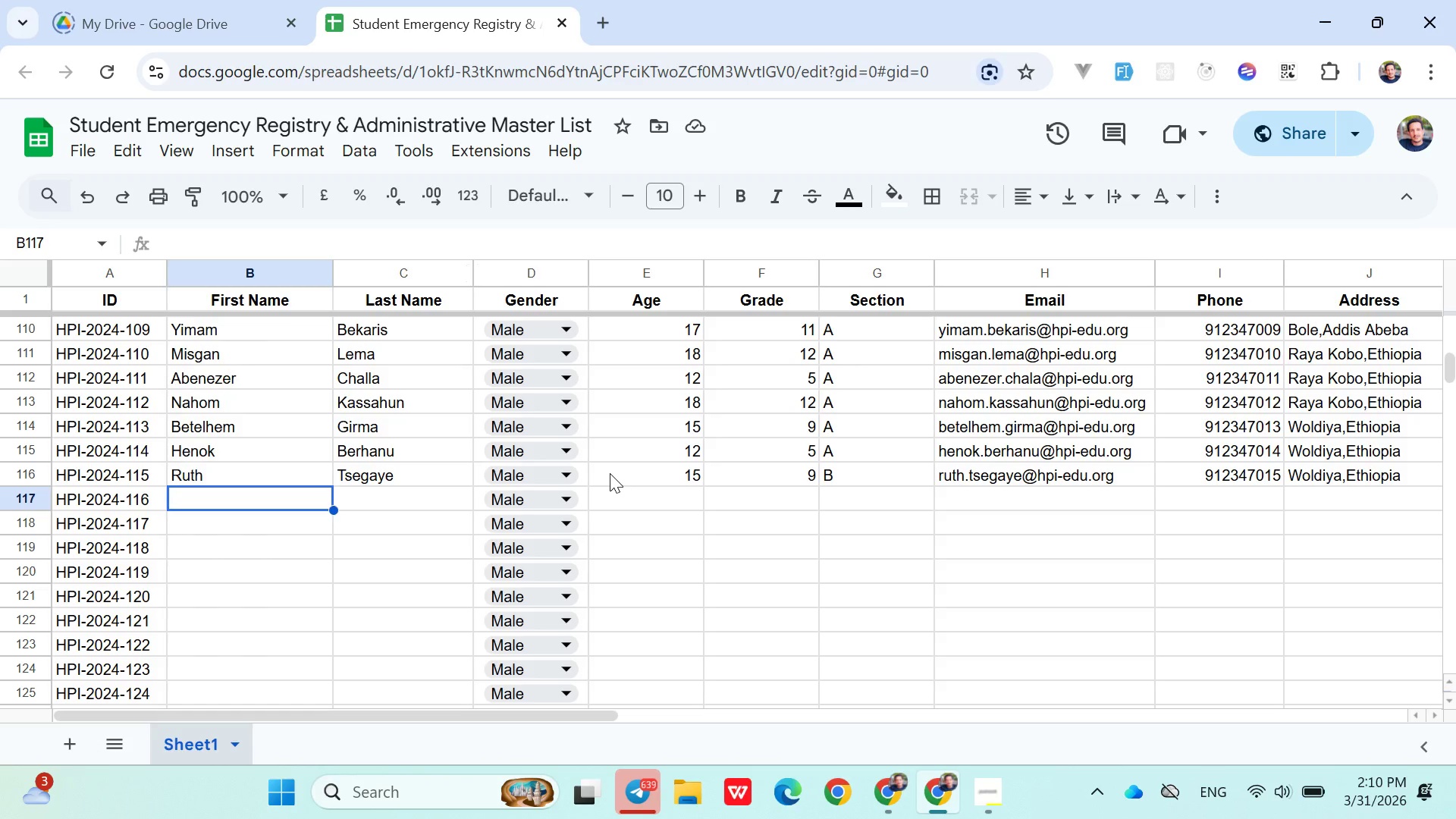 
wait(6.44)
 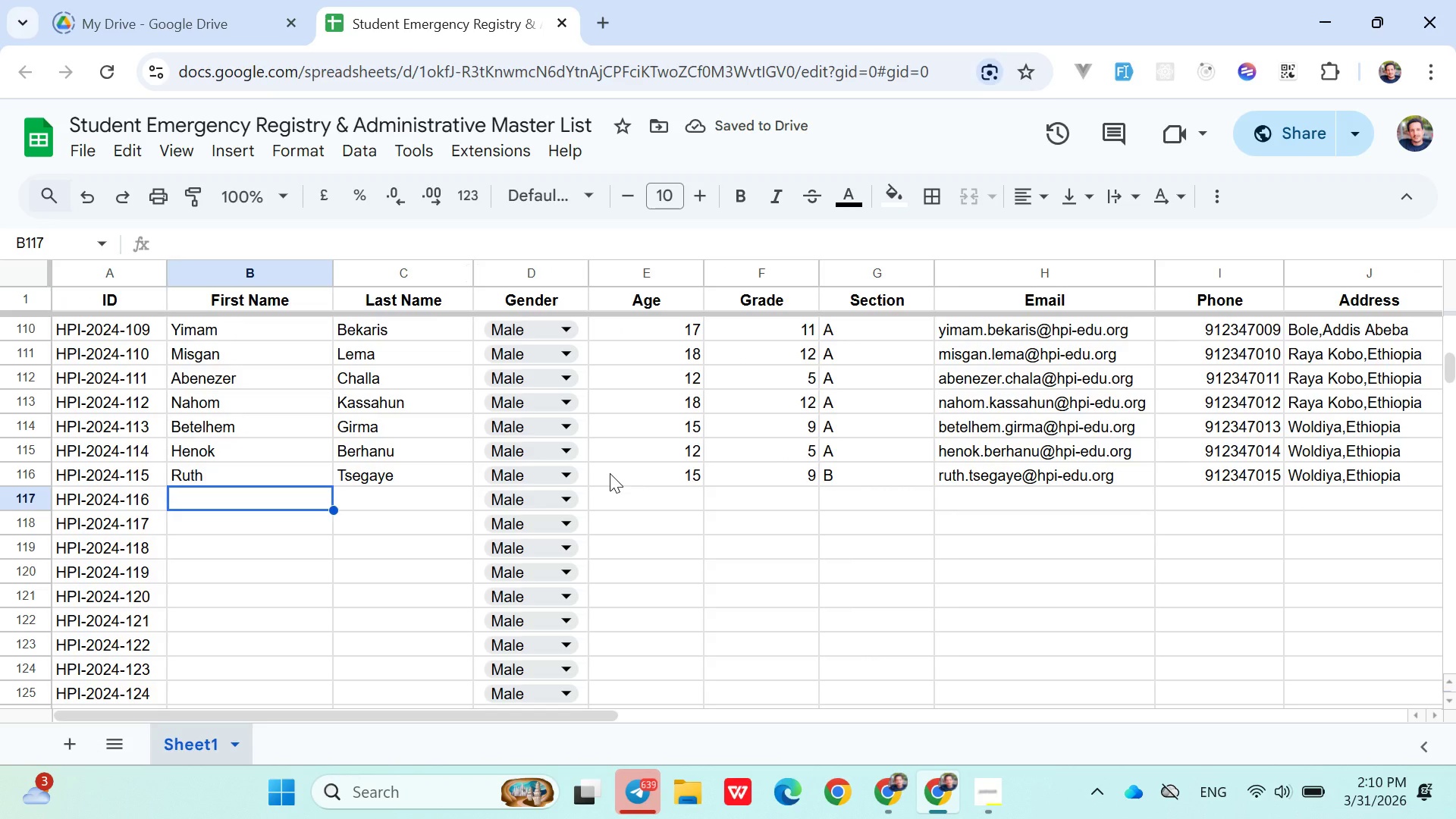 
type(Natnael)
 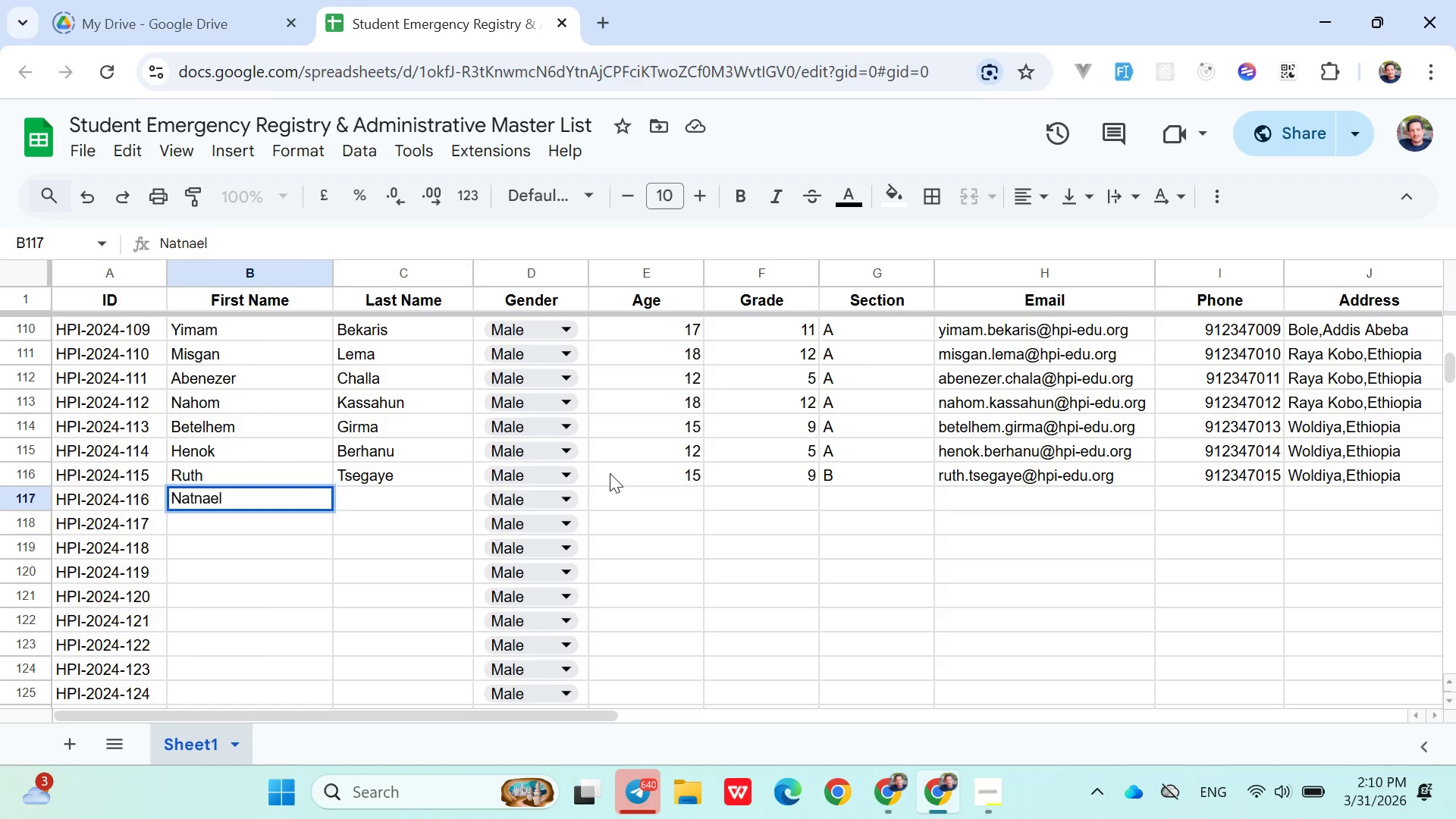 
key(ArrowRight)
 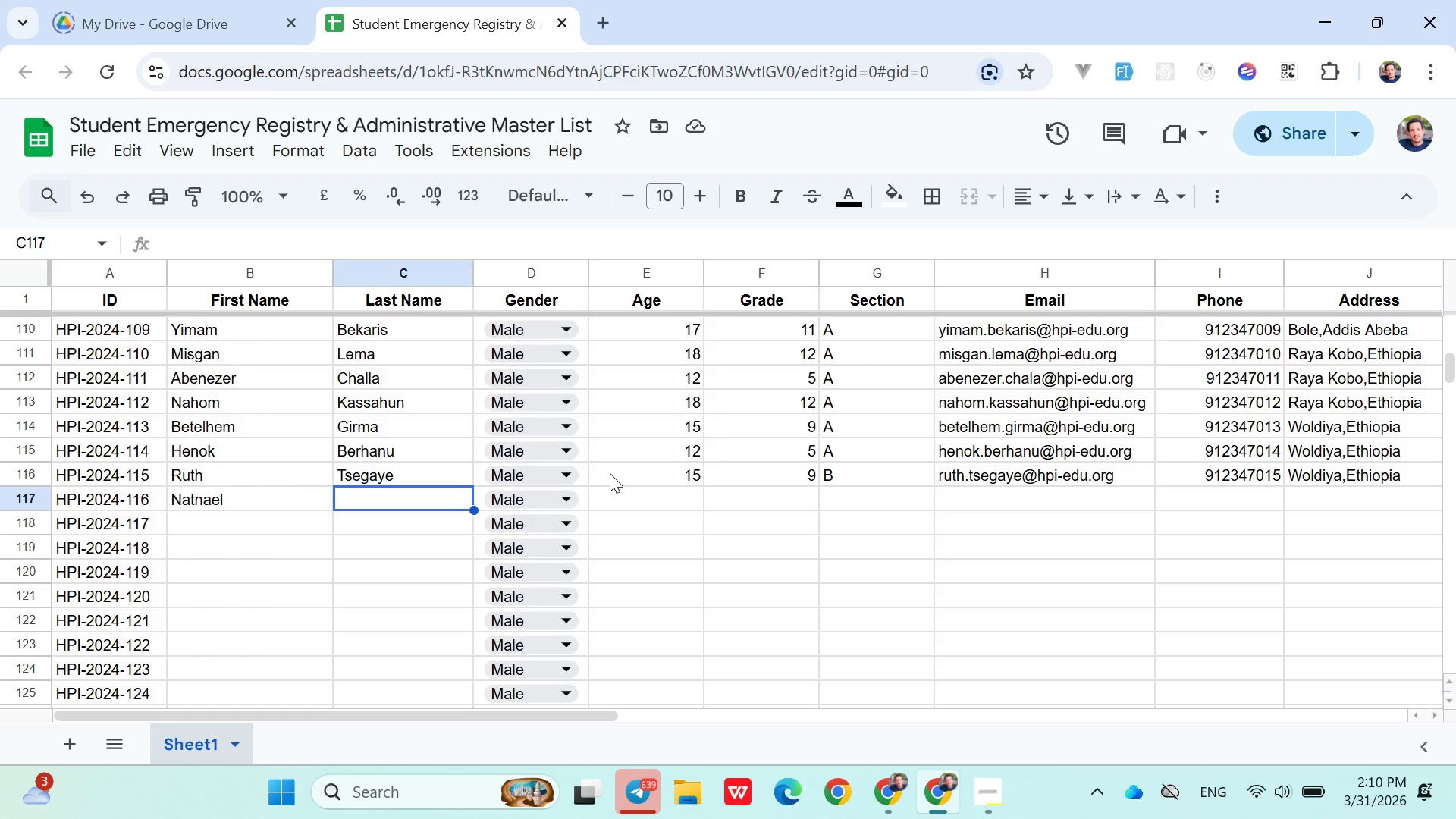 
wait(21.39)
 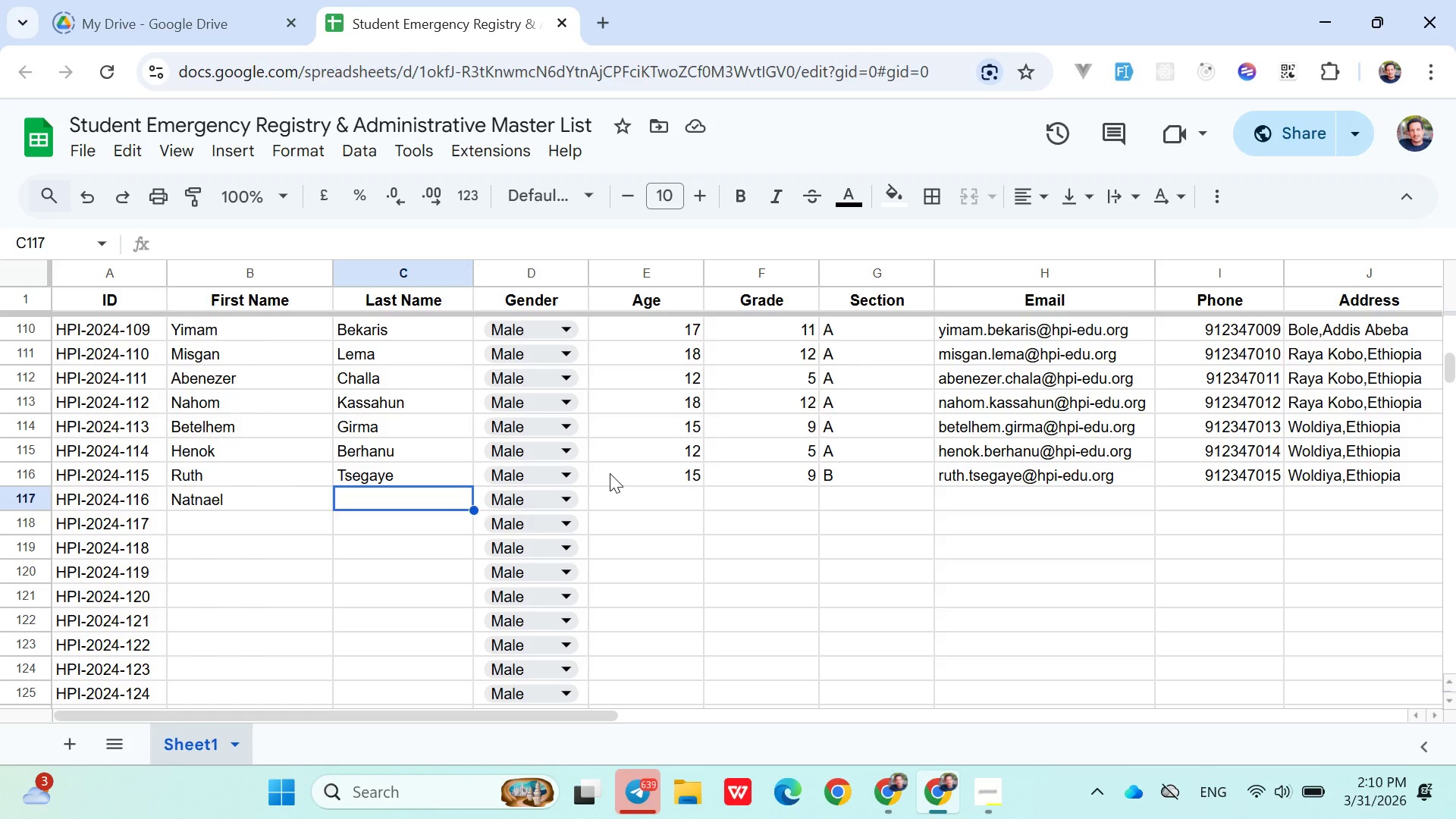 
left_click([610, 473])
 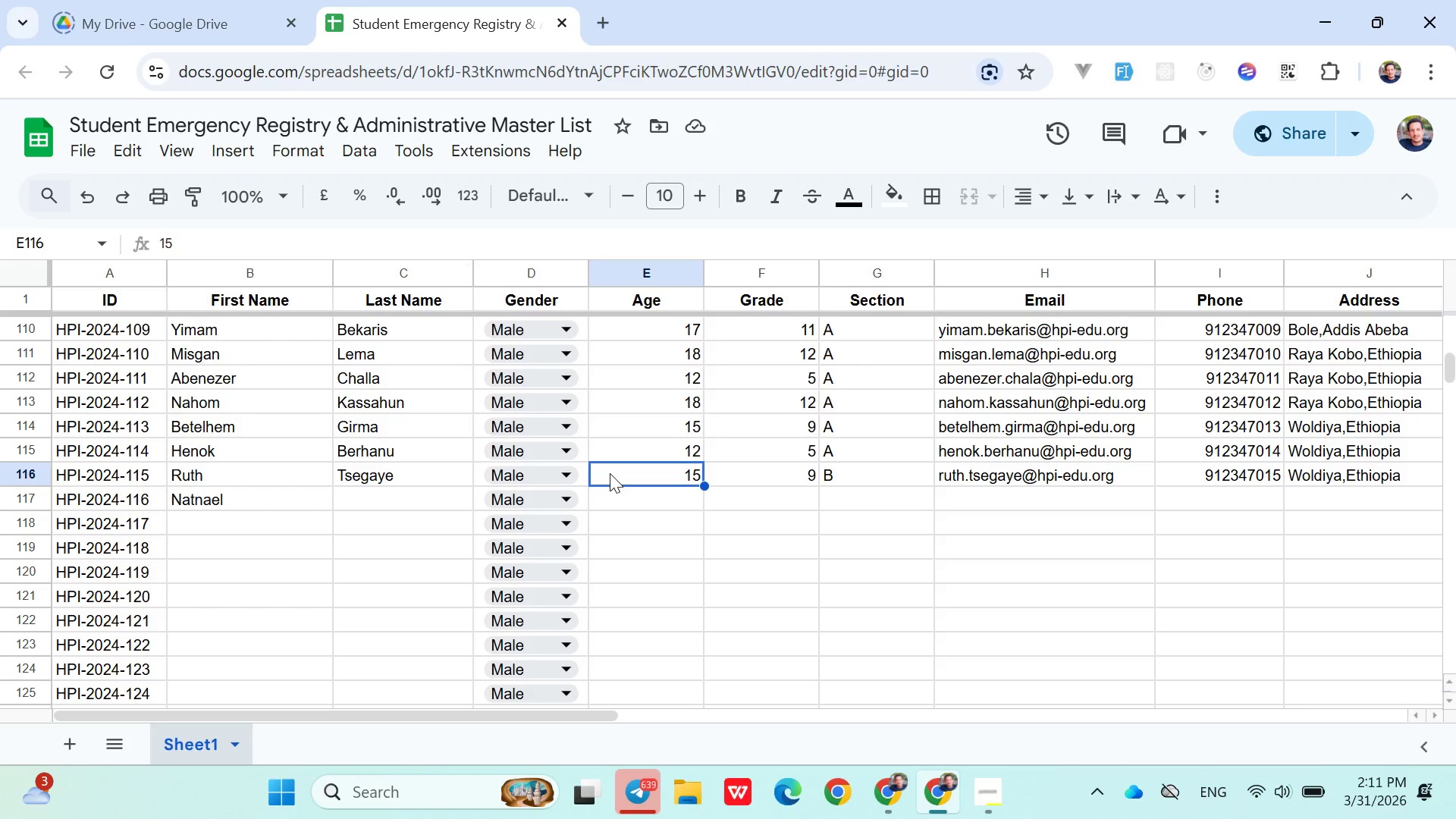 
wait(28.2)
 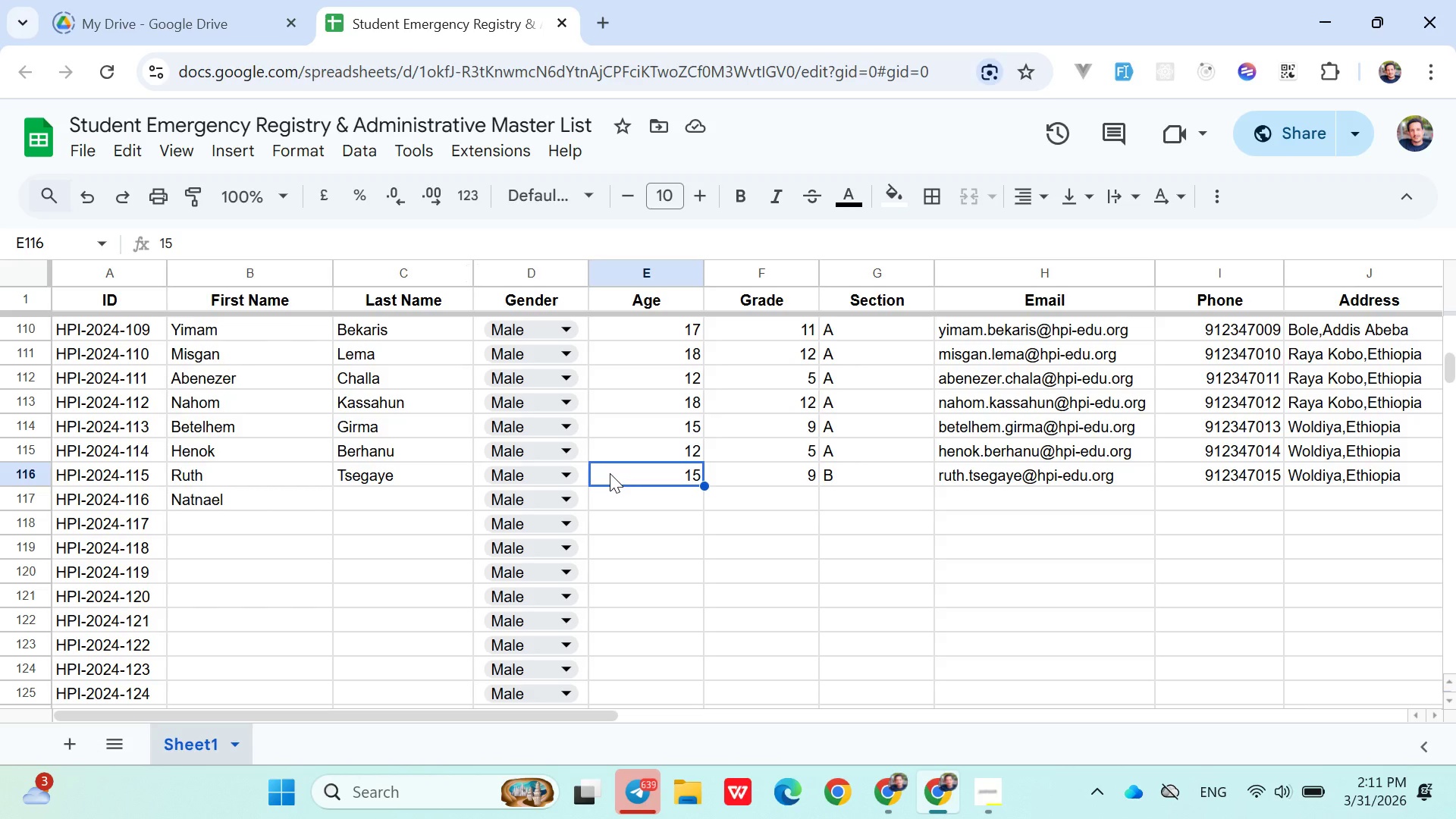 
left_click([444, 503])
 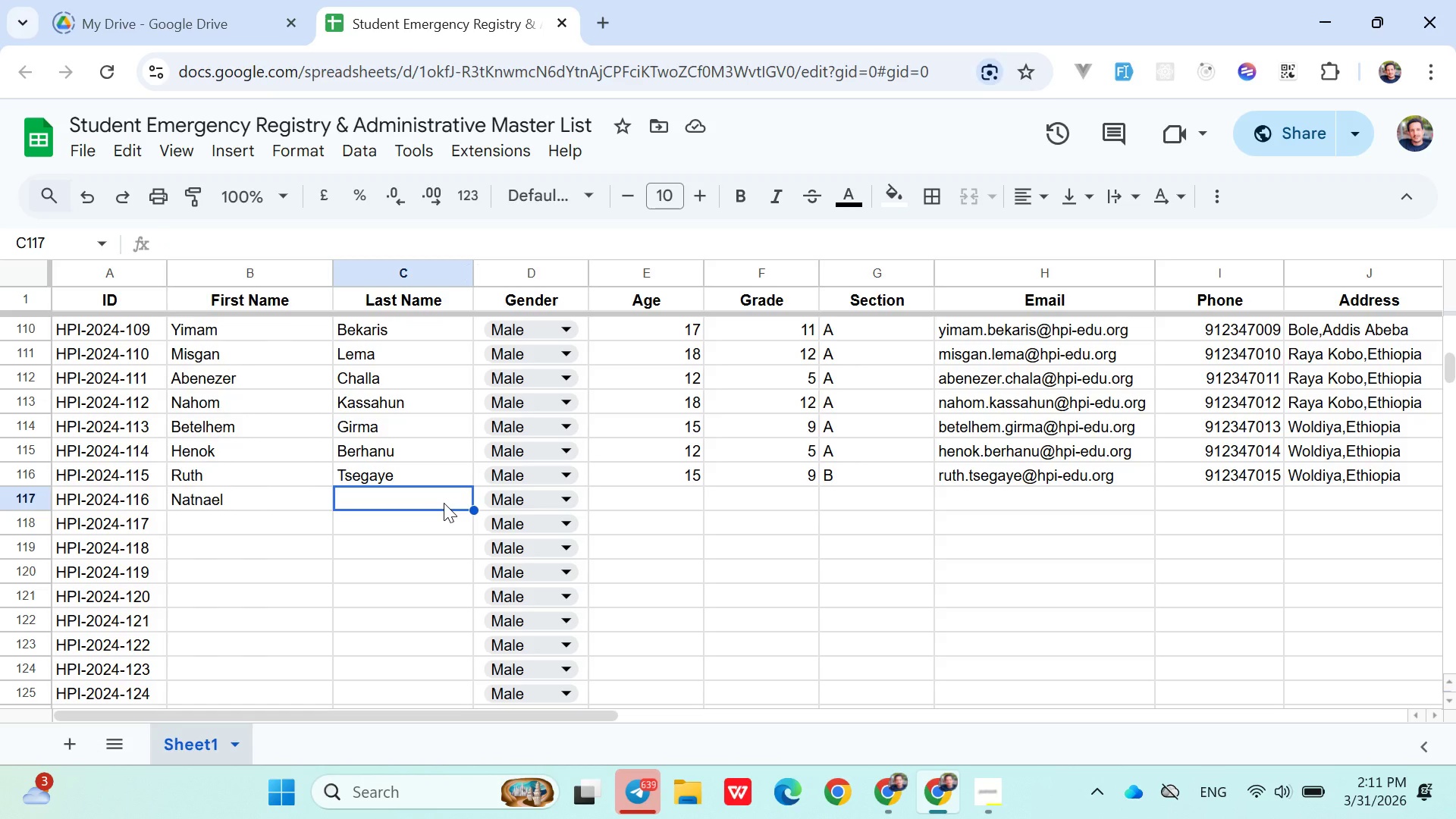 
type(won)
 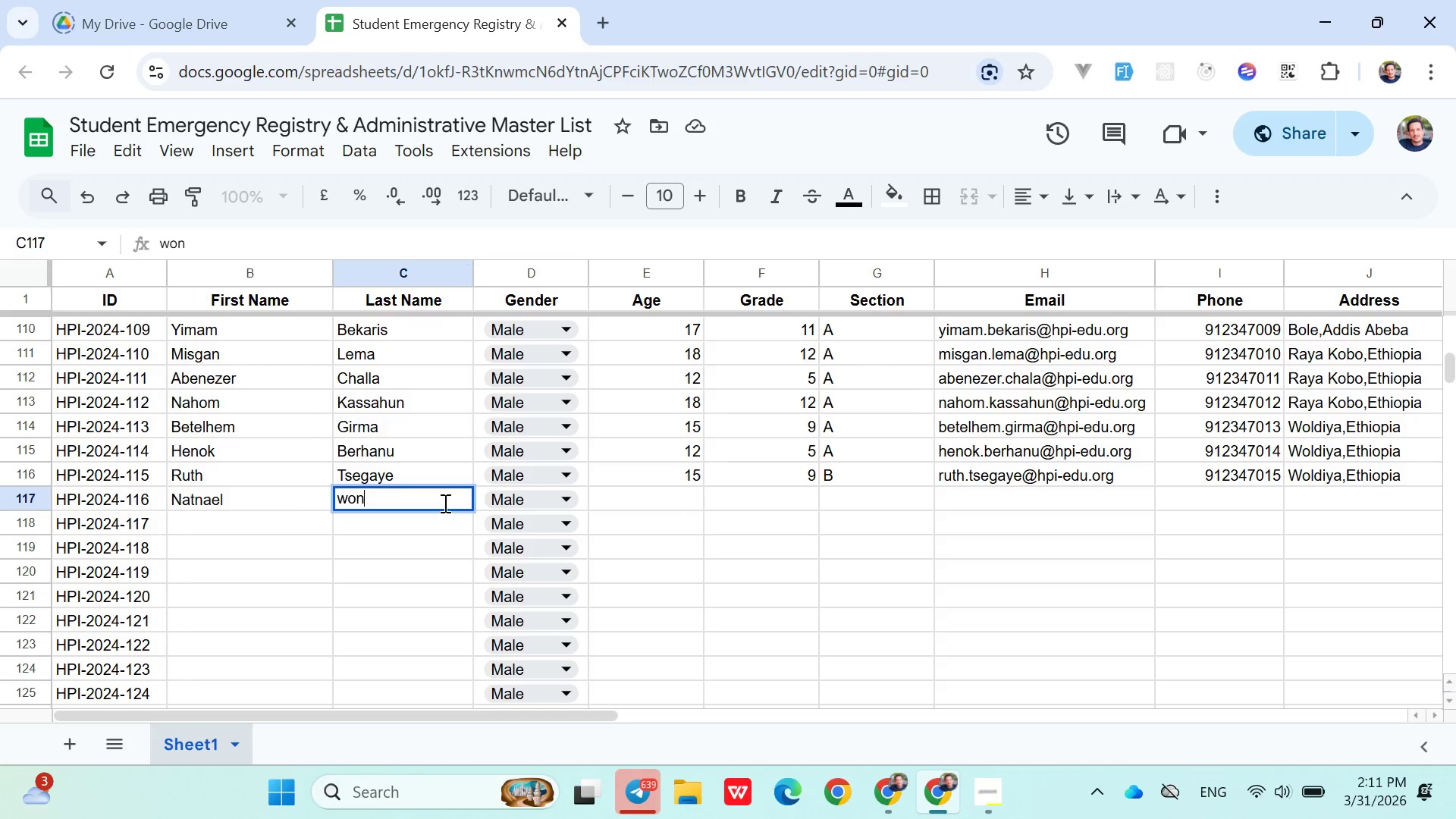 
type(dimu)
 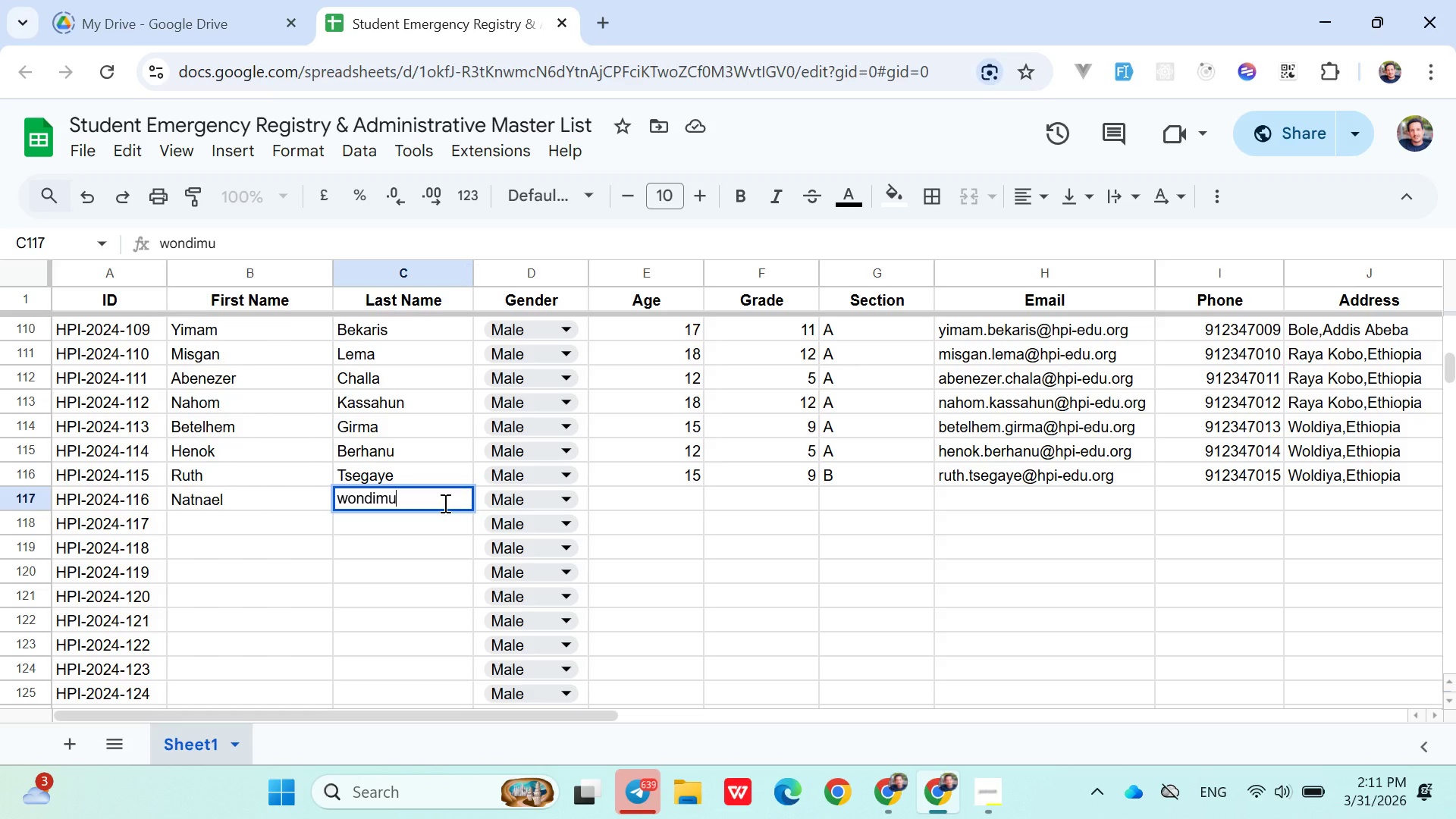 
key(ArrowRight)
 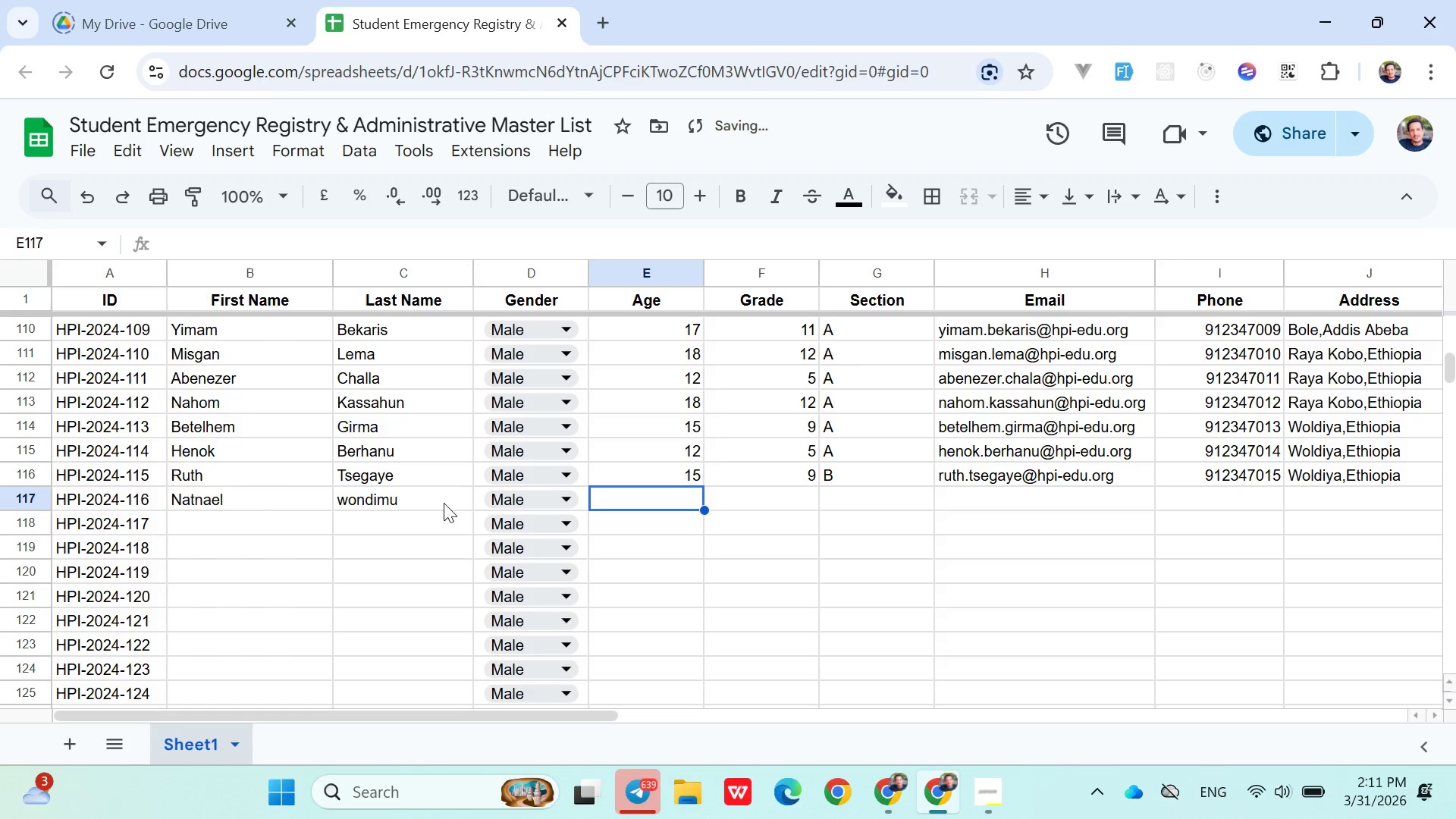 
key(ArrowRight)
 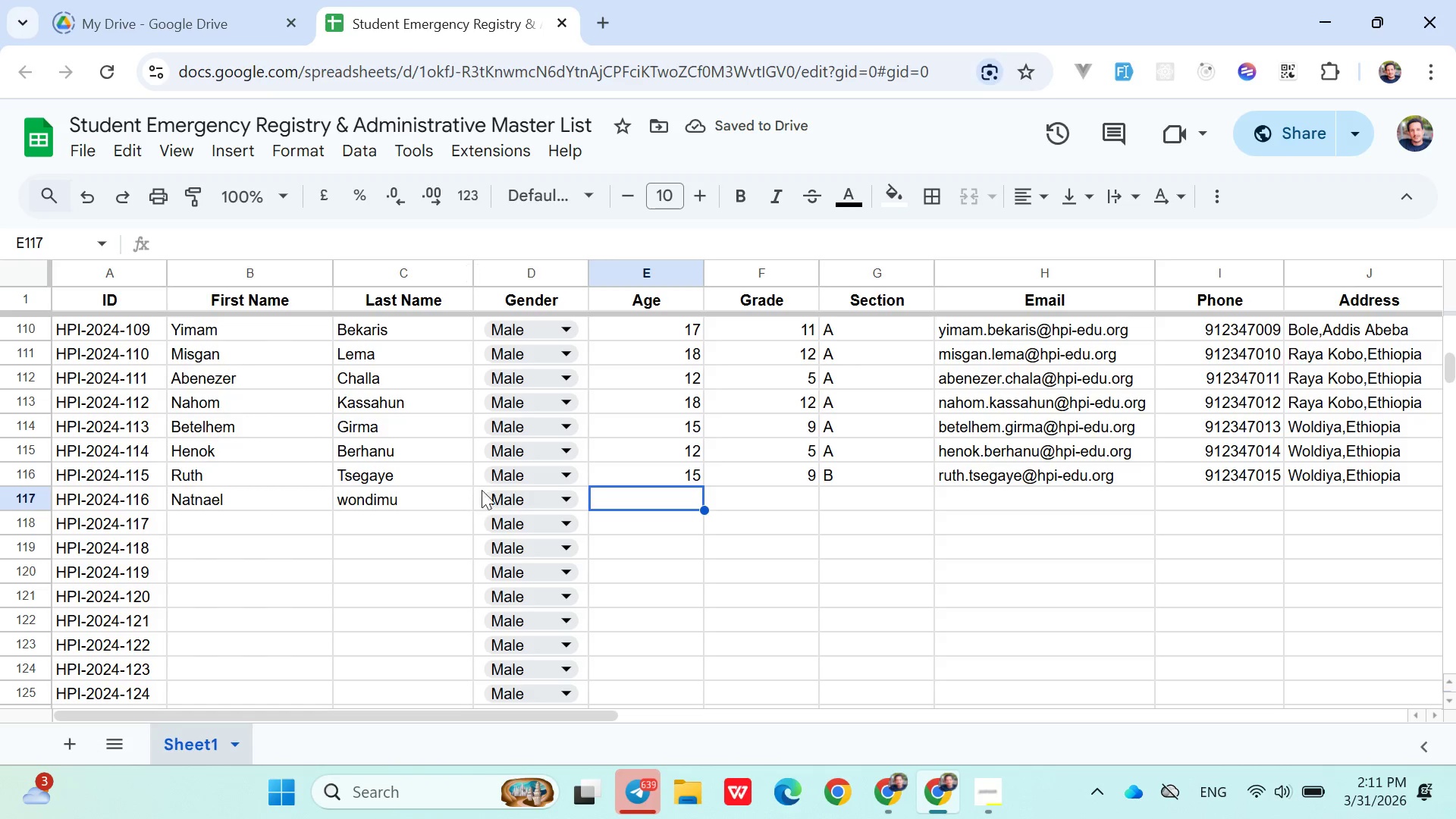 
left_click([510, 466])
 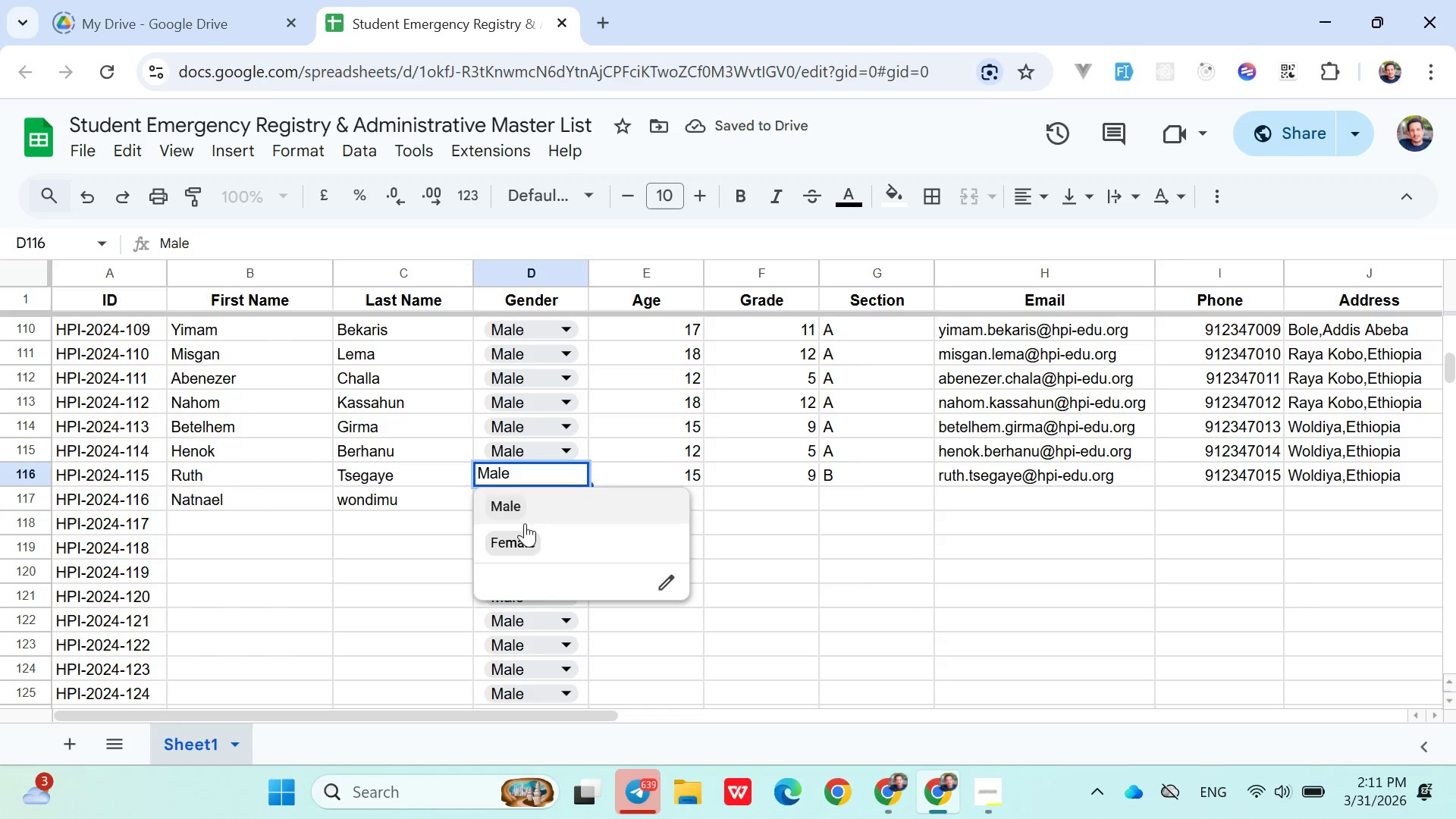 
left_click([522, 536])
 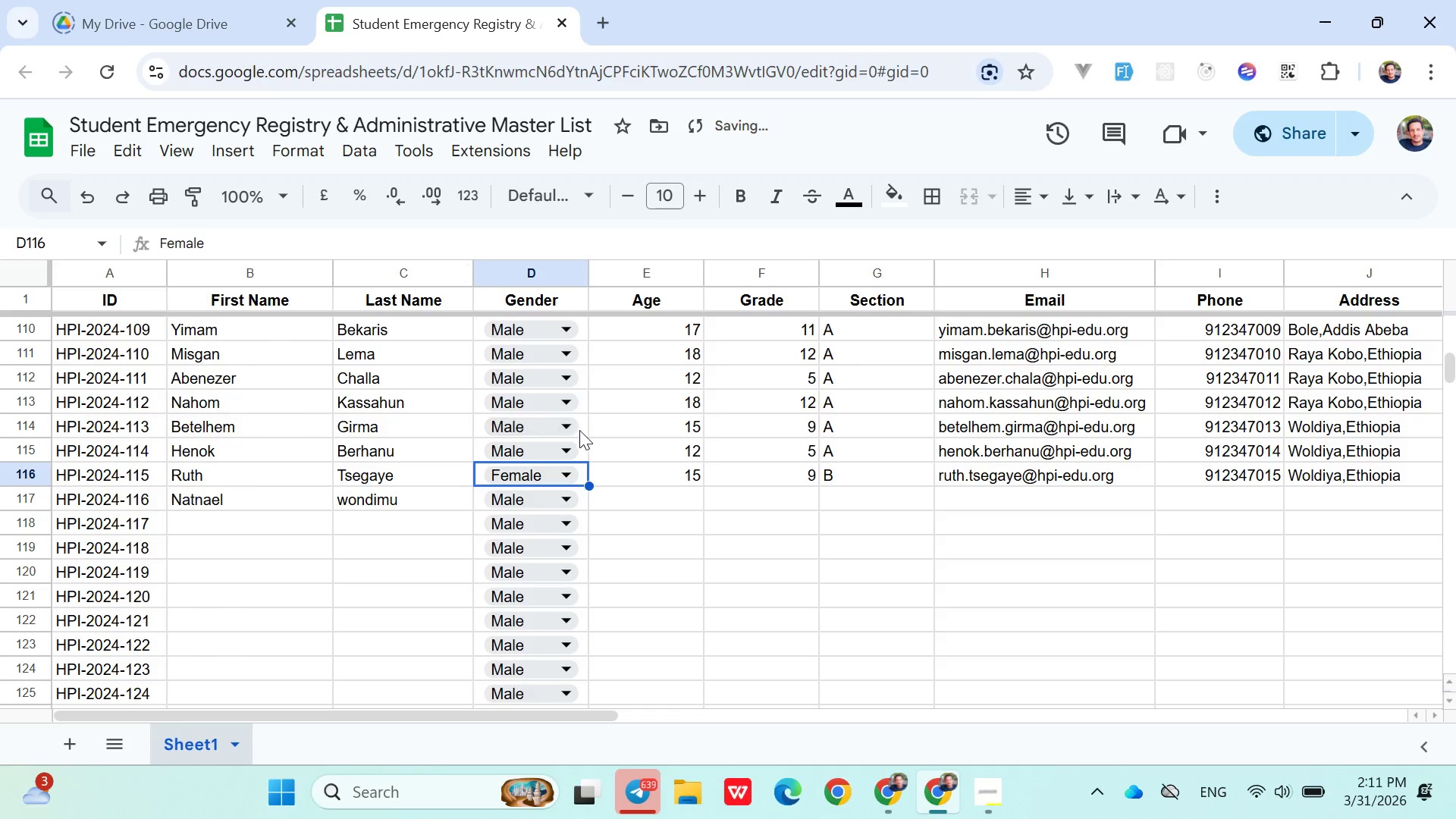 
left_click([554, 421])
 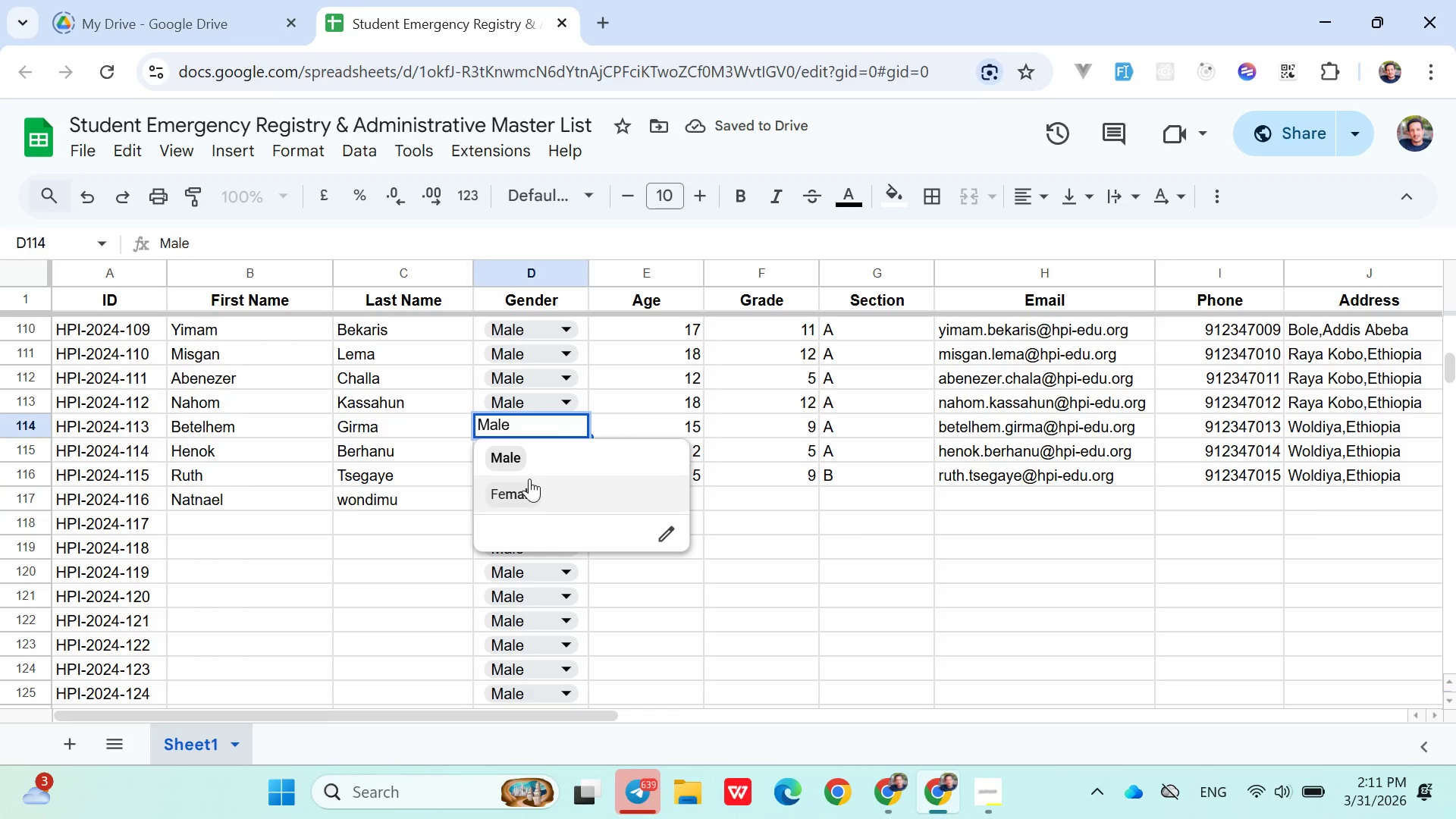 
left_click([529, 479])
 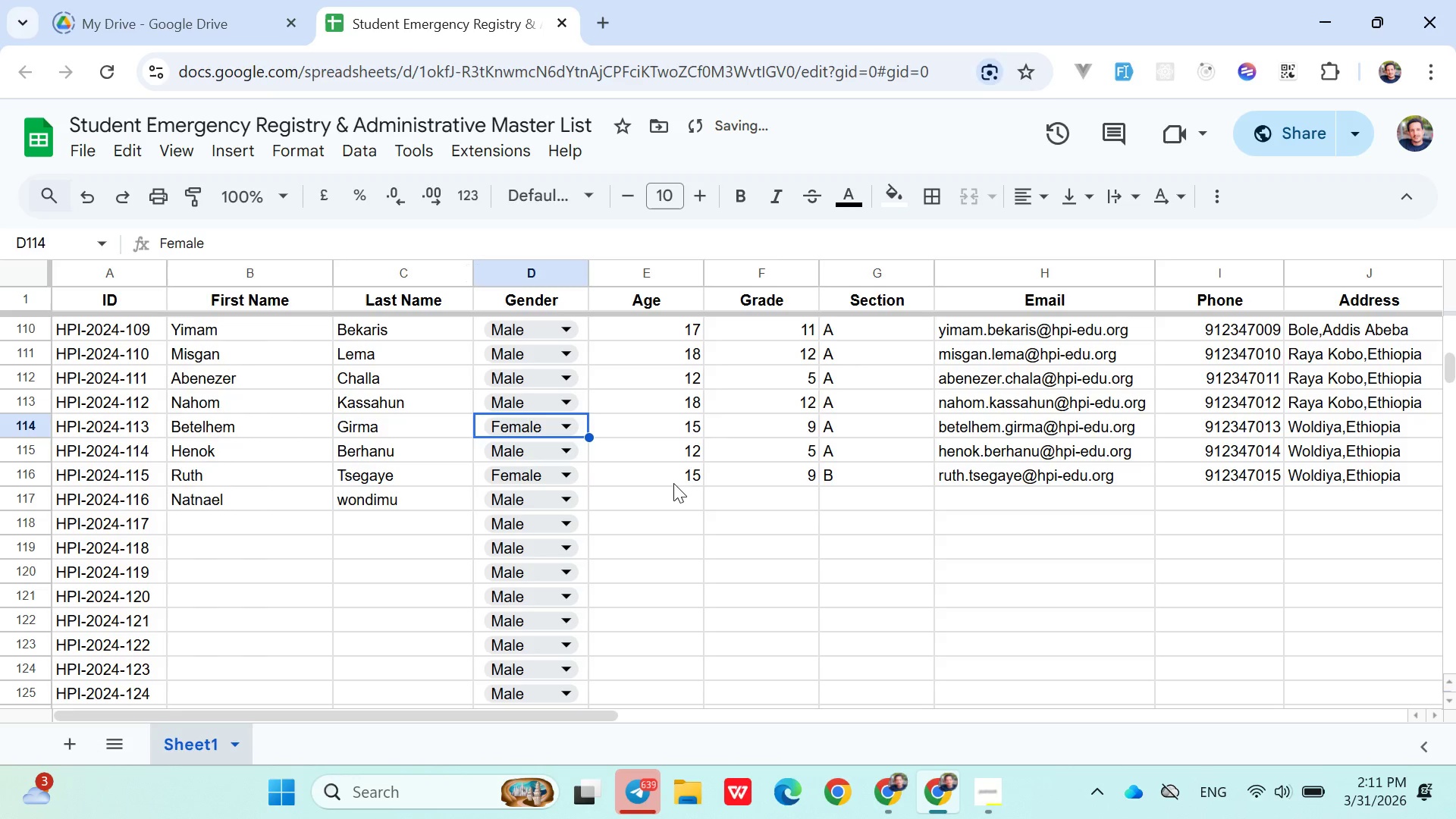 
left_click([661, 494])
 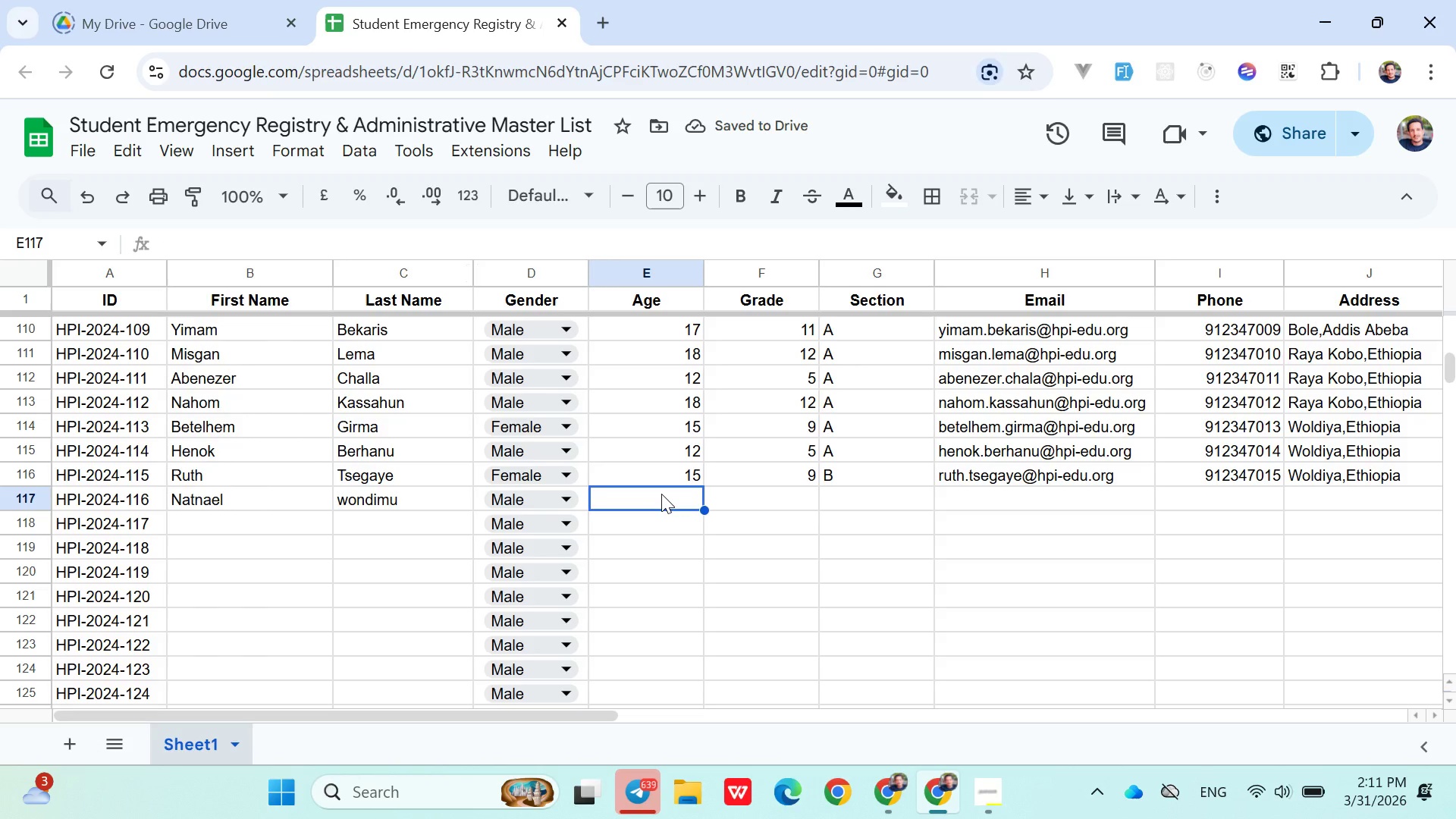 
key(1)
 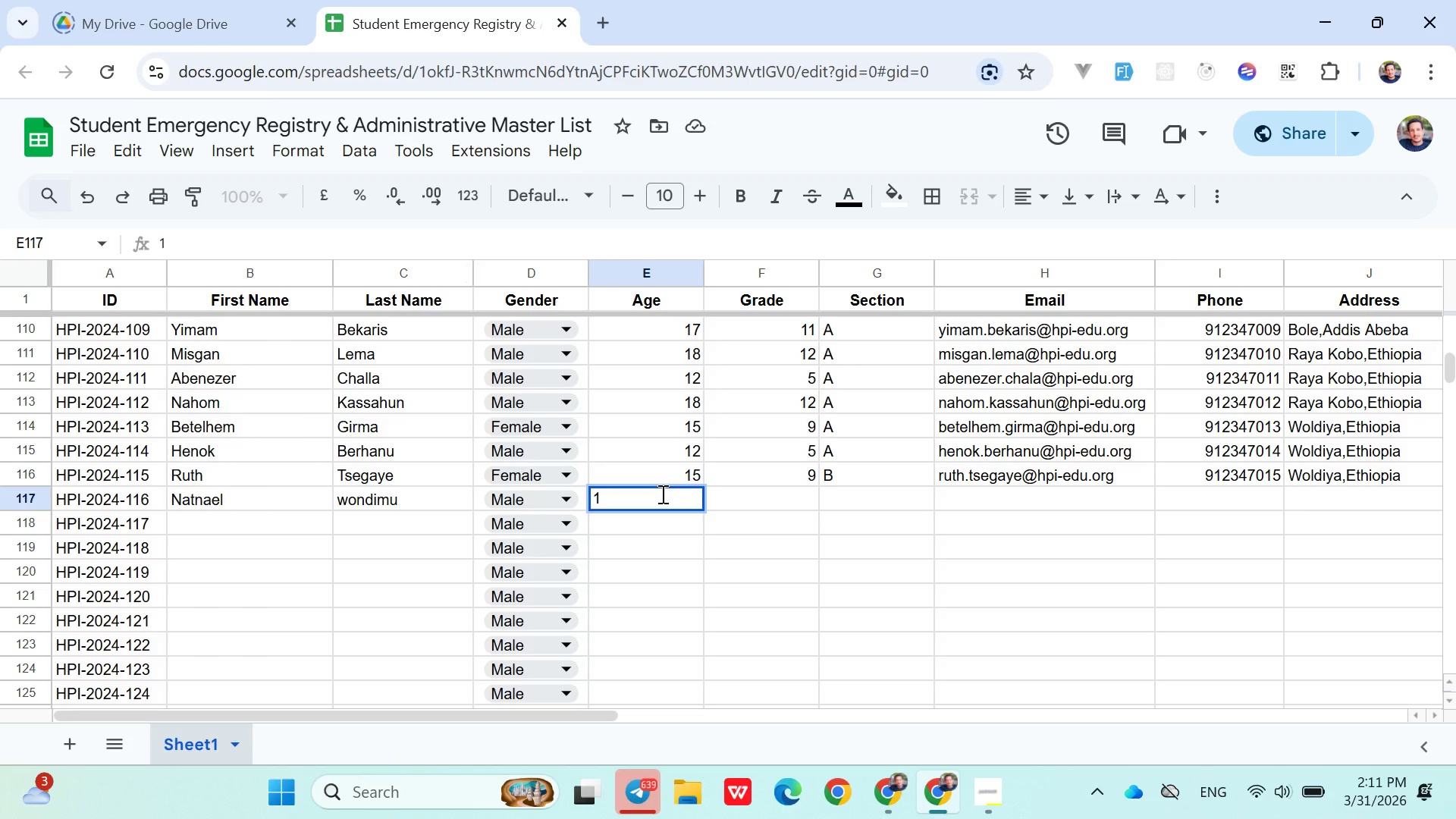 
key(Backspace)
 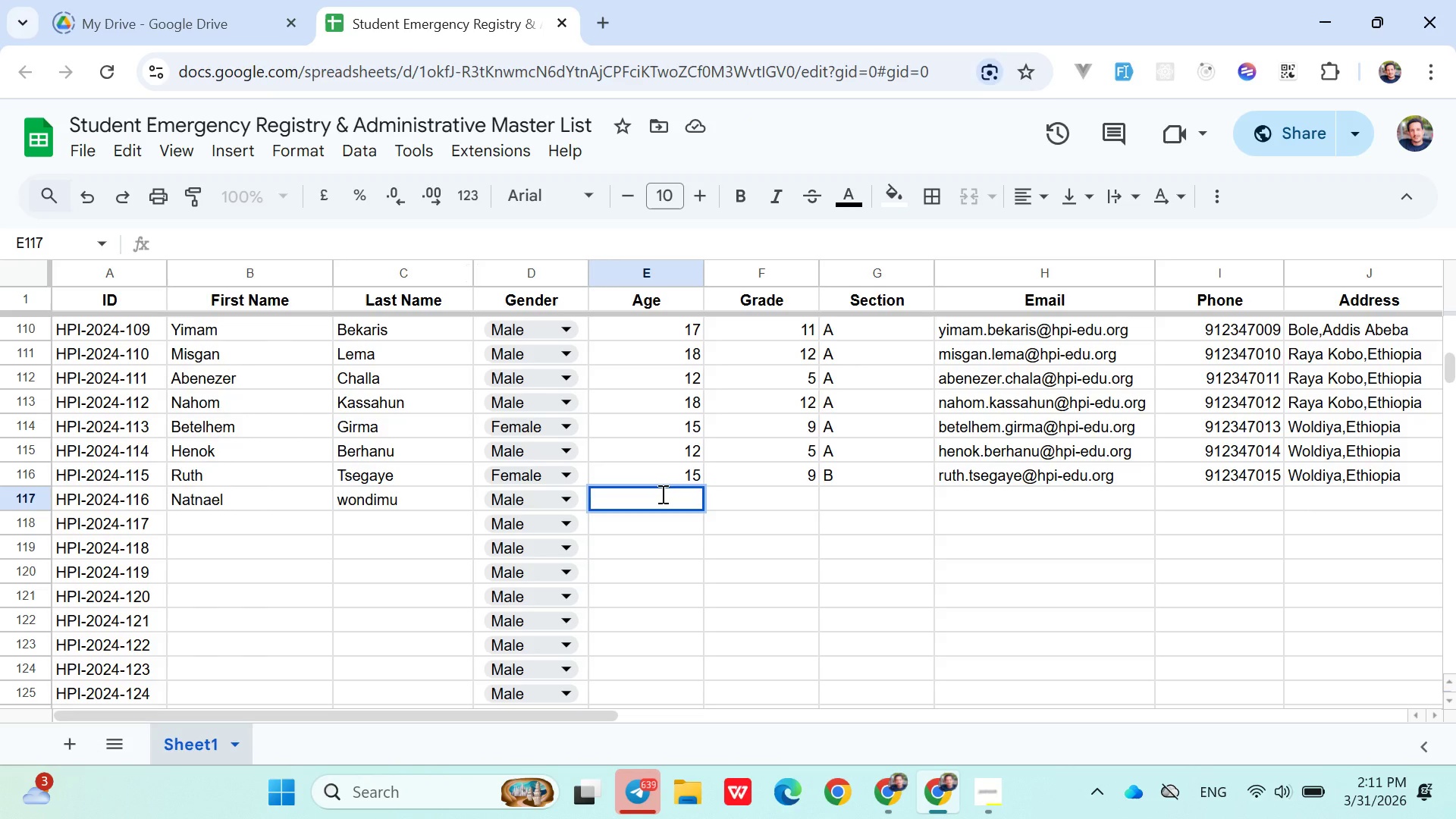 
key(7)
 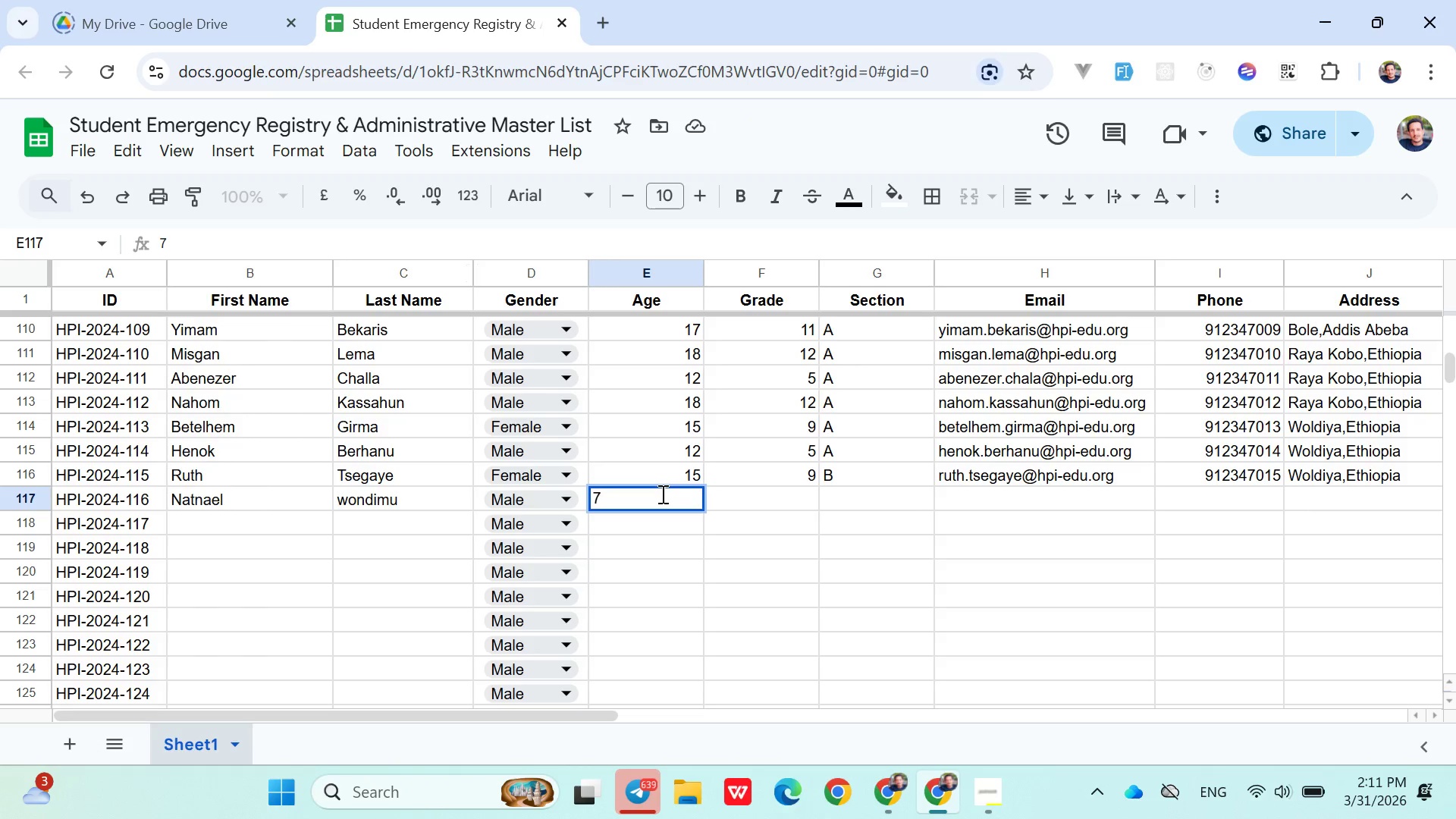 
key(ArrowRight)
 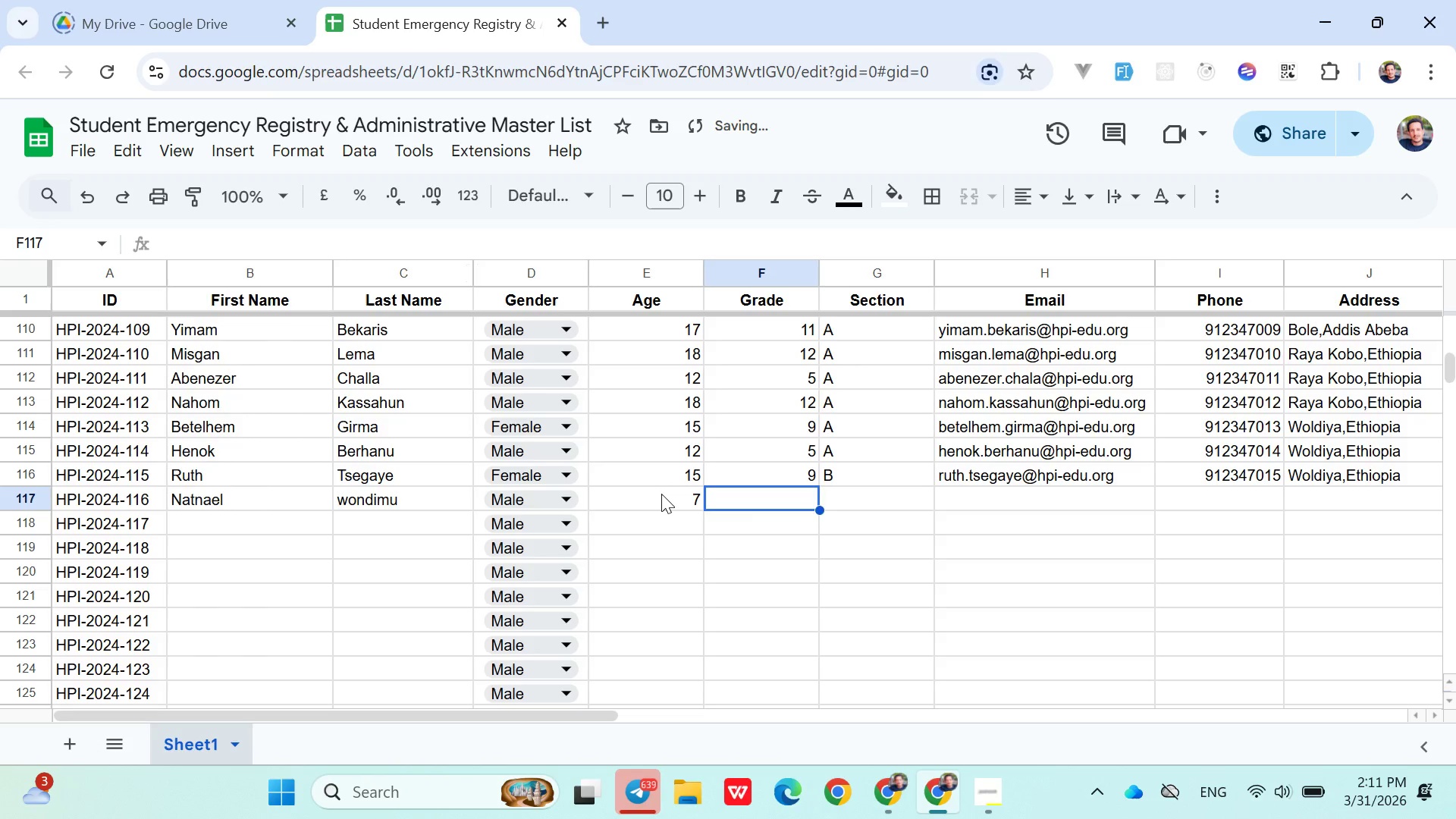 
key(1)
 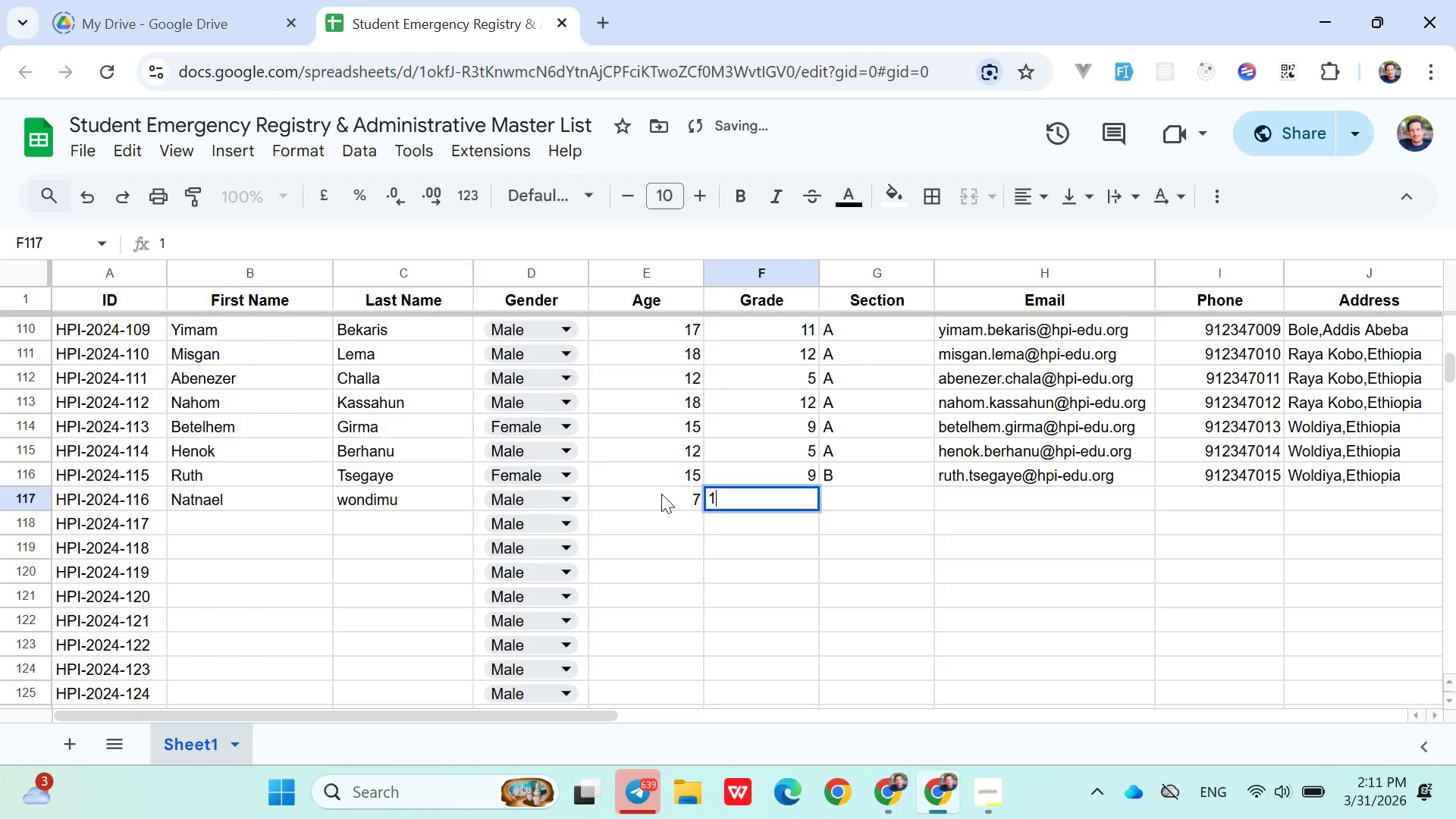 
key(ArrowRight)
 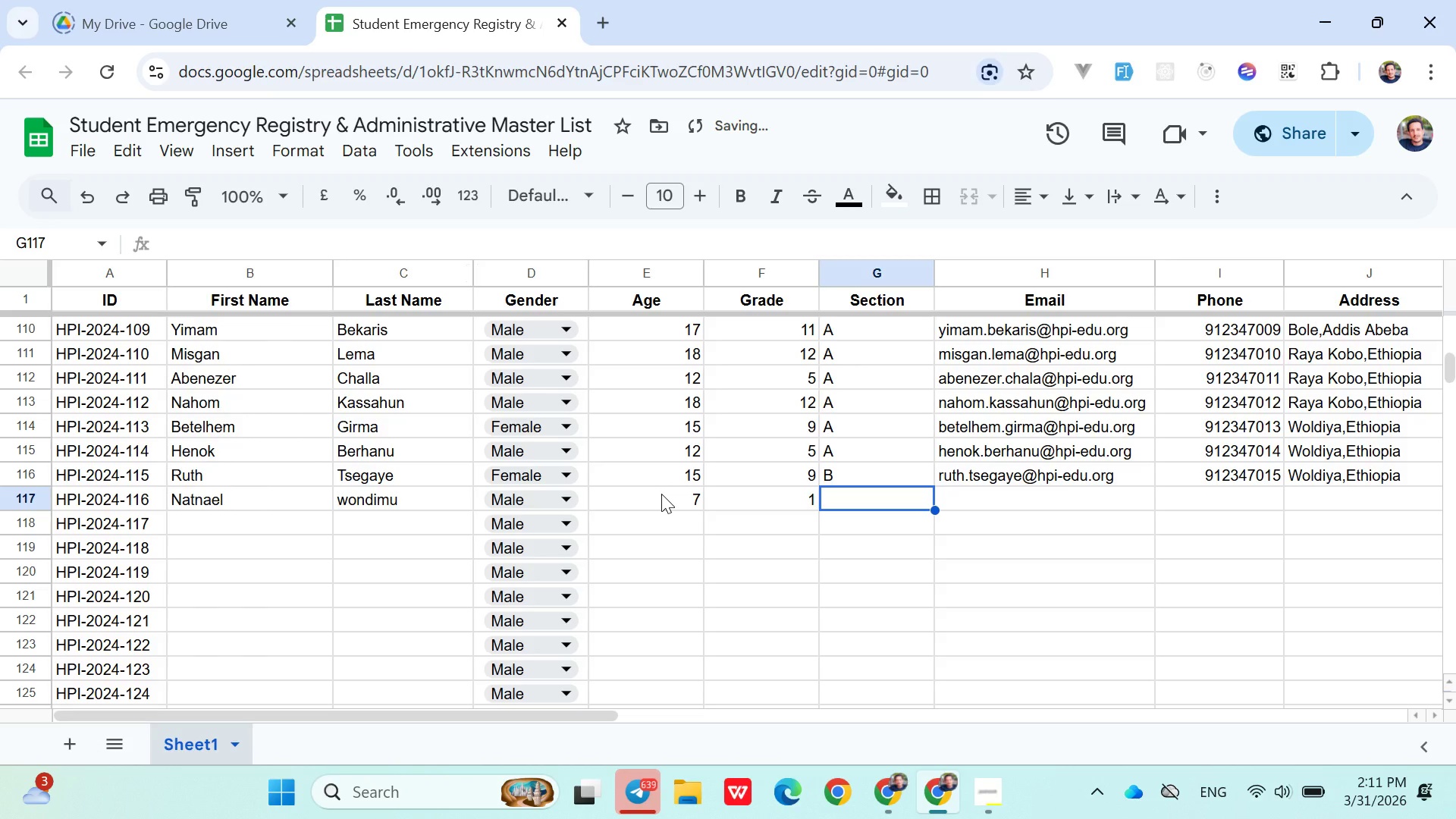 
key(Shift+ShiftLeft)
 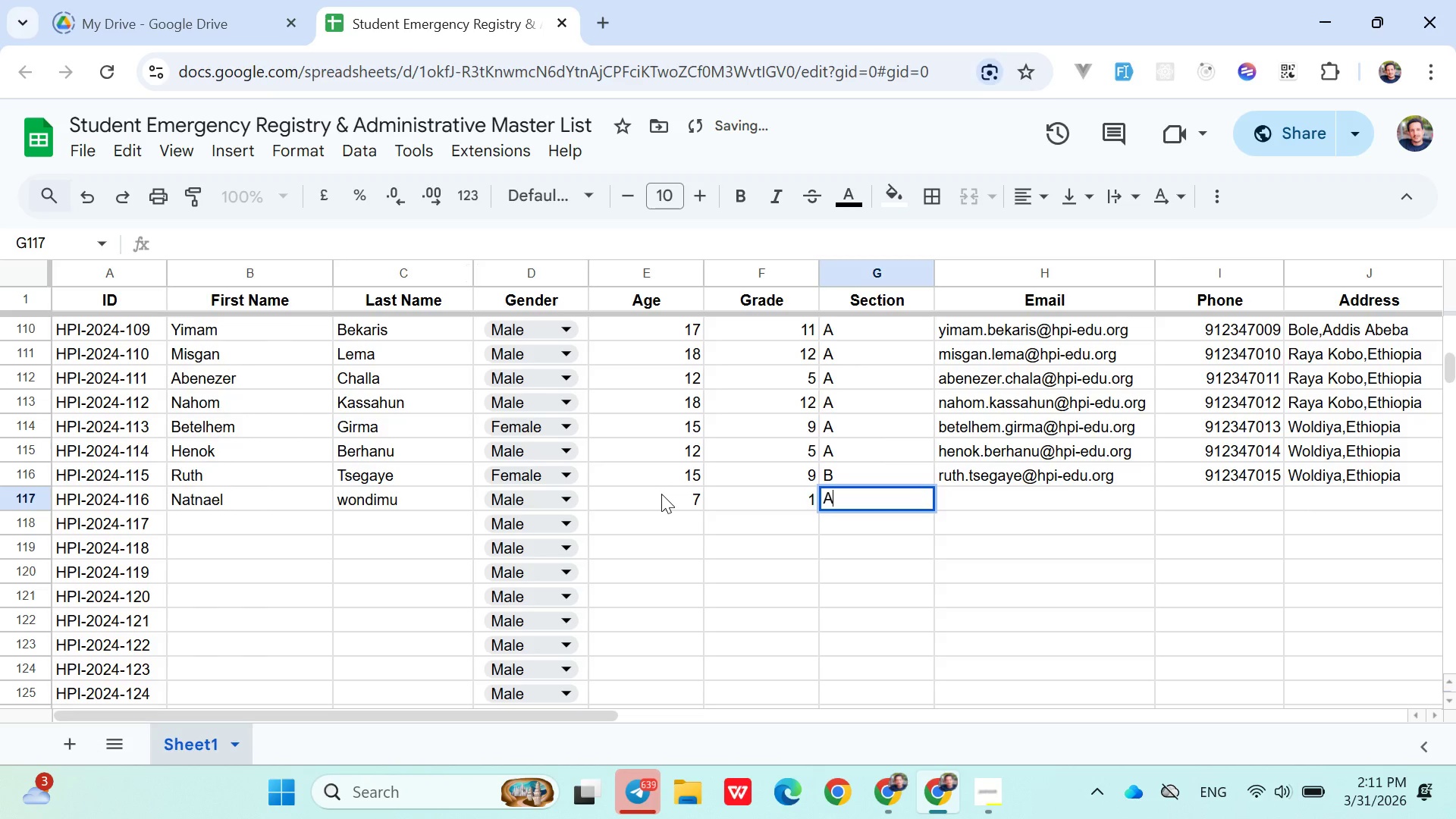 
key(Shift+A)
 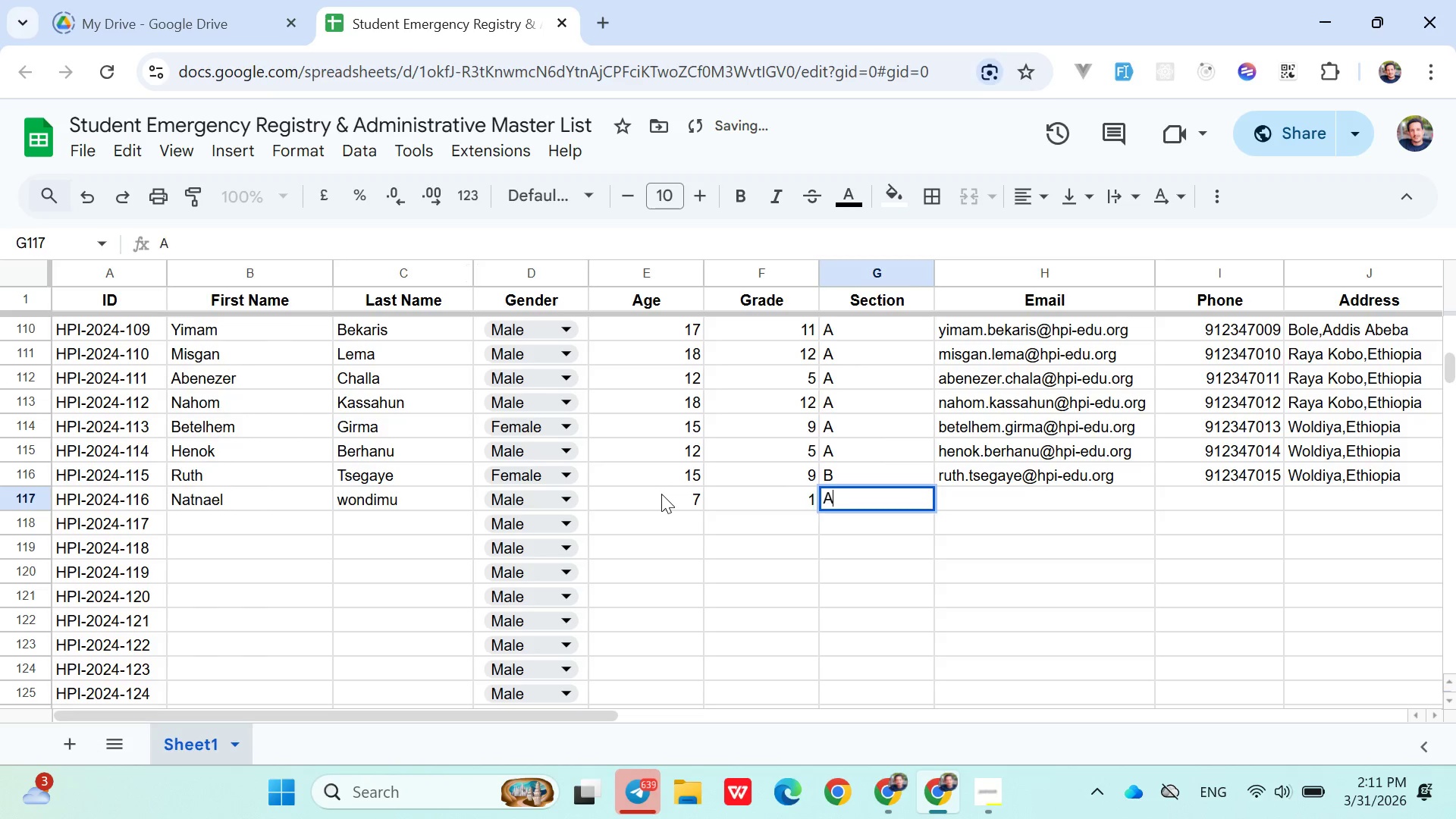 
key(ArrowRight)
 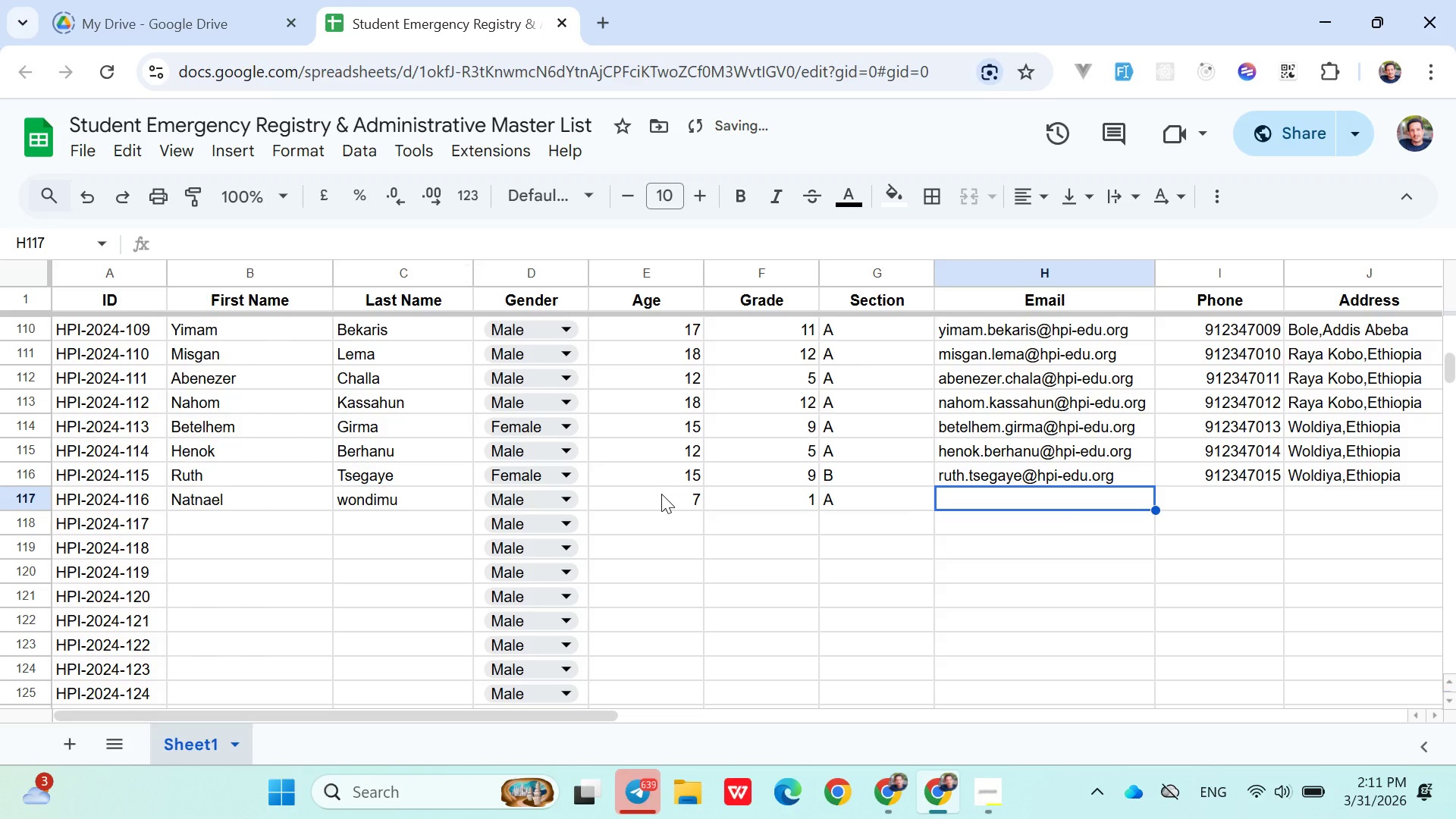 
type(natnael.wondimu@hpi-edu.org)
 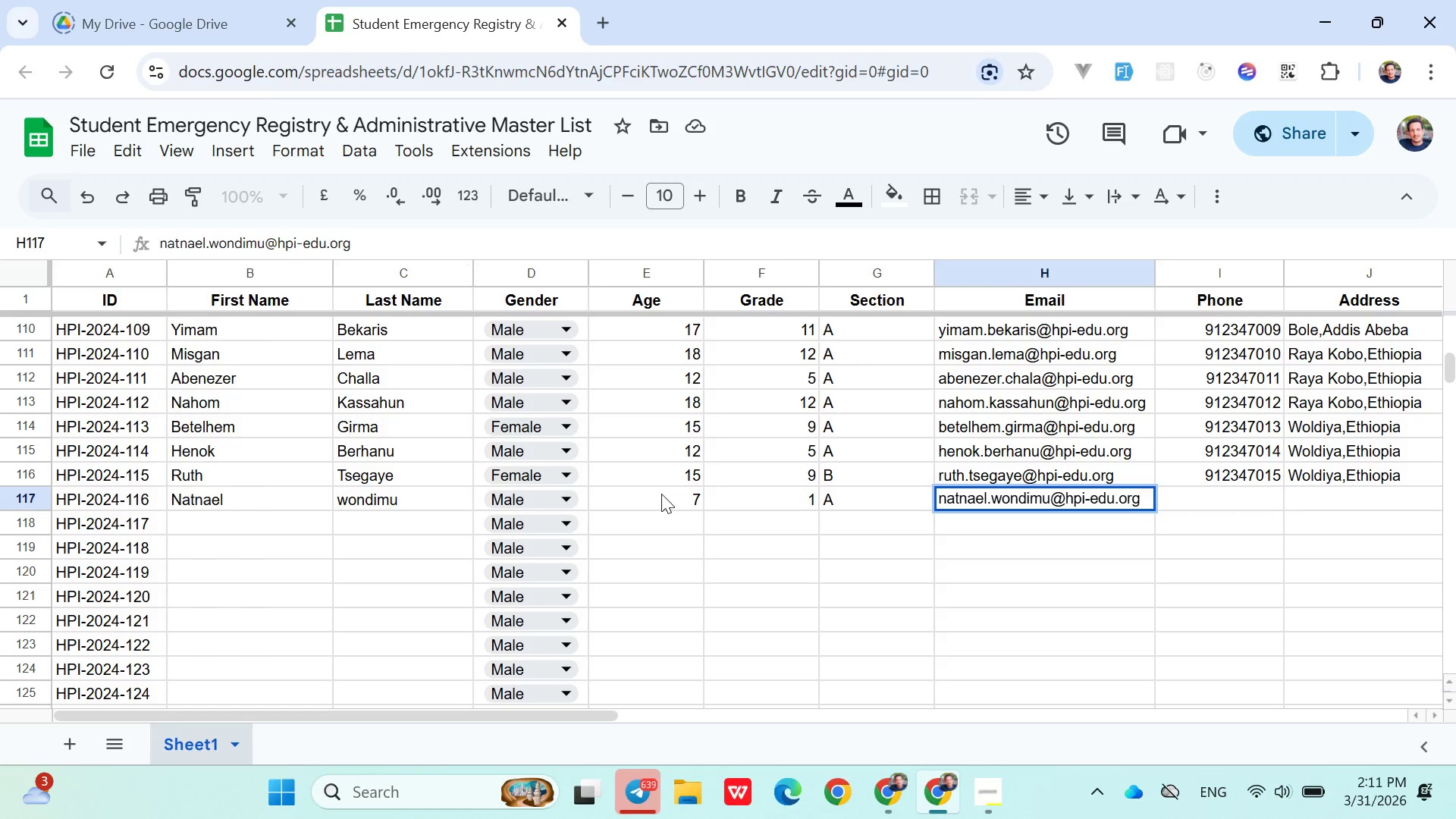 
key(ArrowRight)
 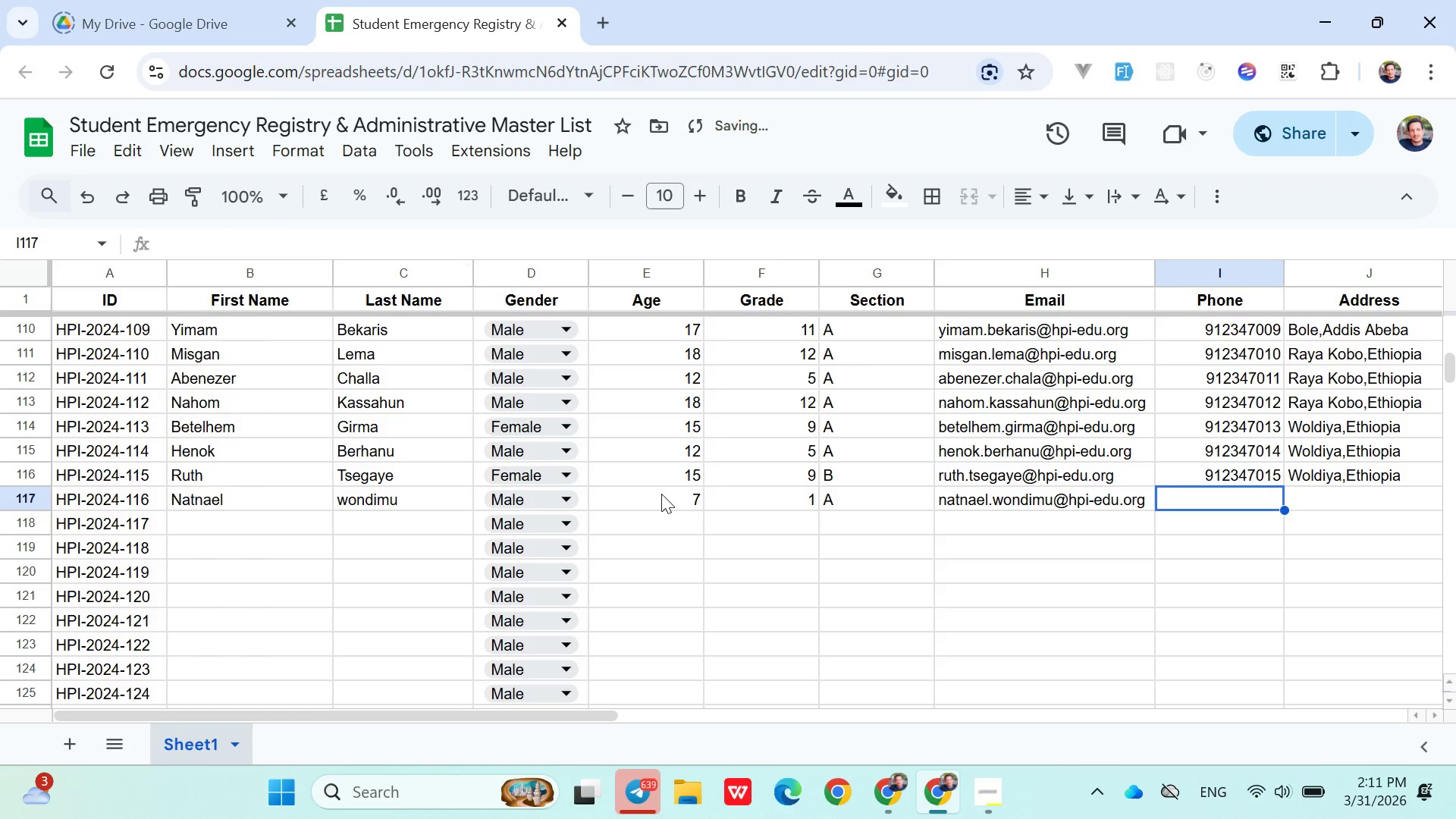 
type(0912347016)
 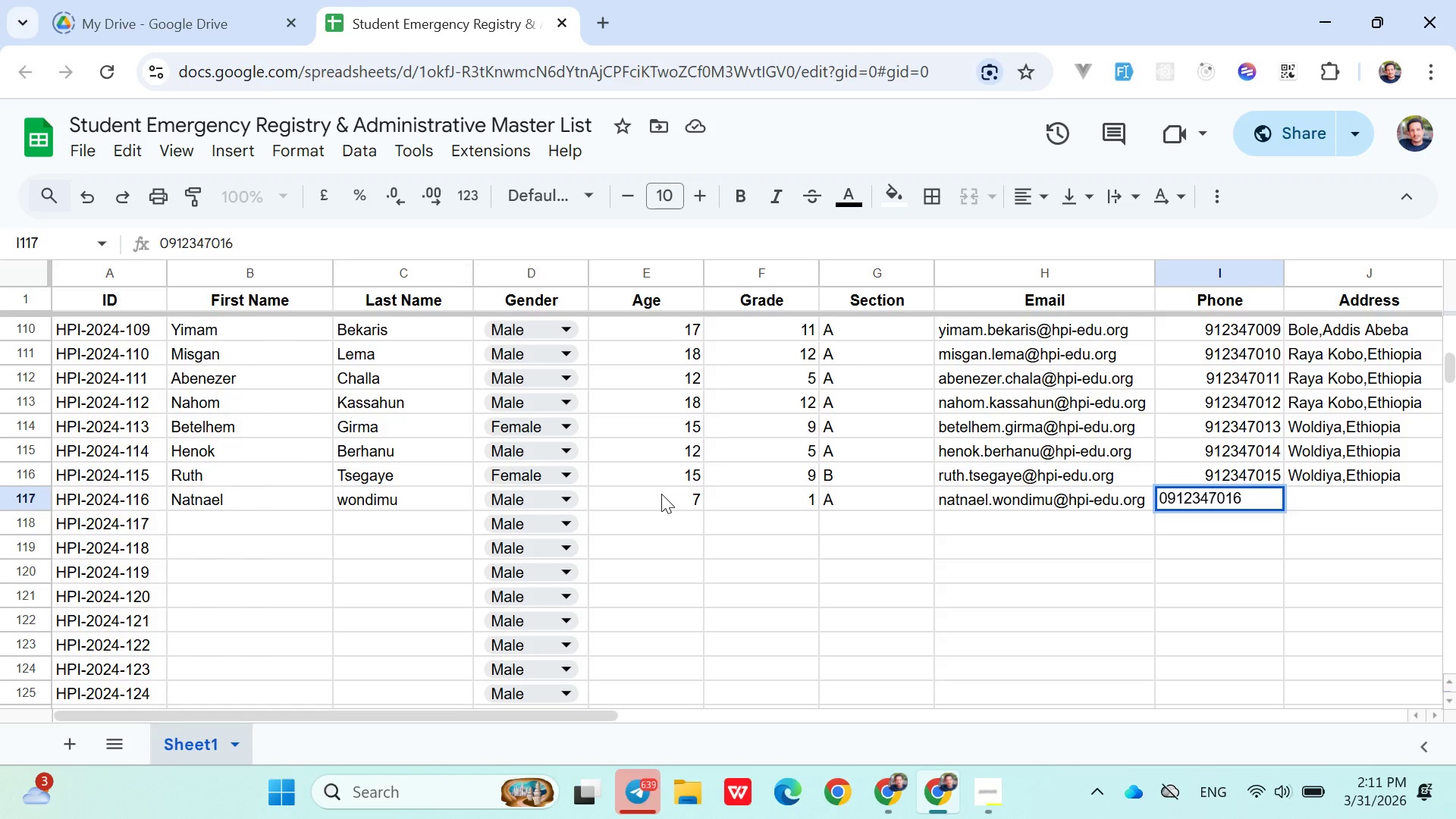 
key(ArrowRight)
 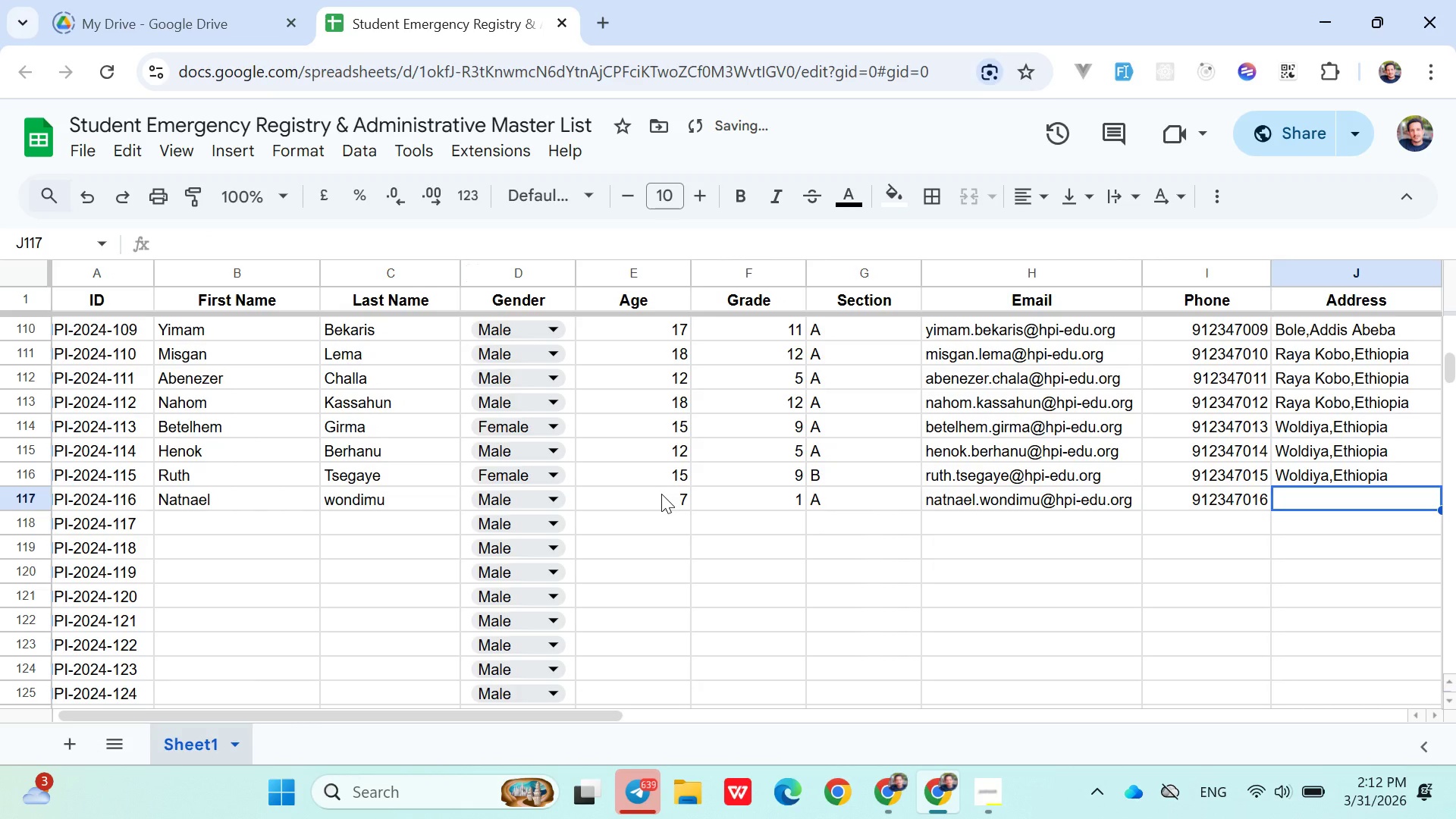 
type(Hawassa,Ethiopia)
 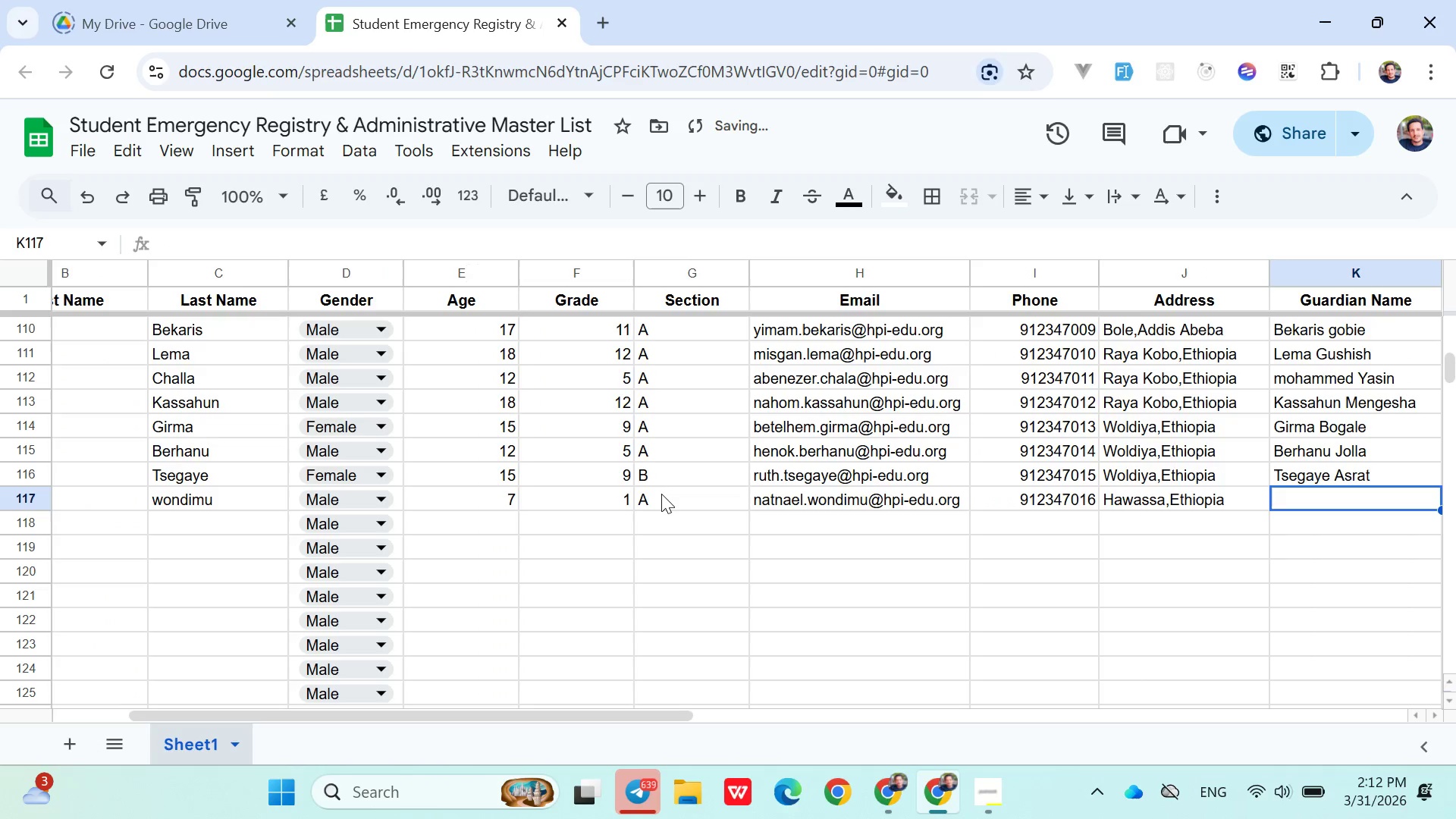 
 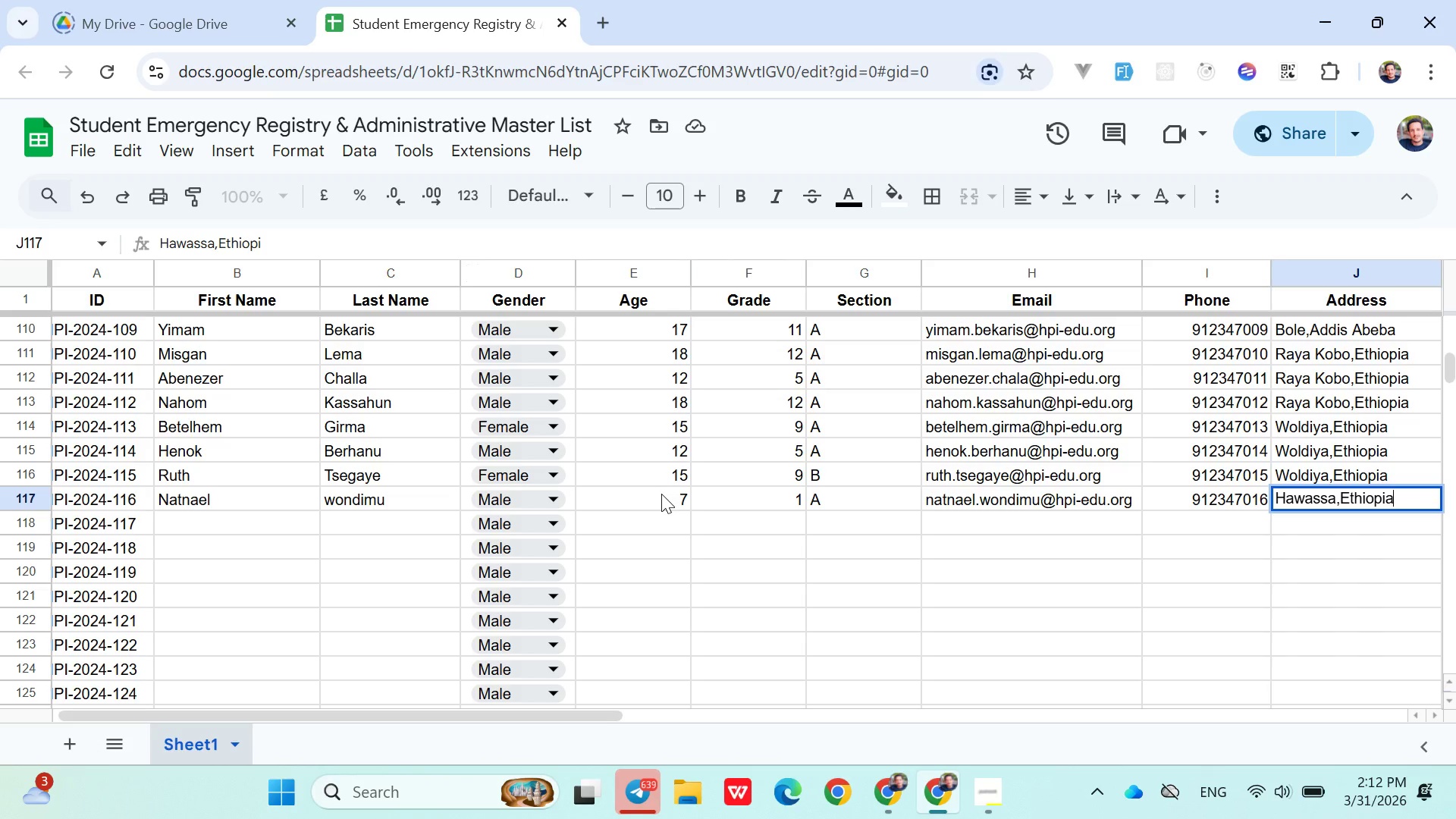 
key(ArrowRight)
 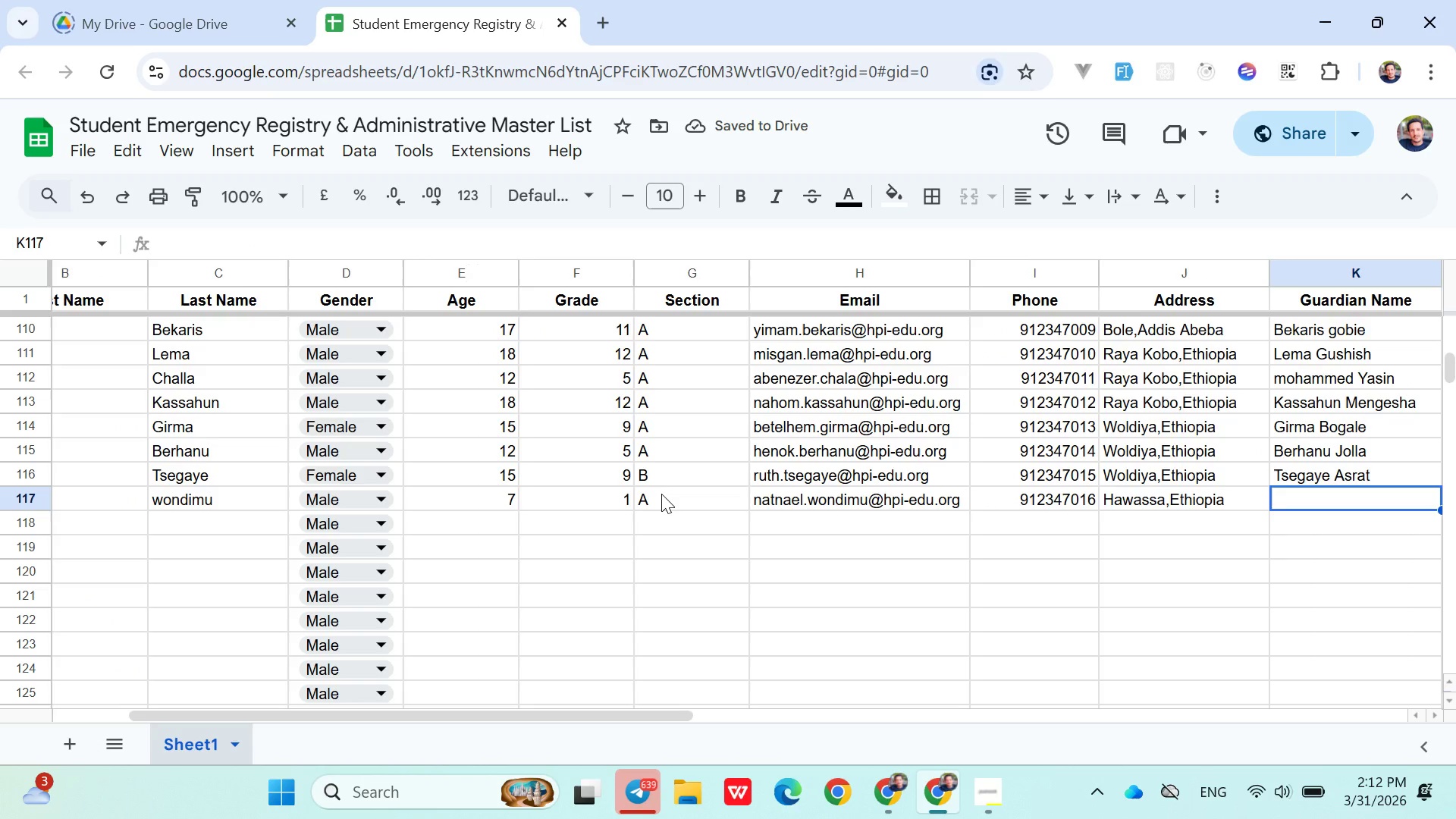 
type(Wondimu Jirra)
 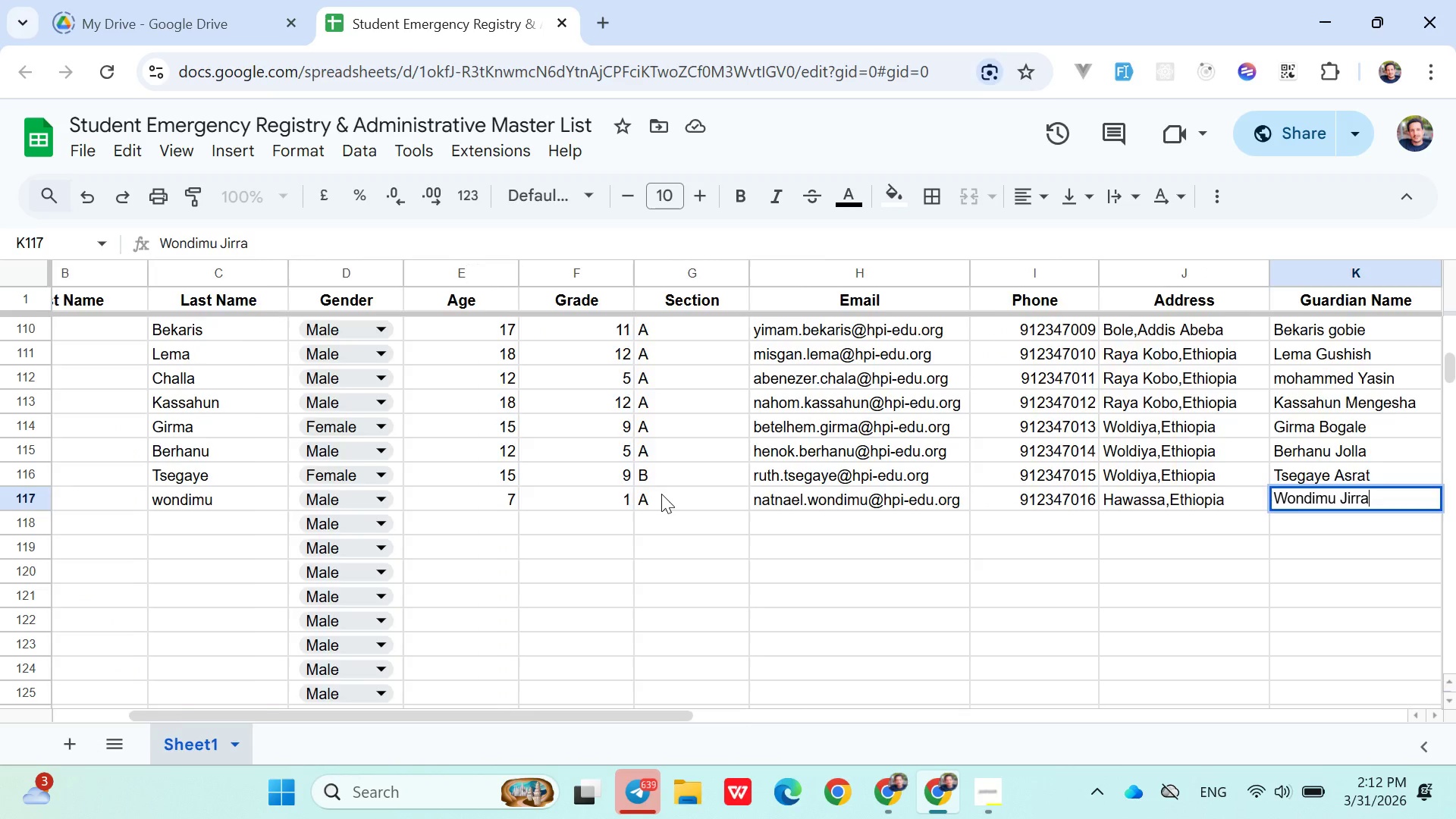 
key(ArrowRight)
 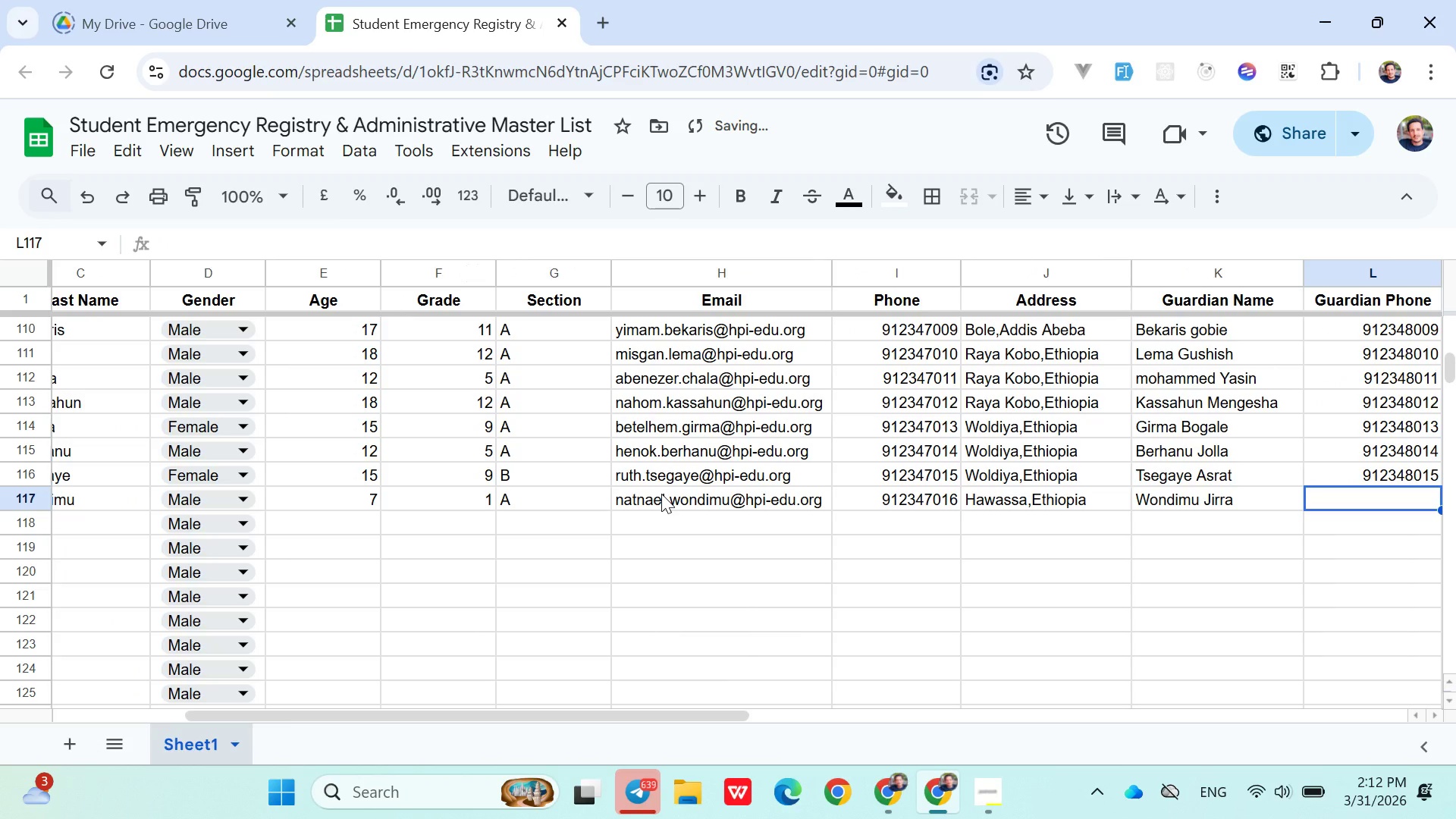 
type(0912348014)
key(Backspace)
type(6)
 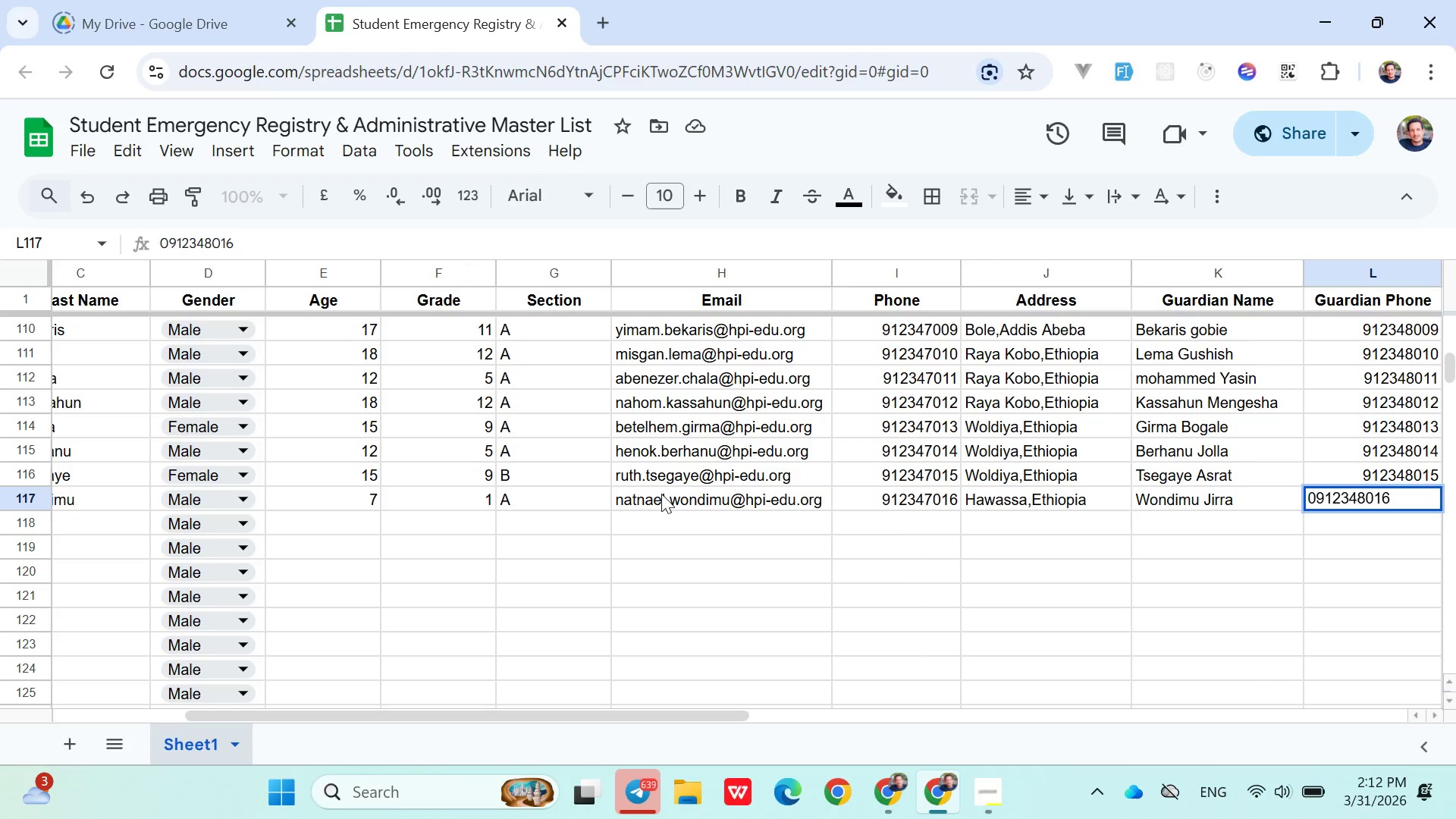 
key(ArrowDown)
 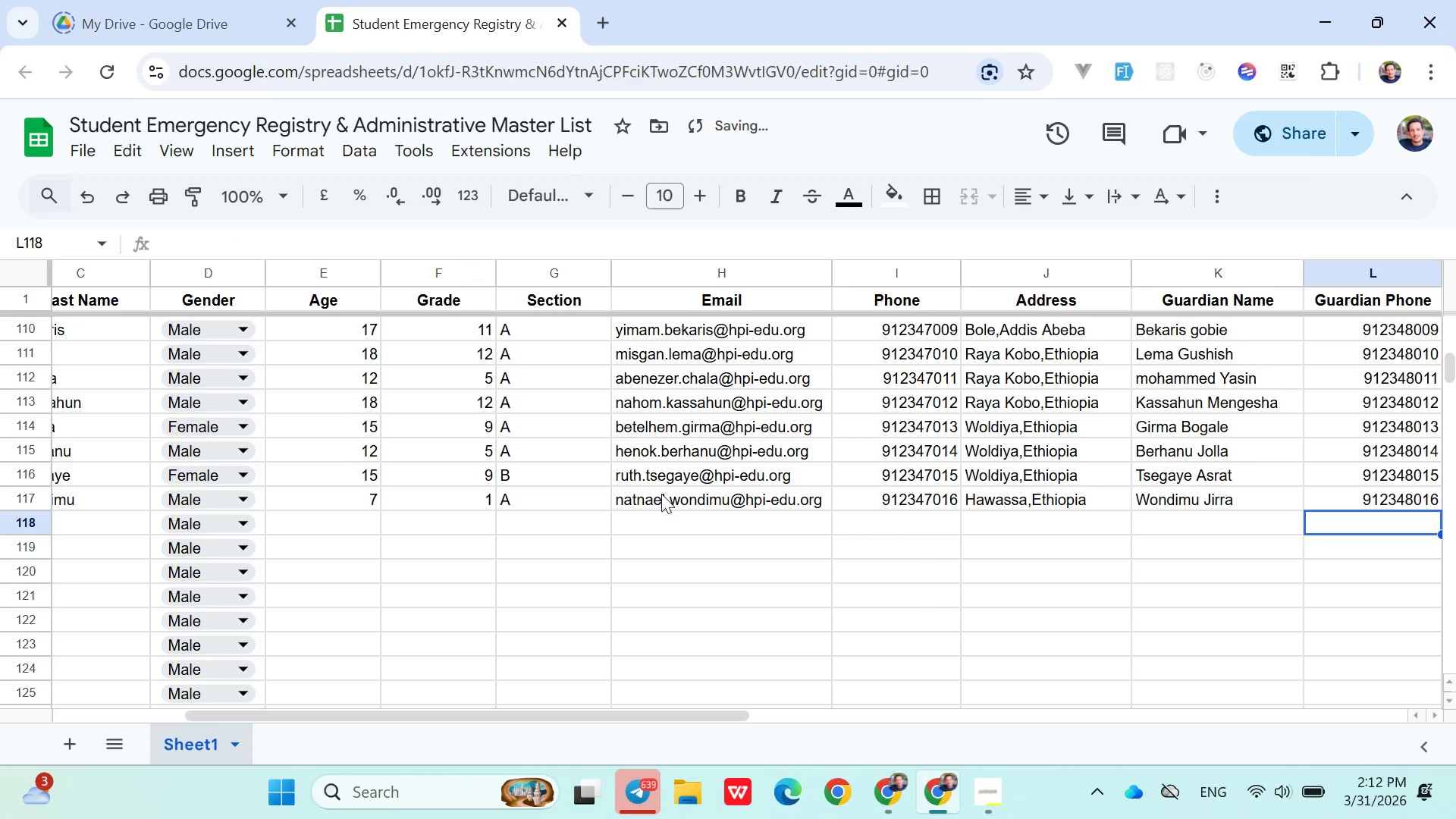 
hold_key(key=ArrowLeft, duration=0.97)
 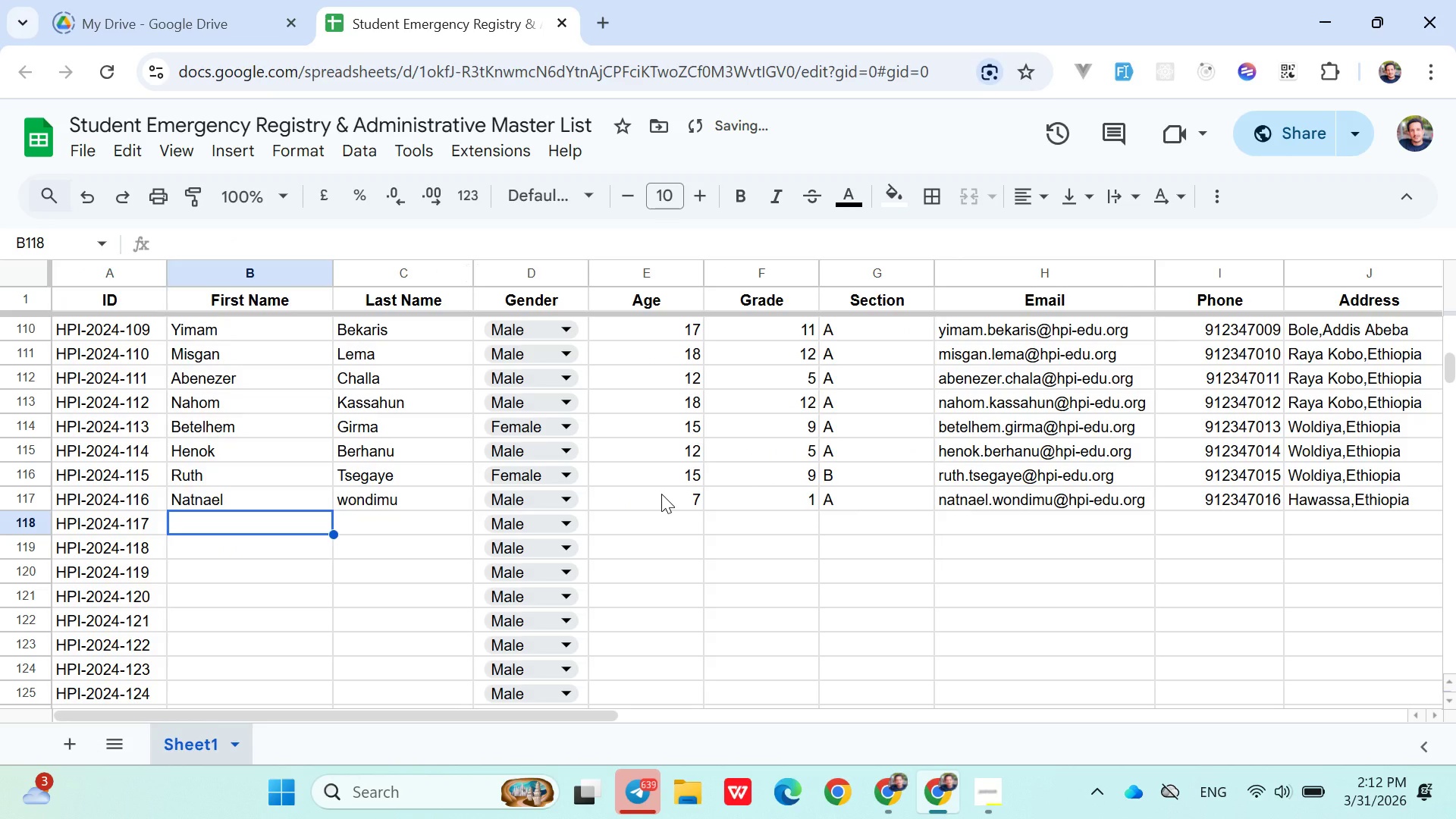 
key(ArrowRight)
 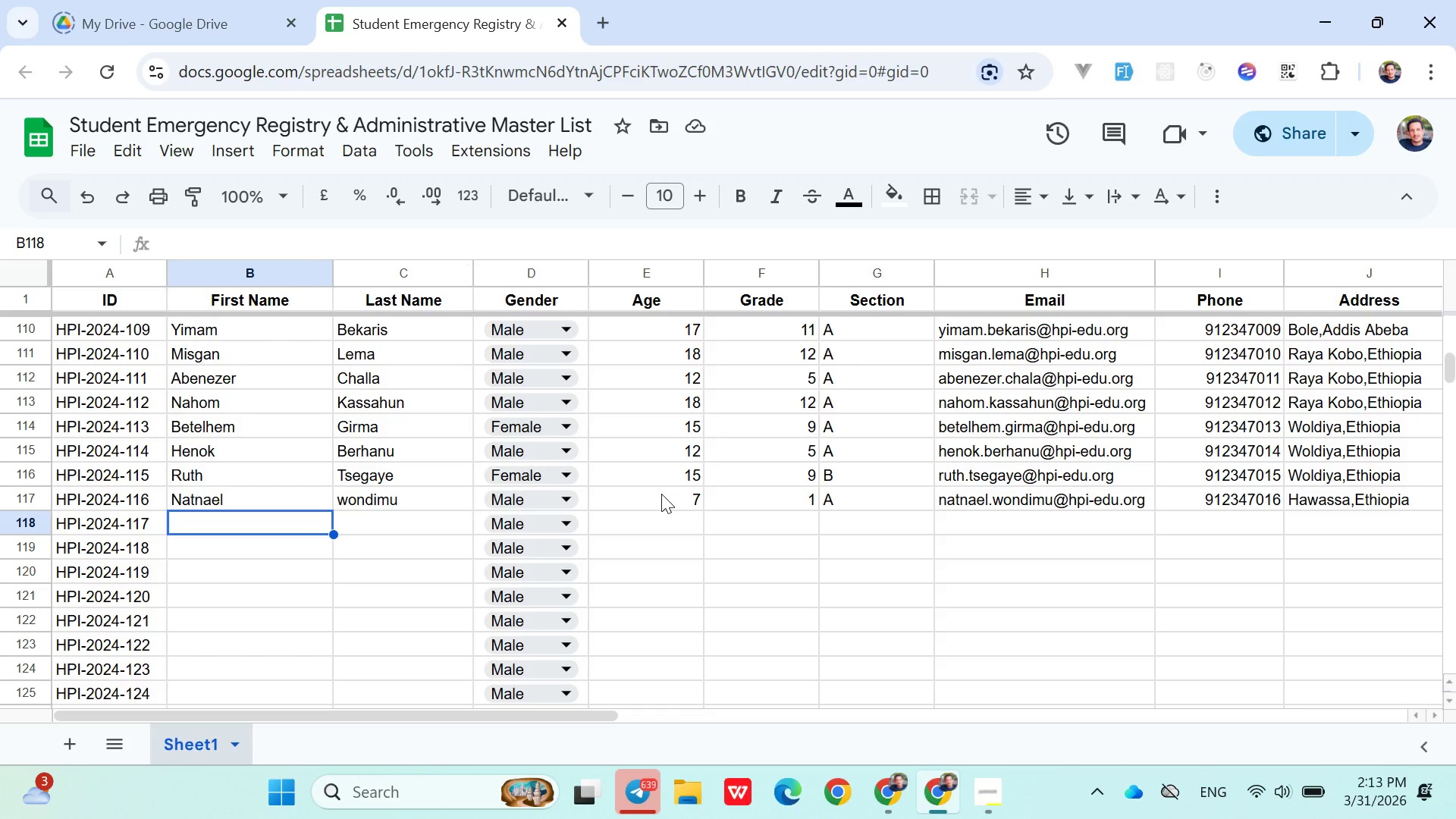 
wait(94.89)
 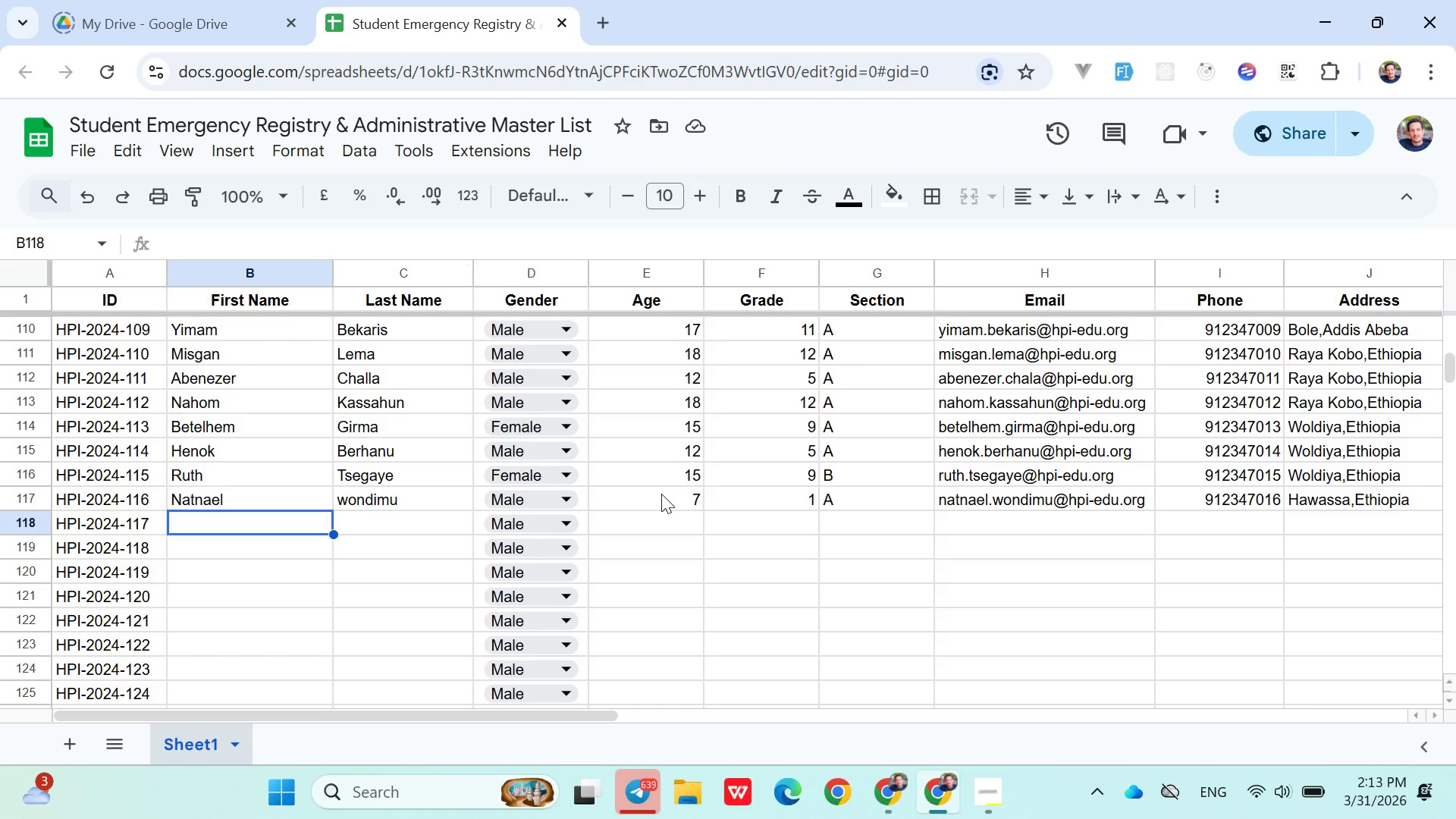 
type(Mahlet)
 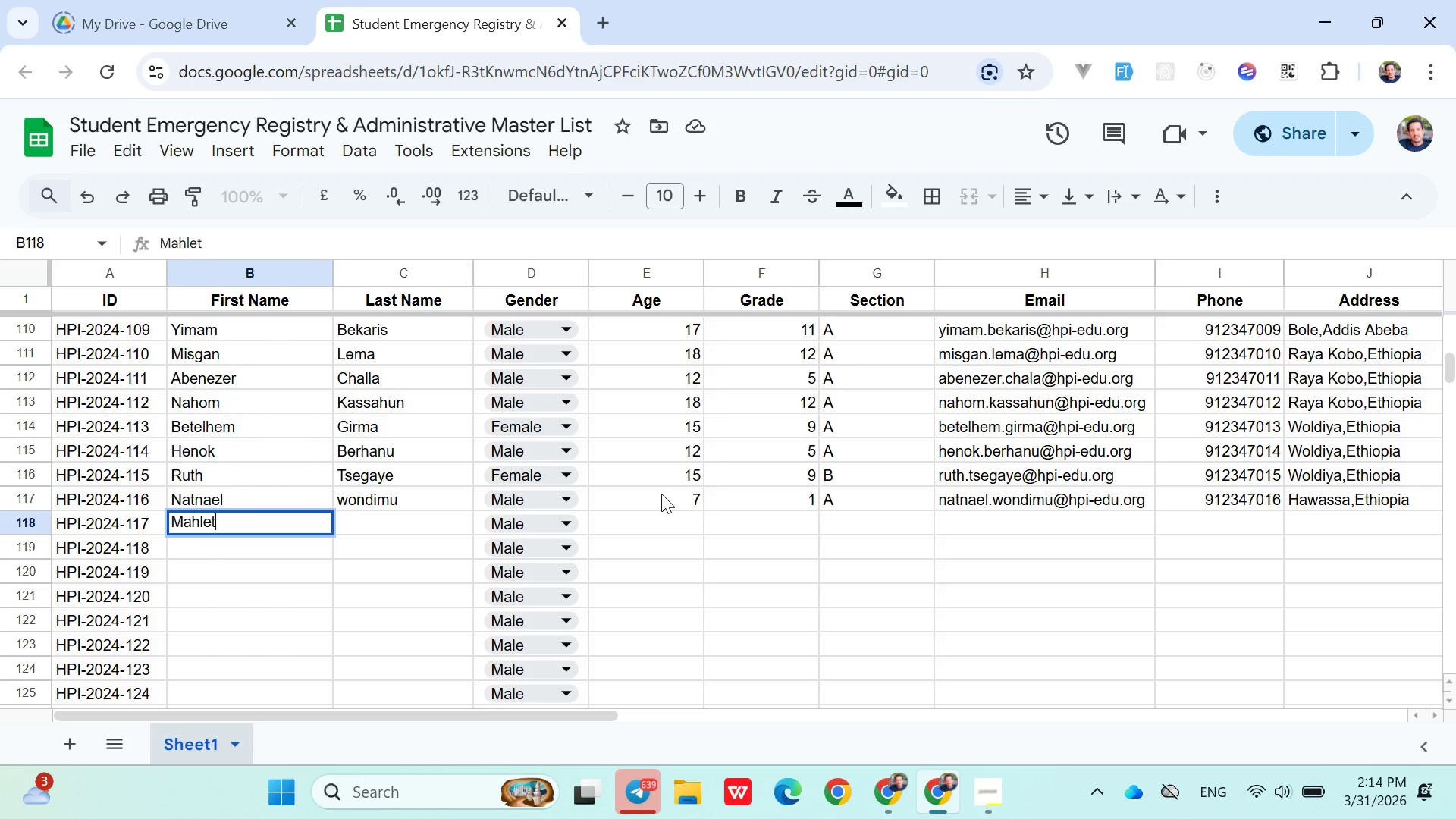 
key(ArrowRight)
 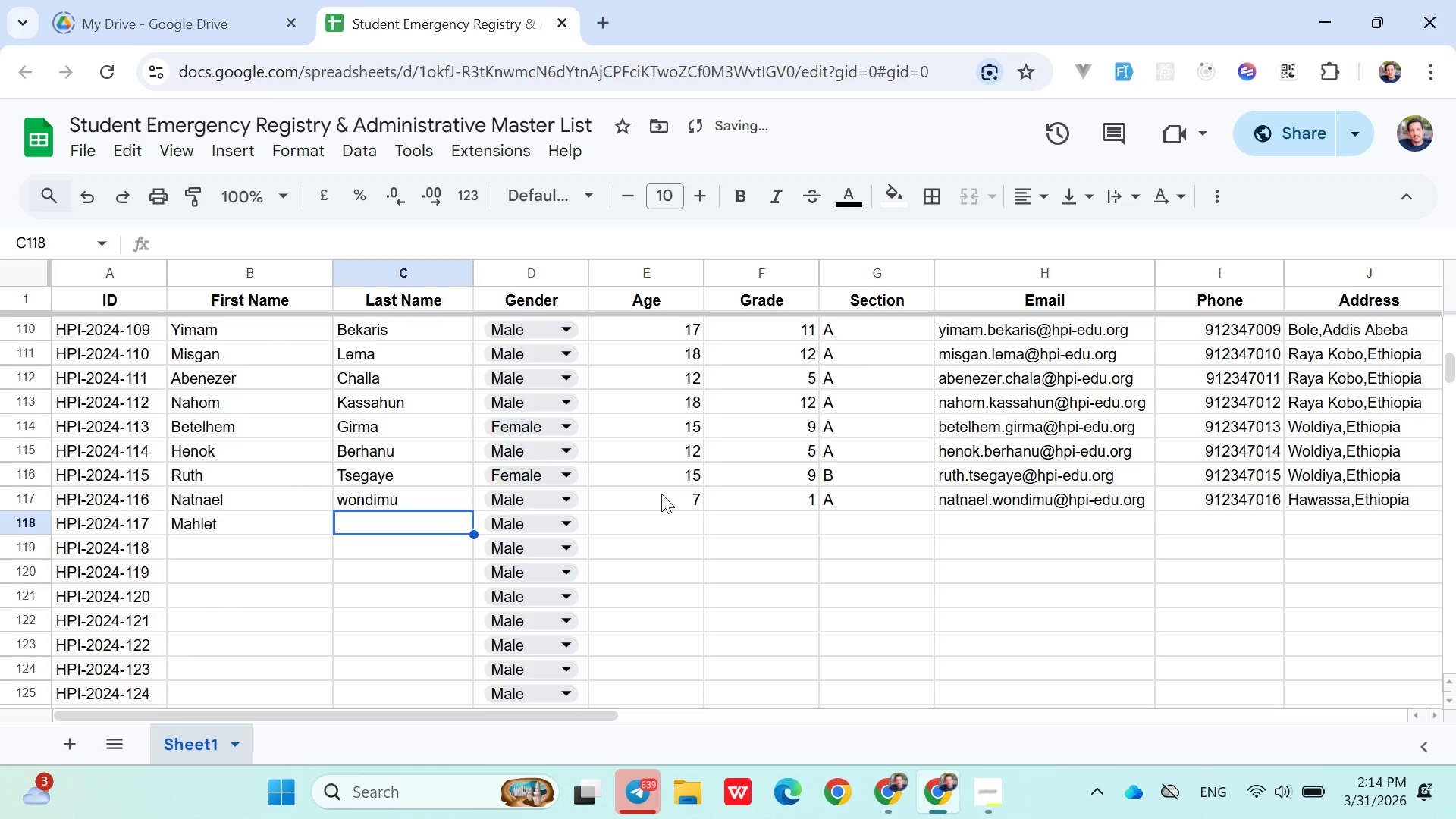 
type(Zewdu)
 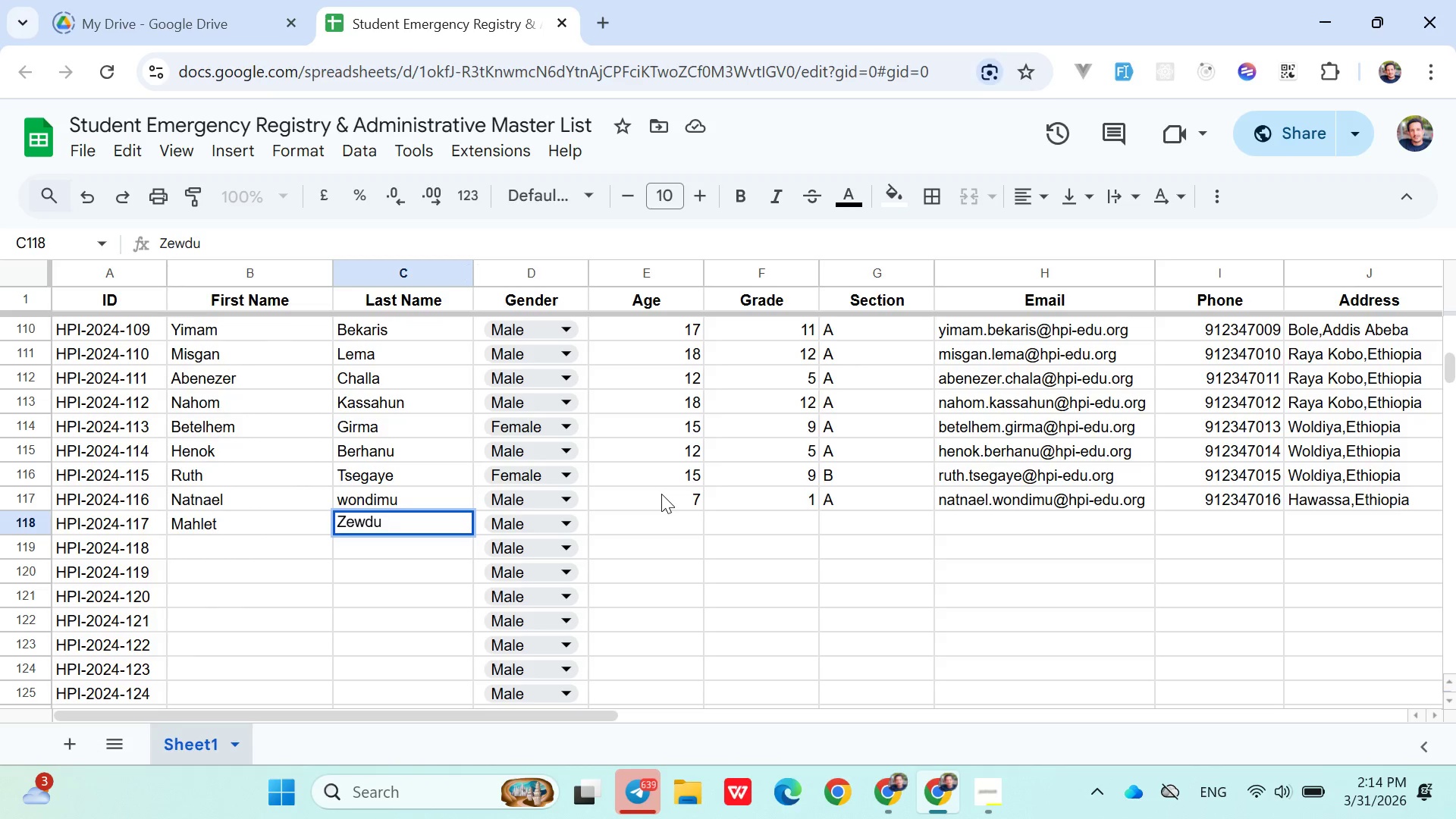 
key(ArrowRight)
 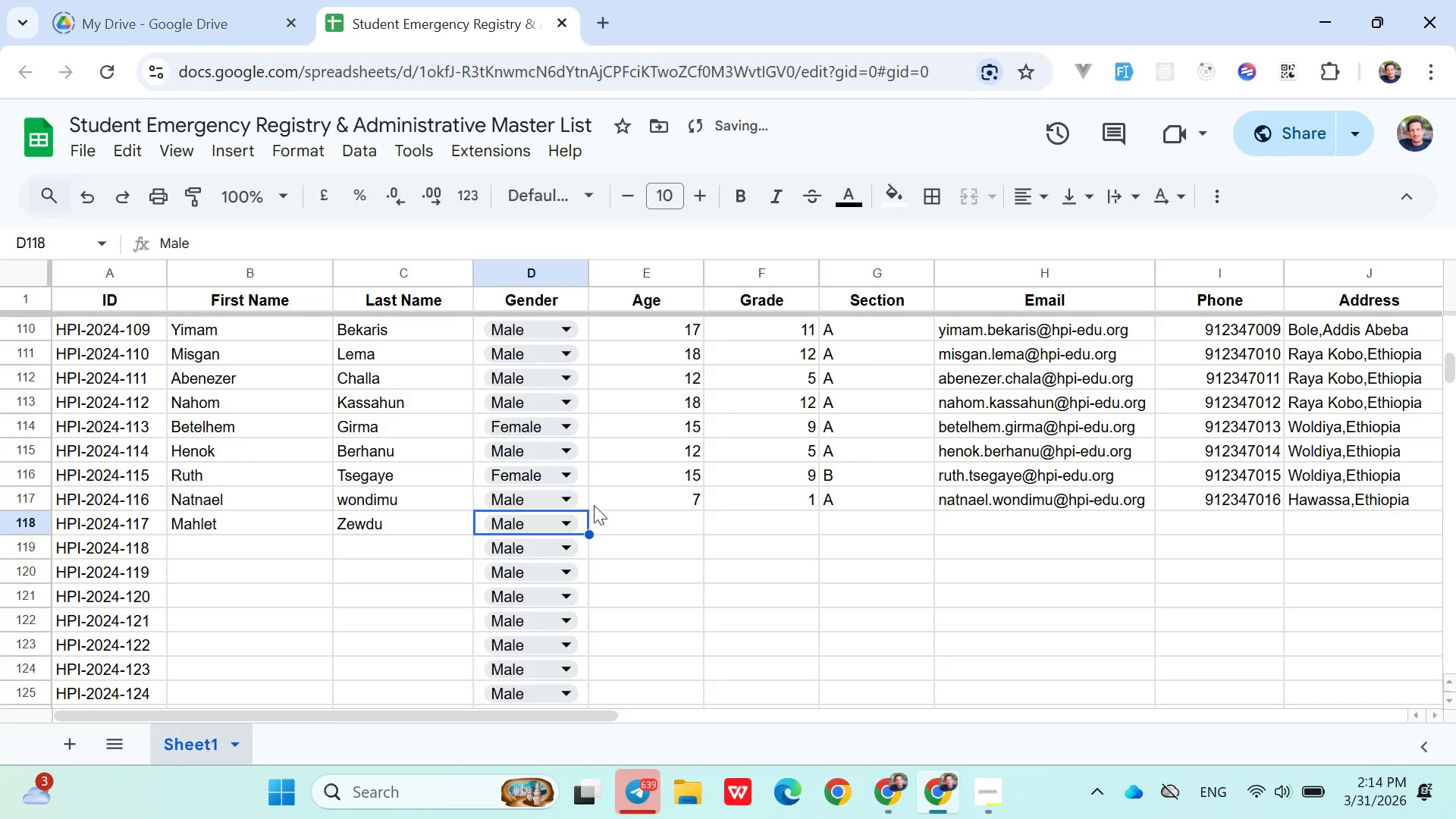 
left_click([570, 520])
 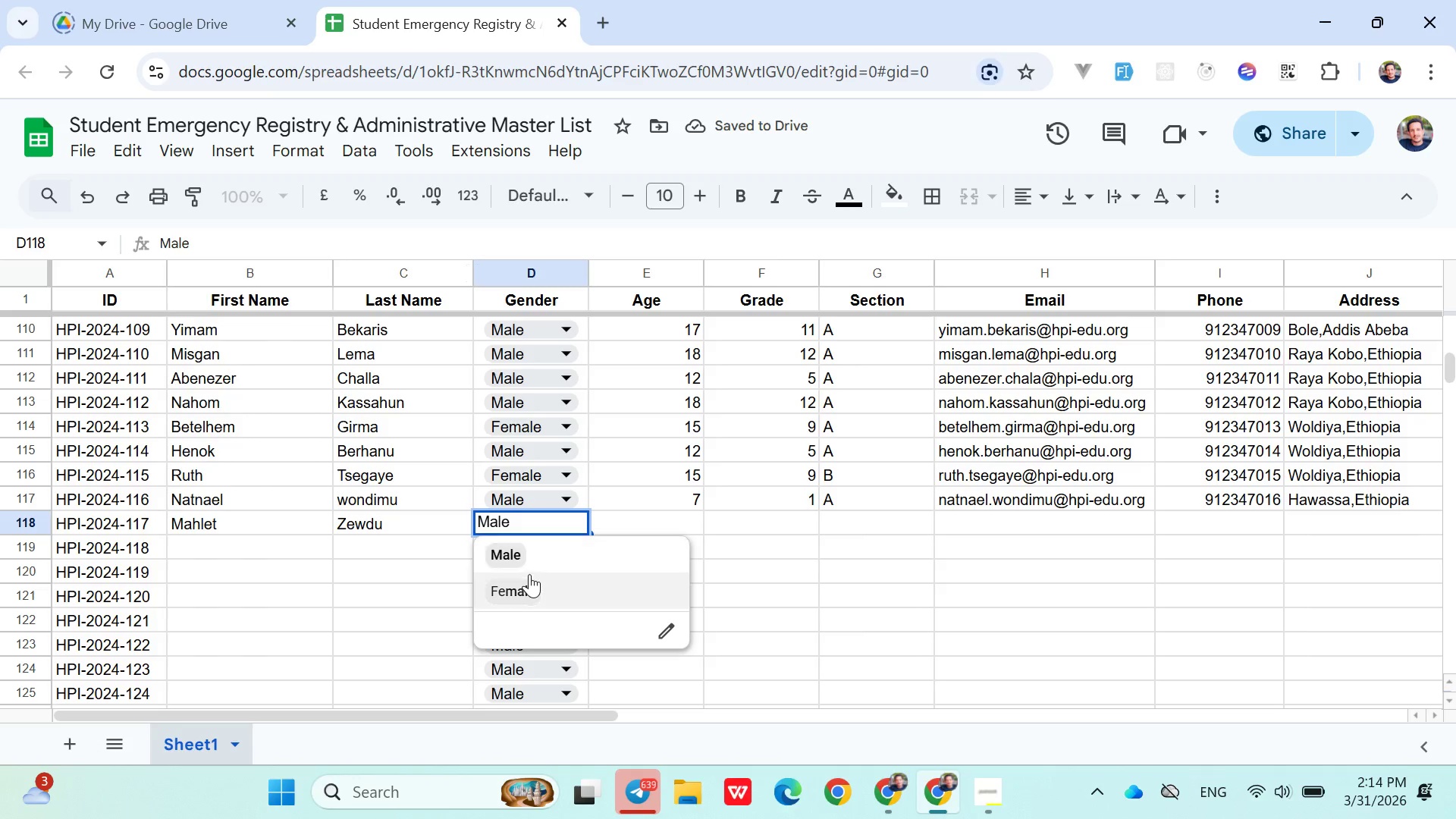 
left_click([528, 577])
 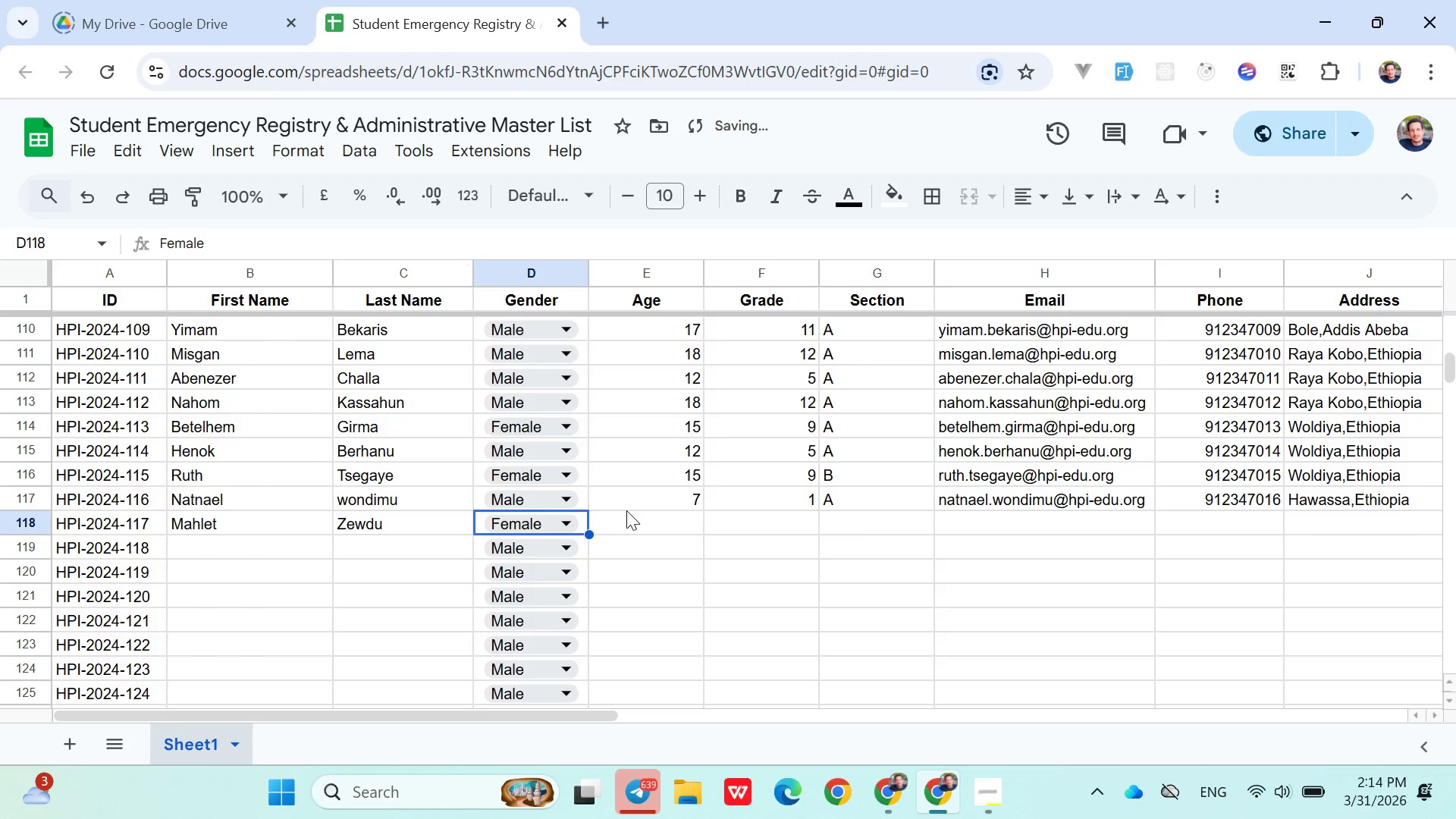 
left_click([626, 510])
 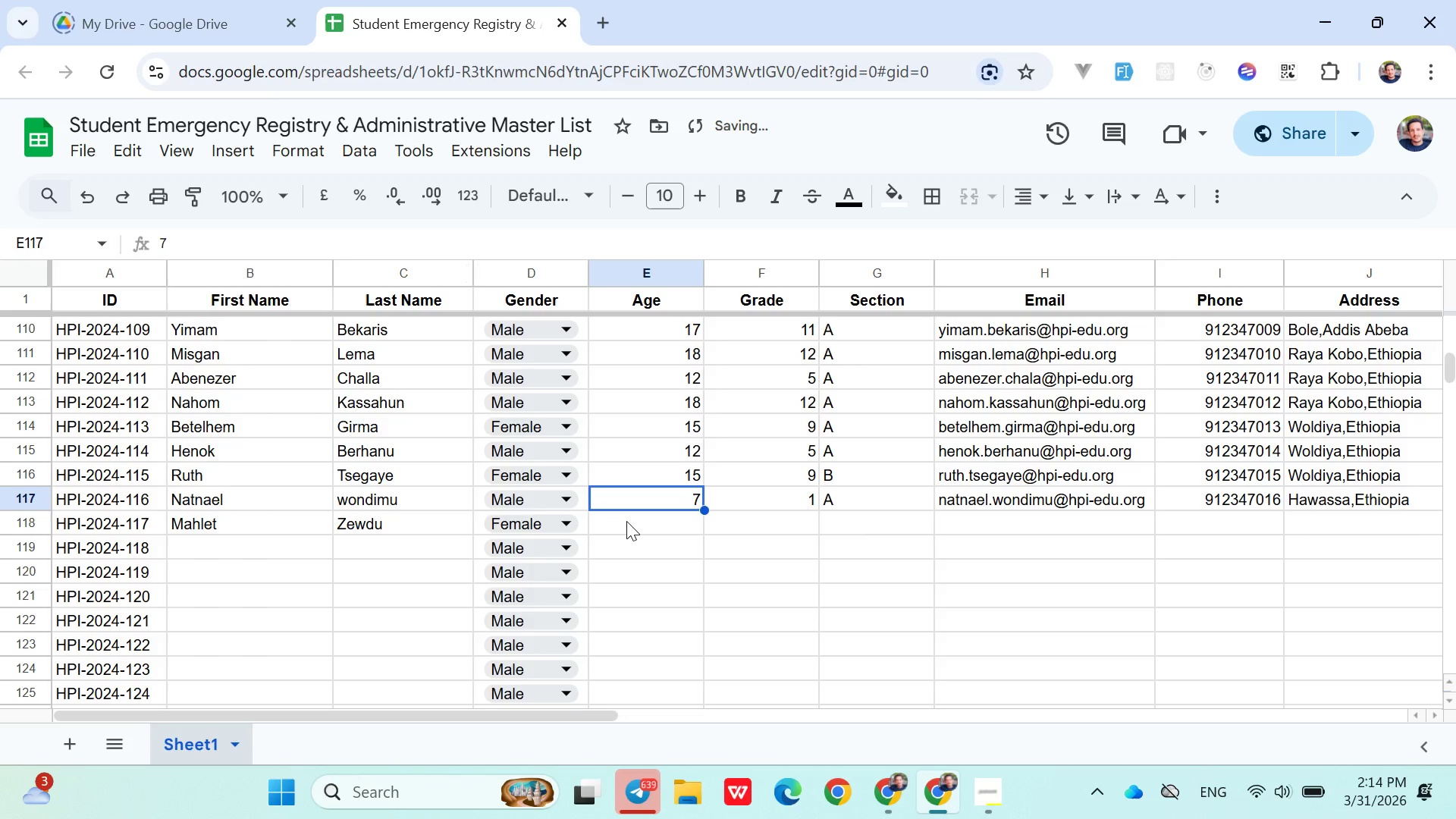 
left_click([626, 521])
 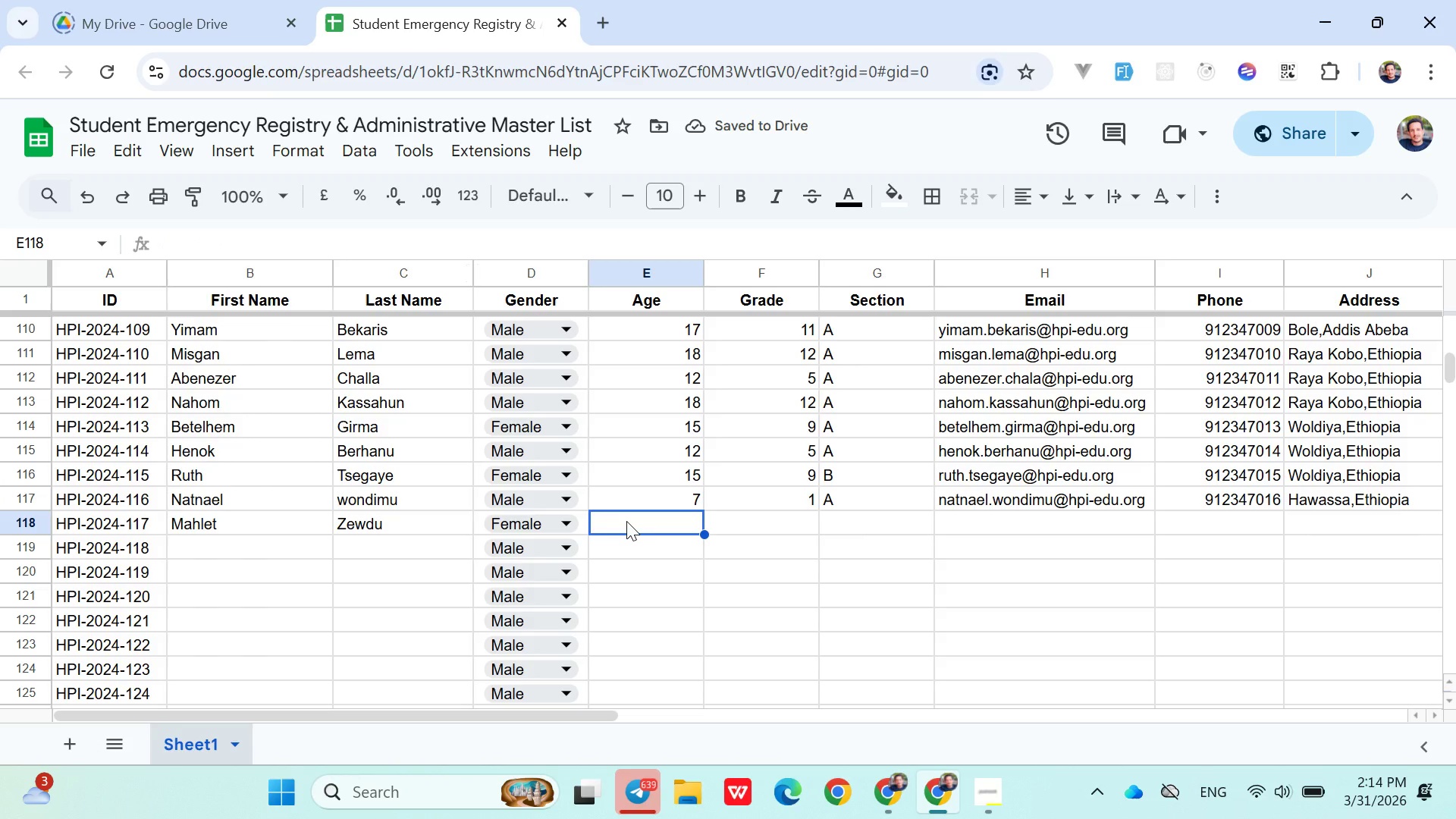 
key(6)
 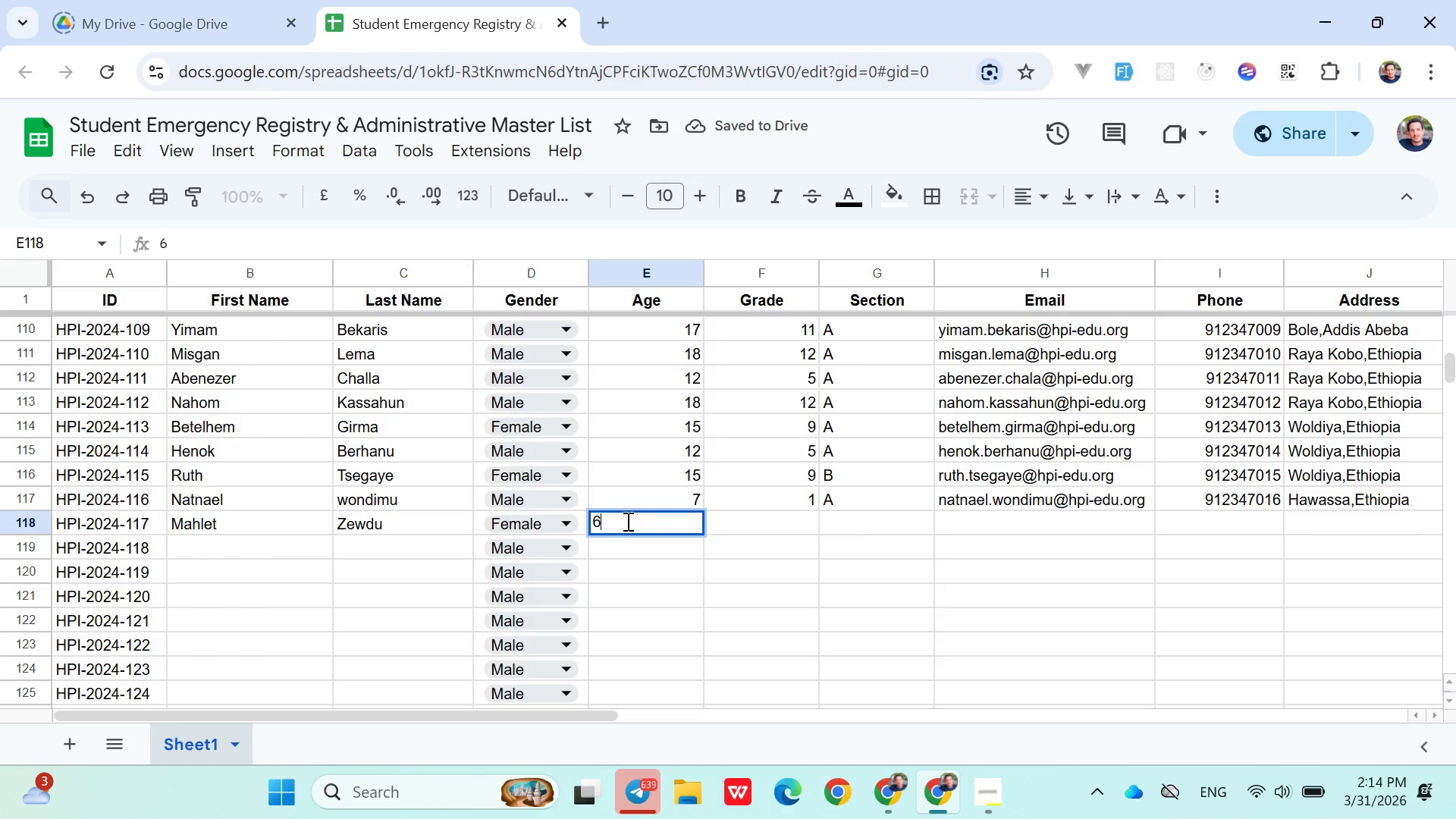 
key(ArrowRight)
 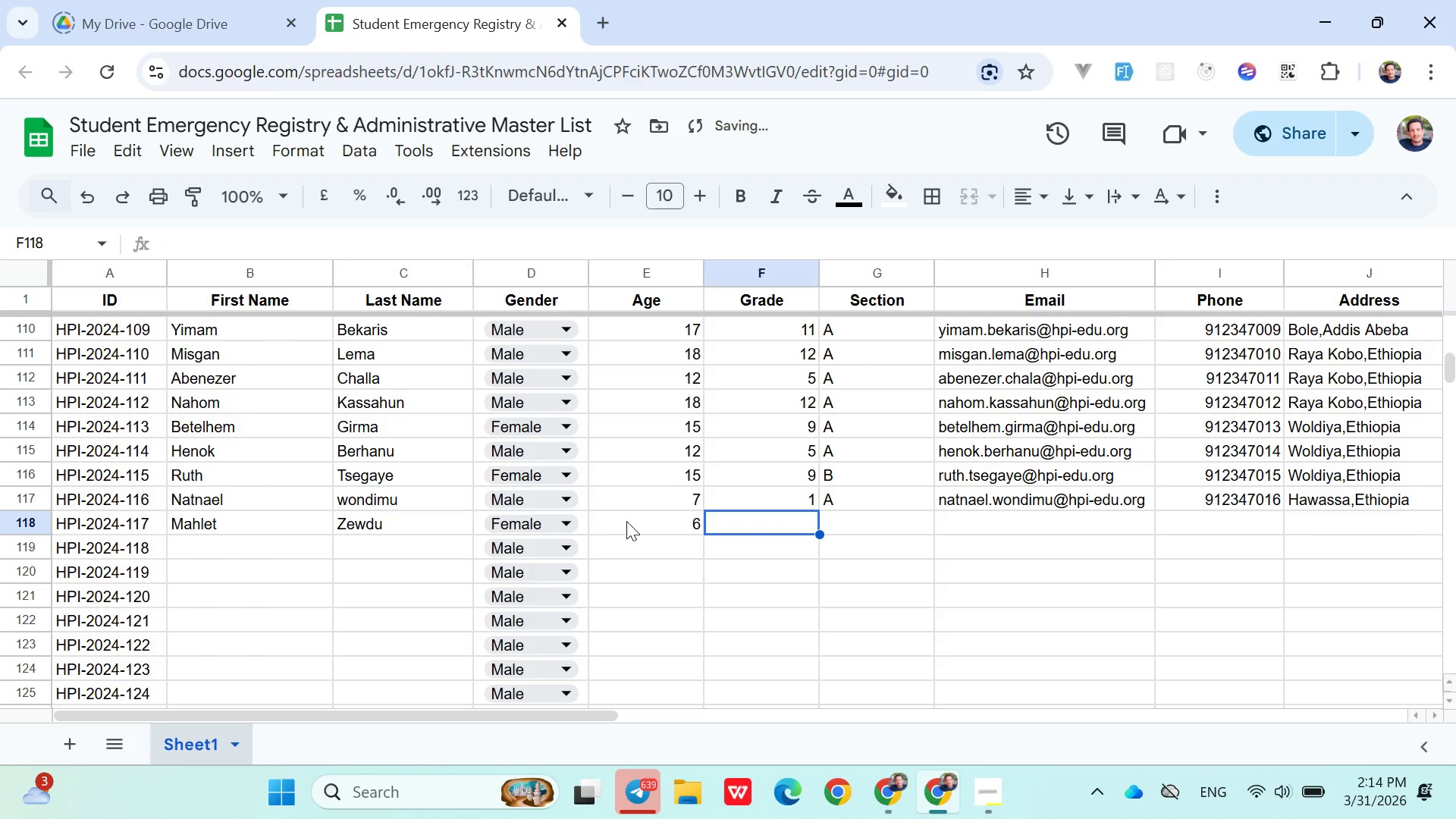 
key(Shift+ShiftLeft)
 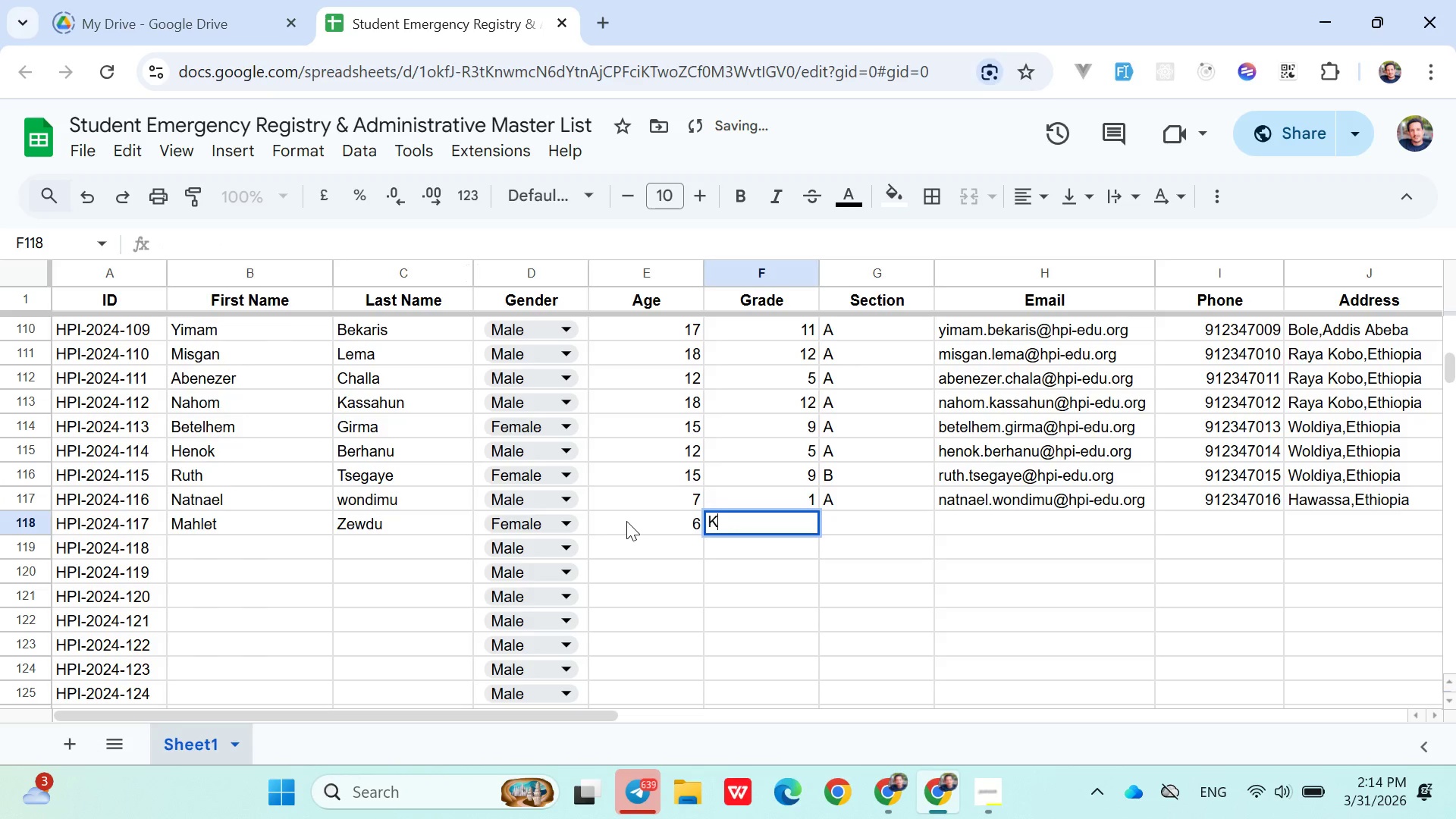 
key(Shift+K)
 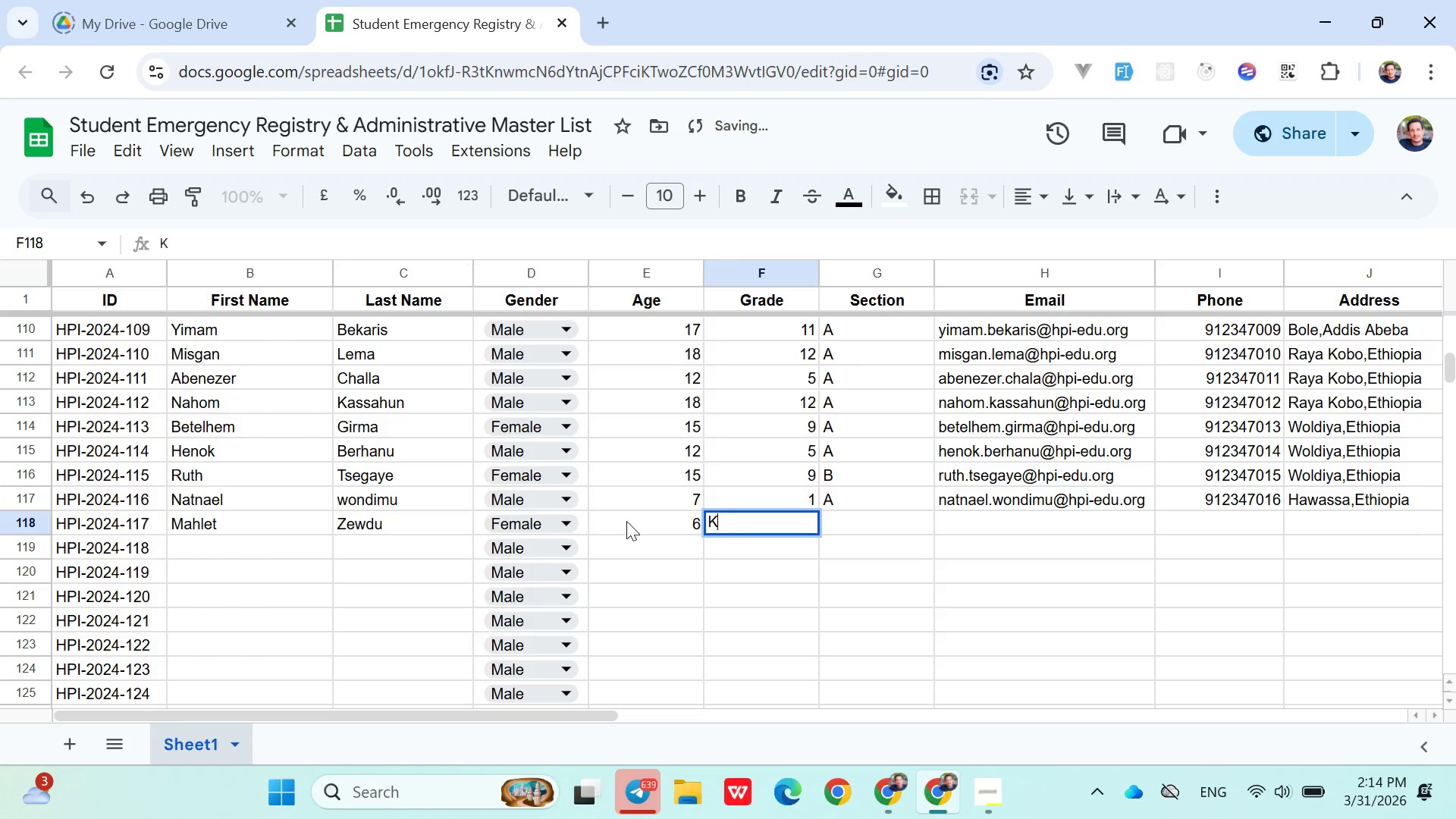 
key(ArrowRight)
 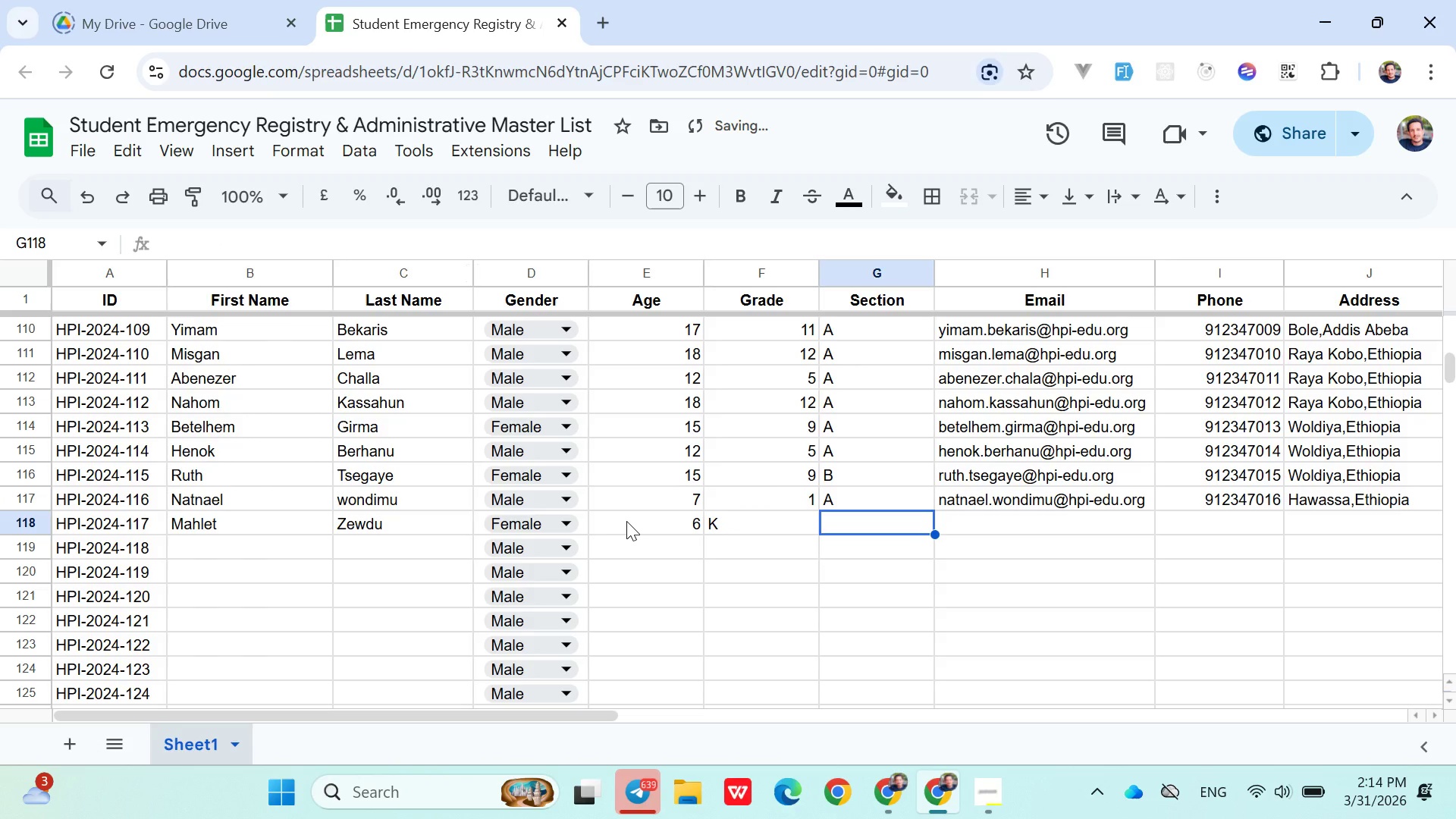 
key(Shift+A)
 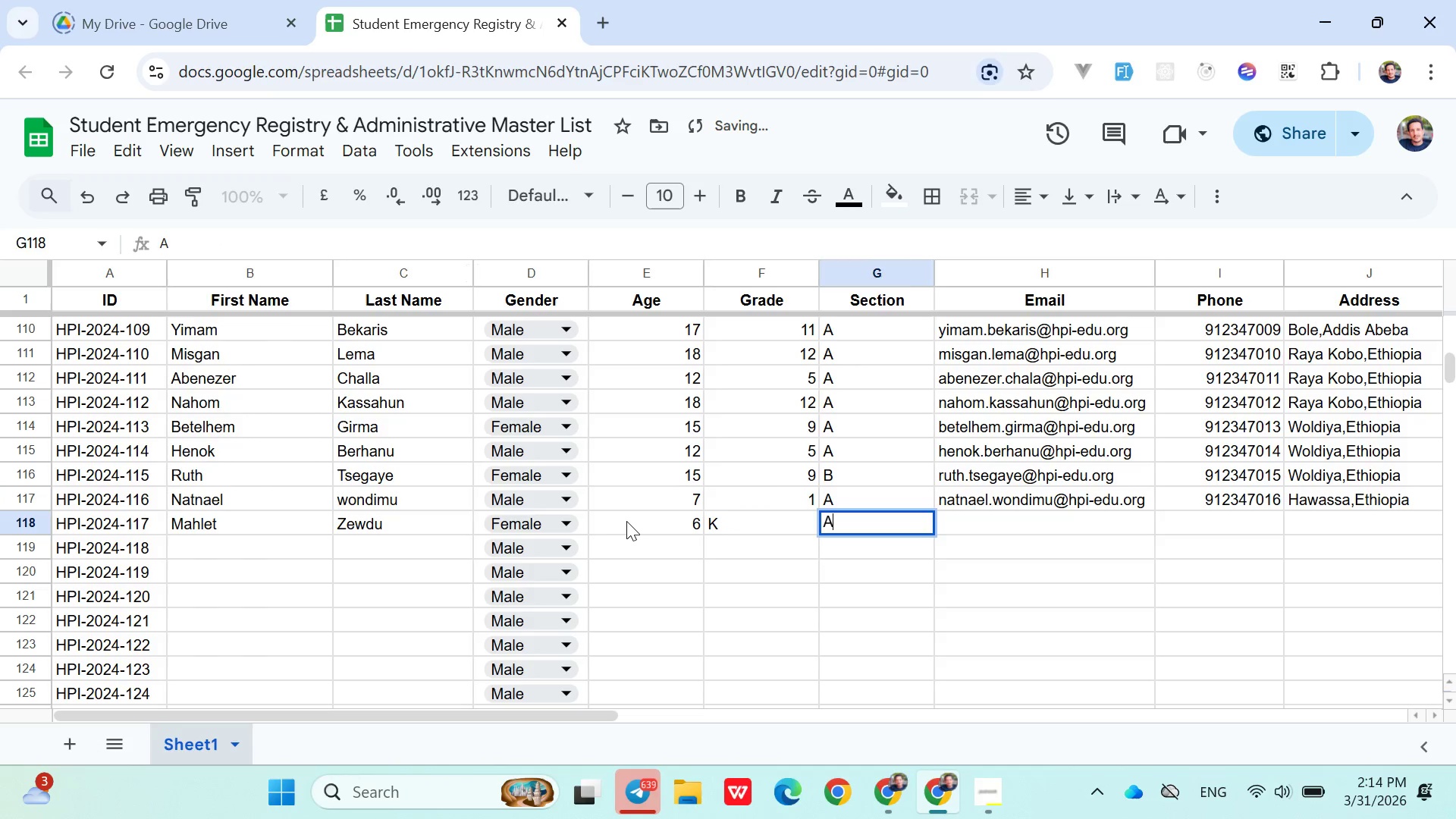 
key(ArrowRight)
 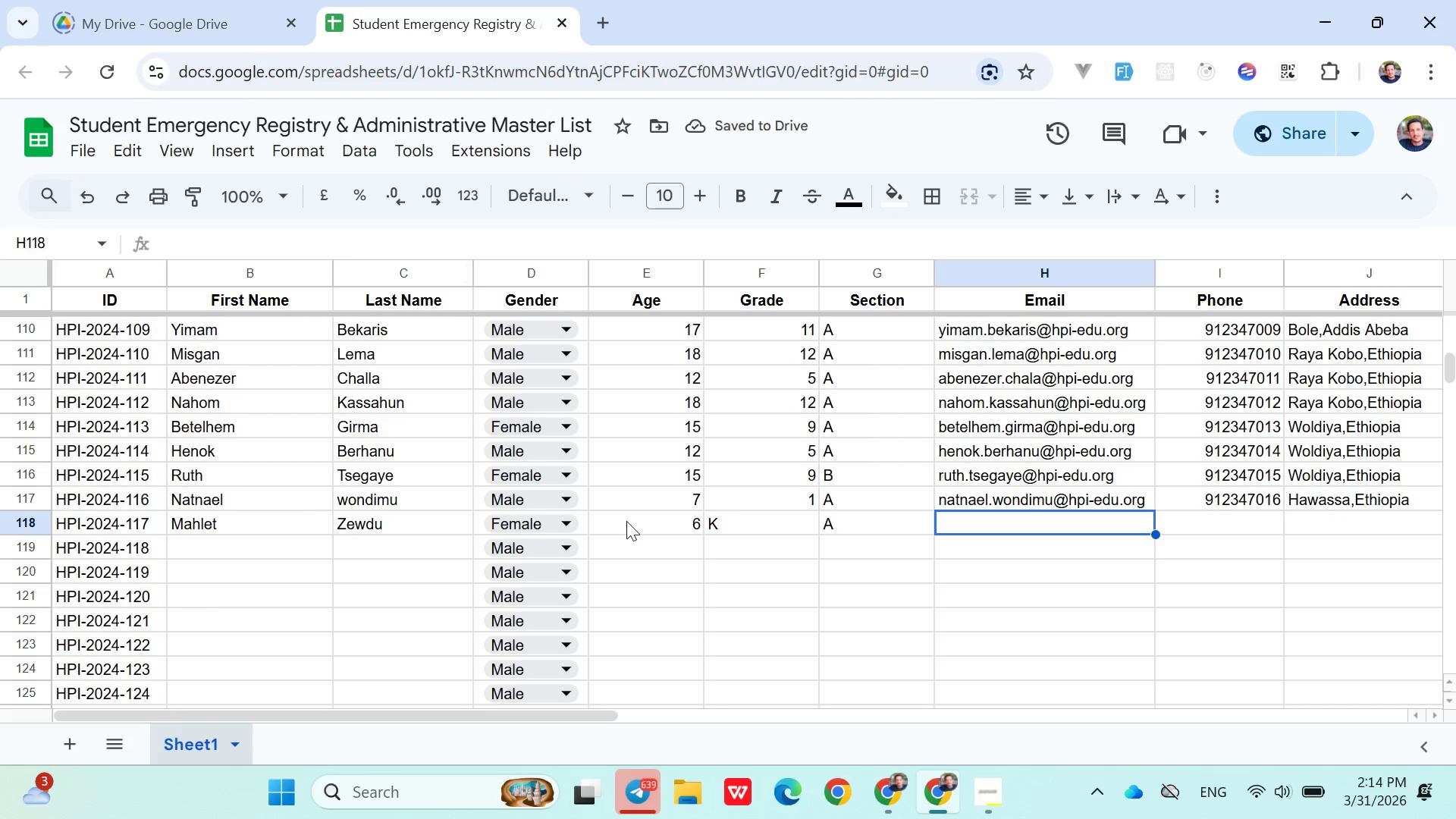 
type(mahlet.zewdu@hpi-edu.org)
 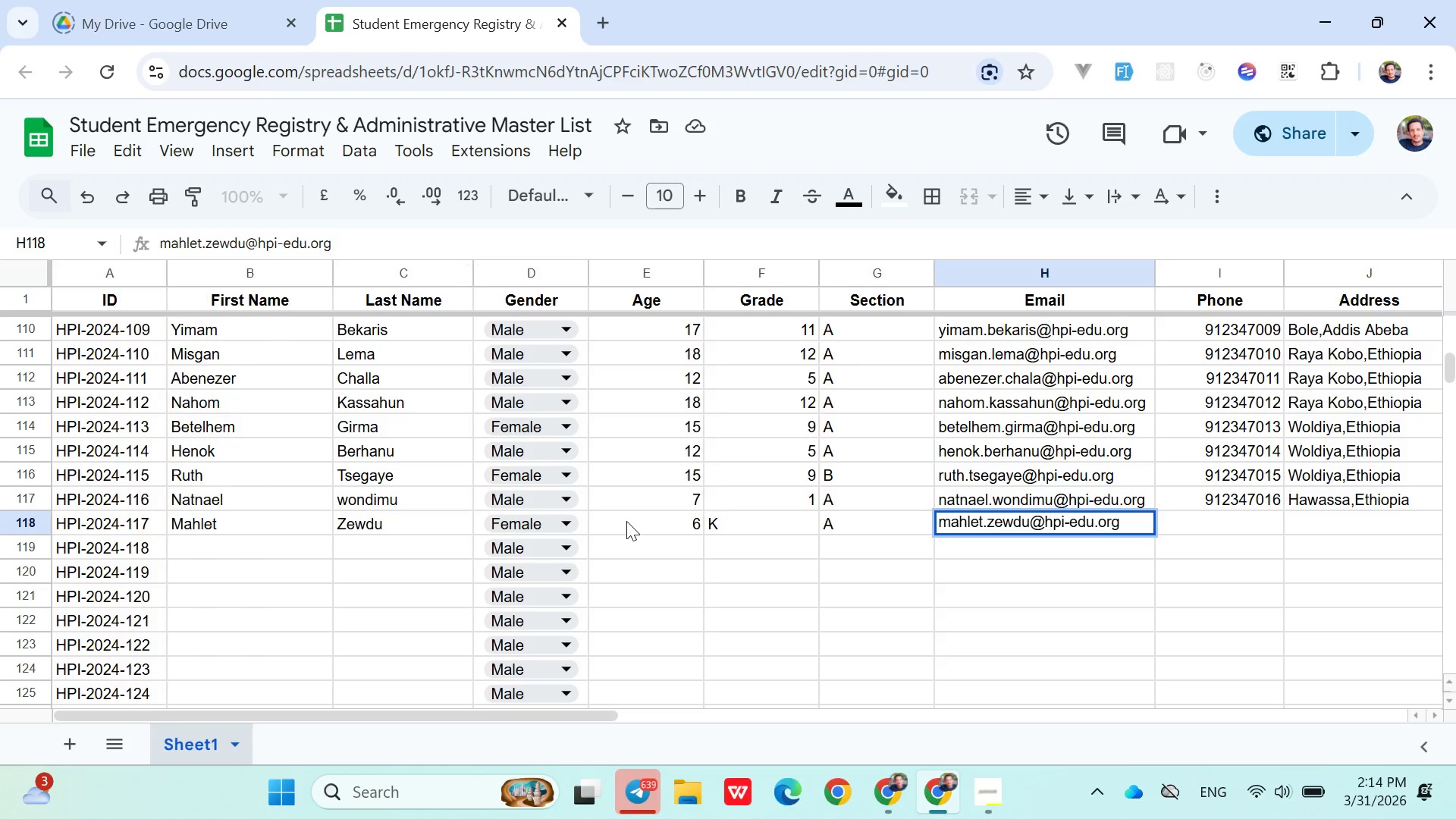 
key(ArrowRight)
 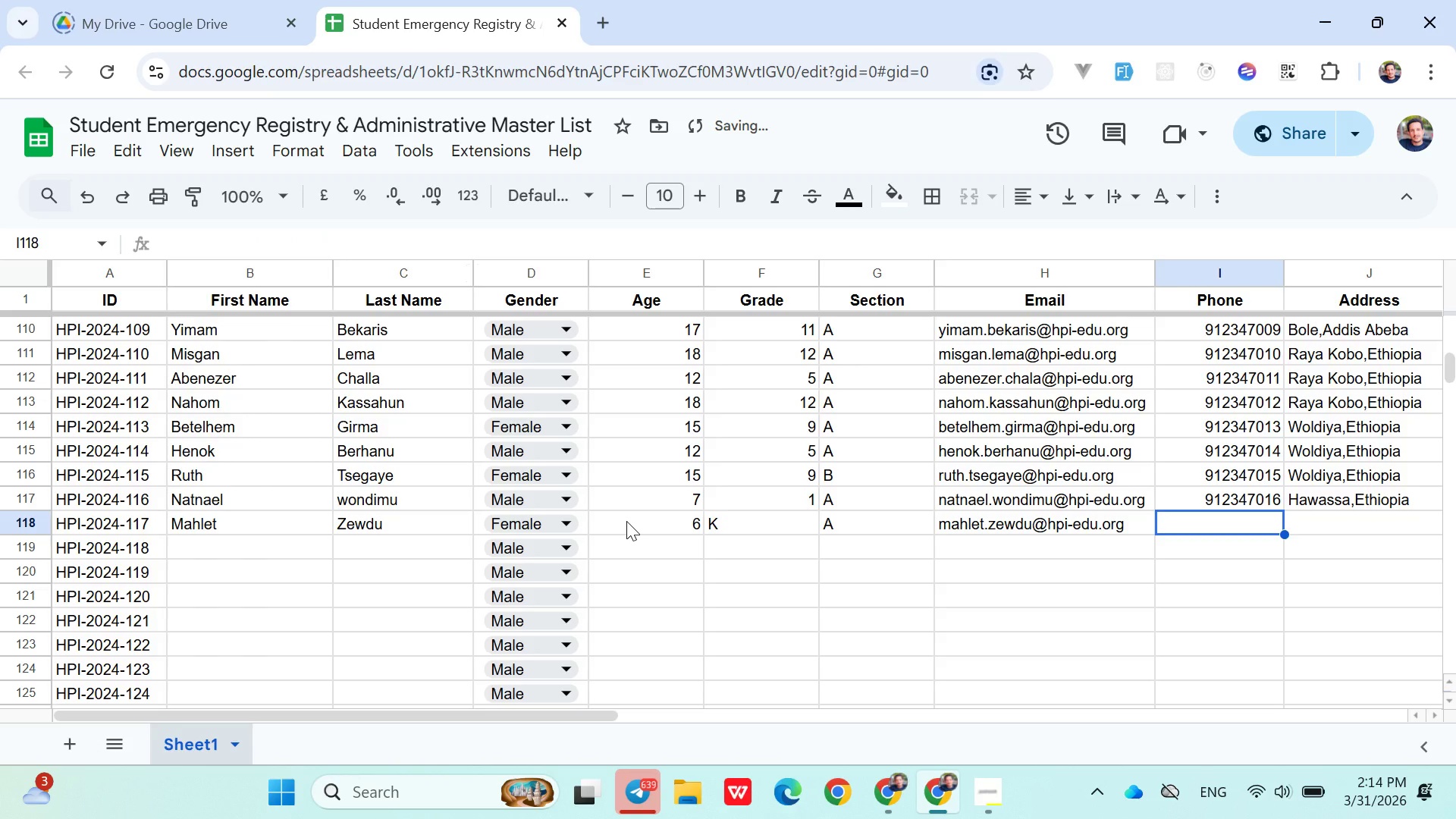 
type(0912347017)
 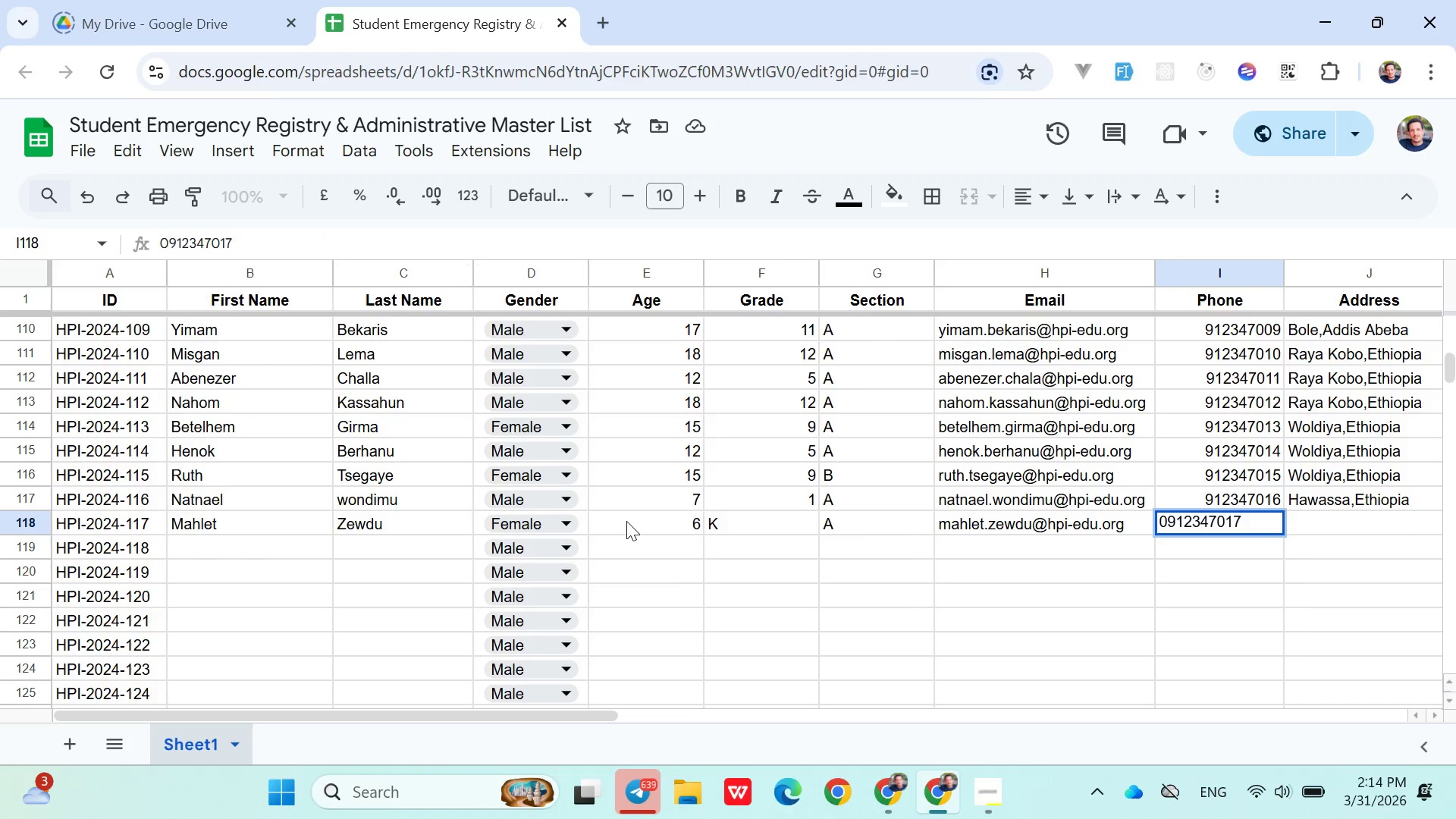 
key(ArrowRight)
 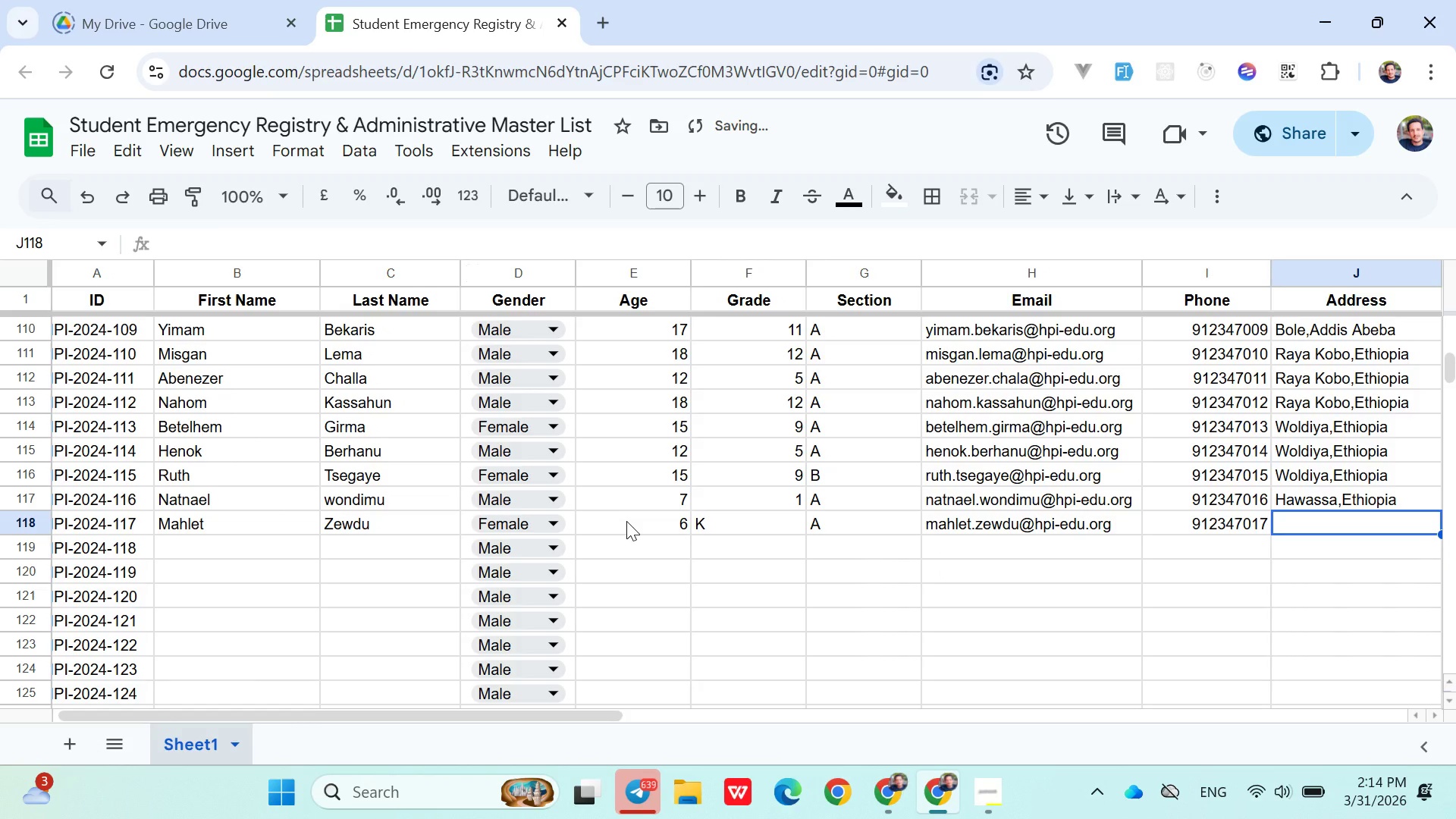 
key(Shift+ShiftLeft)
 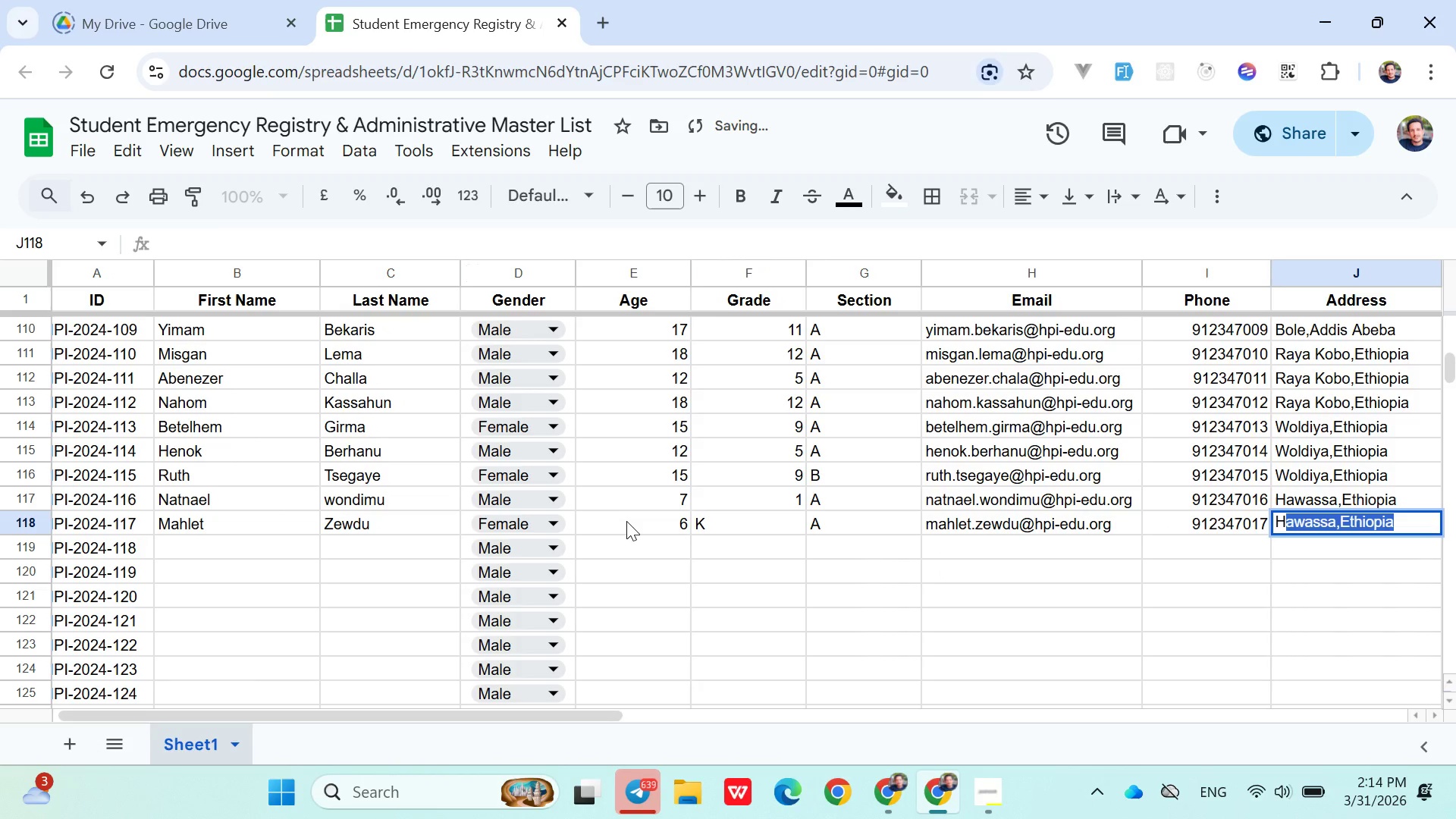 
key(Shift+H)
 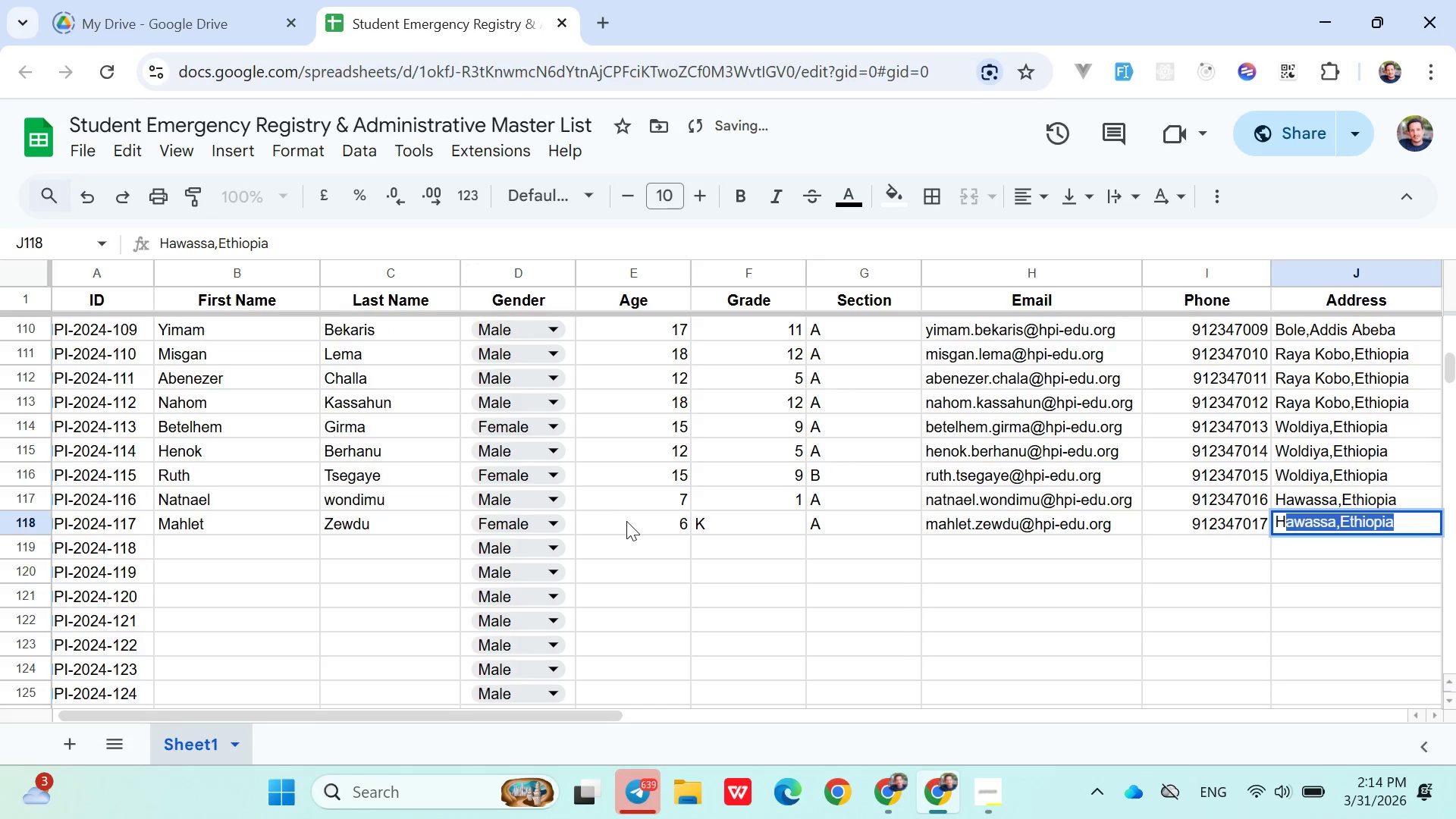 
key(CapsLock)
 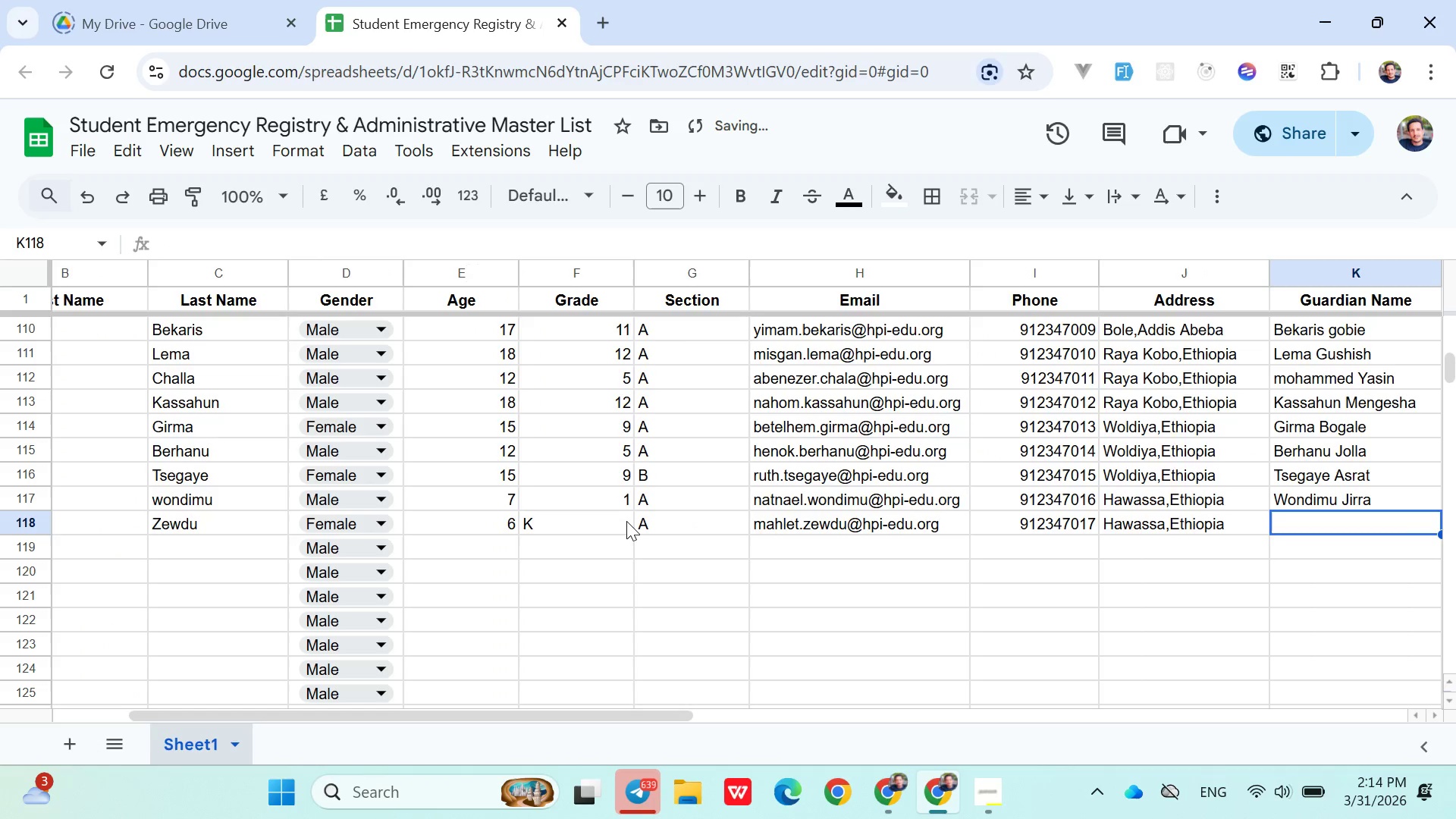 
key(ArrowRight)
 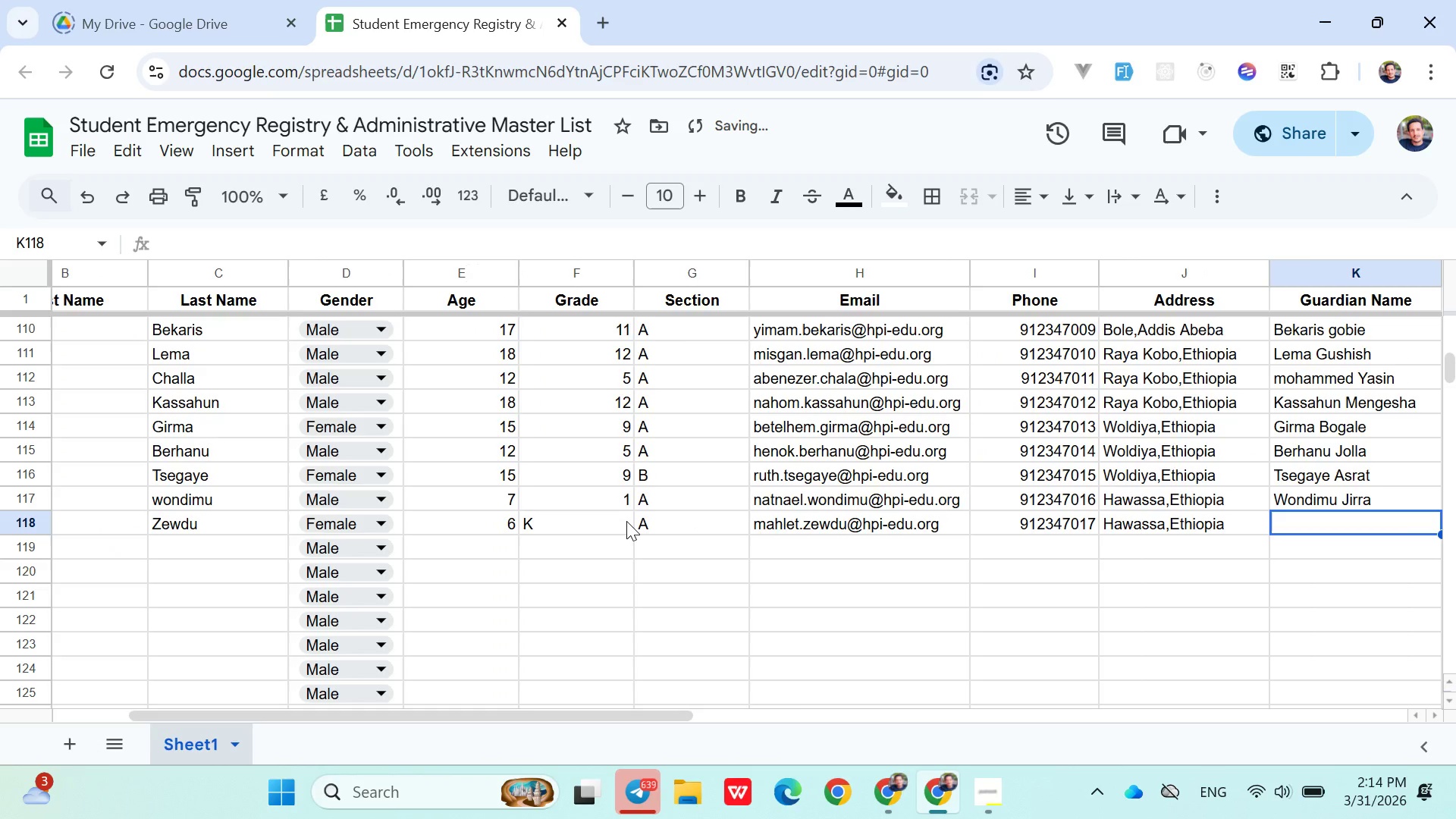 
key(CapsLock)
 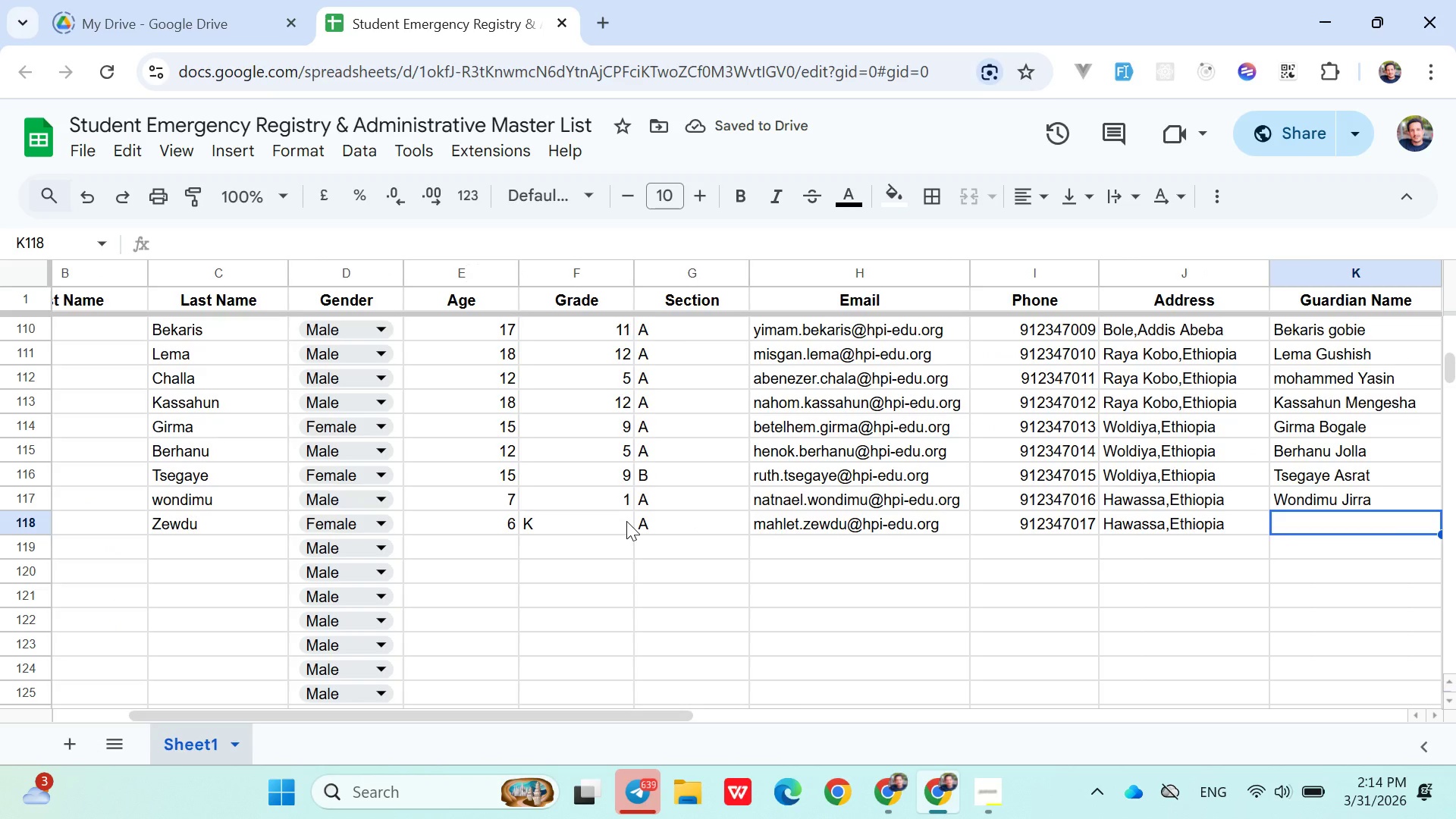 
hold_key(key=ShiftLeft, duration=1.05)
 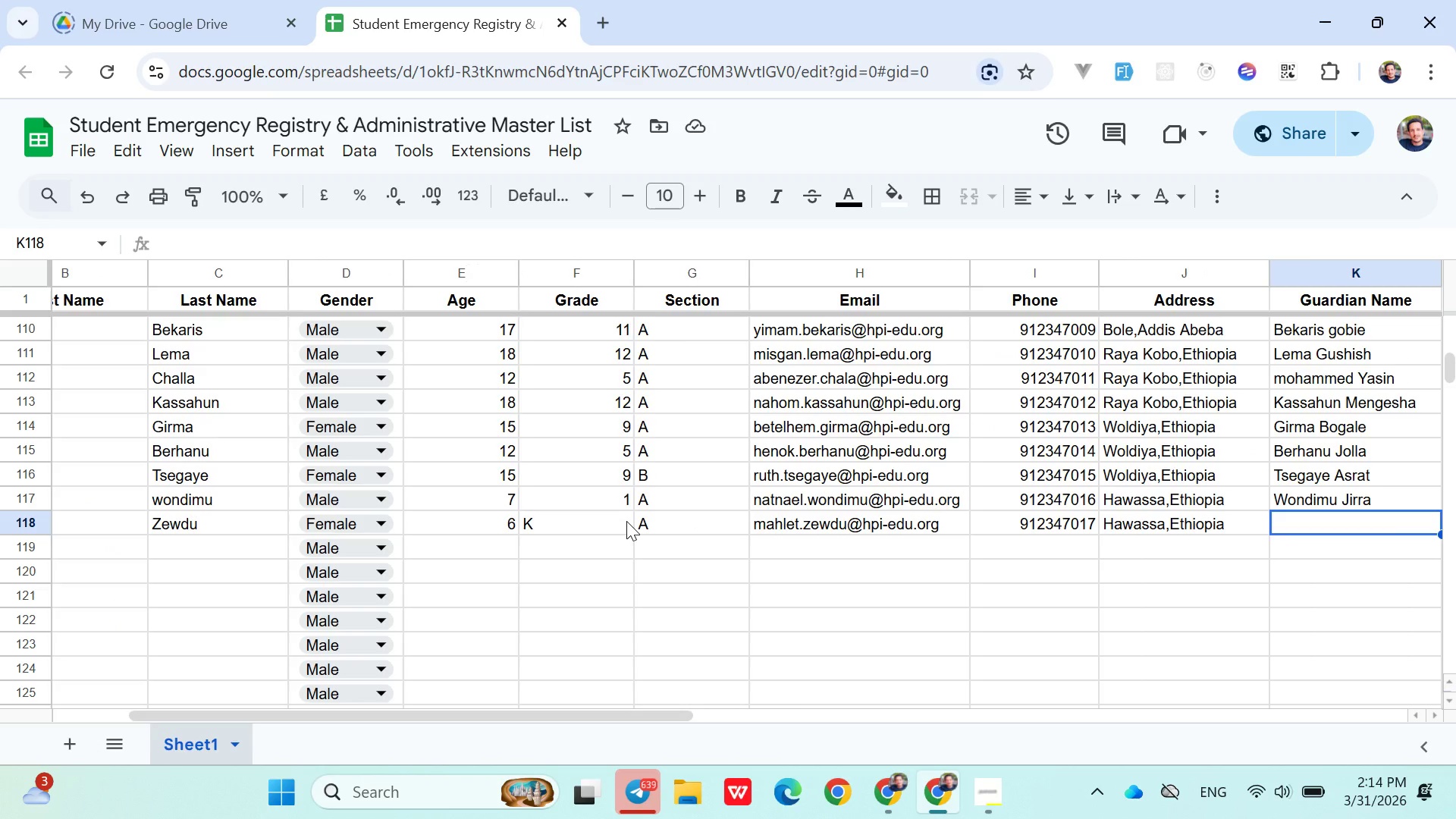 
hold_key(key=ShiftLeft, duration=0.33)
 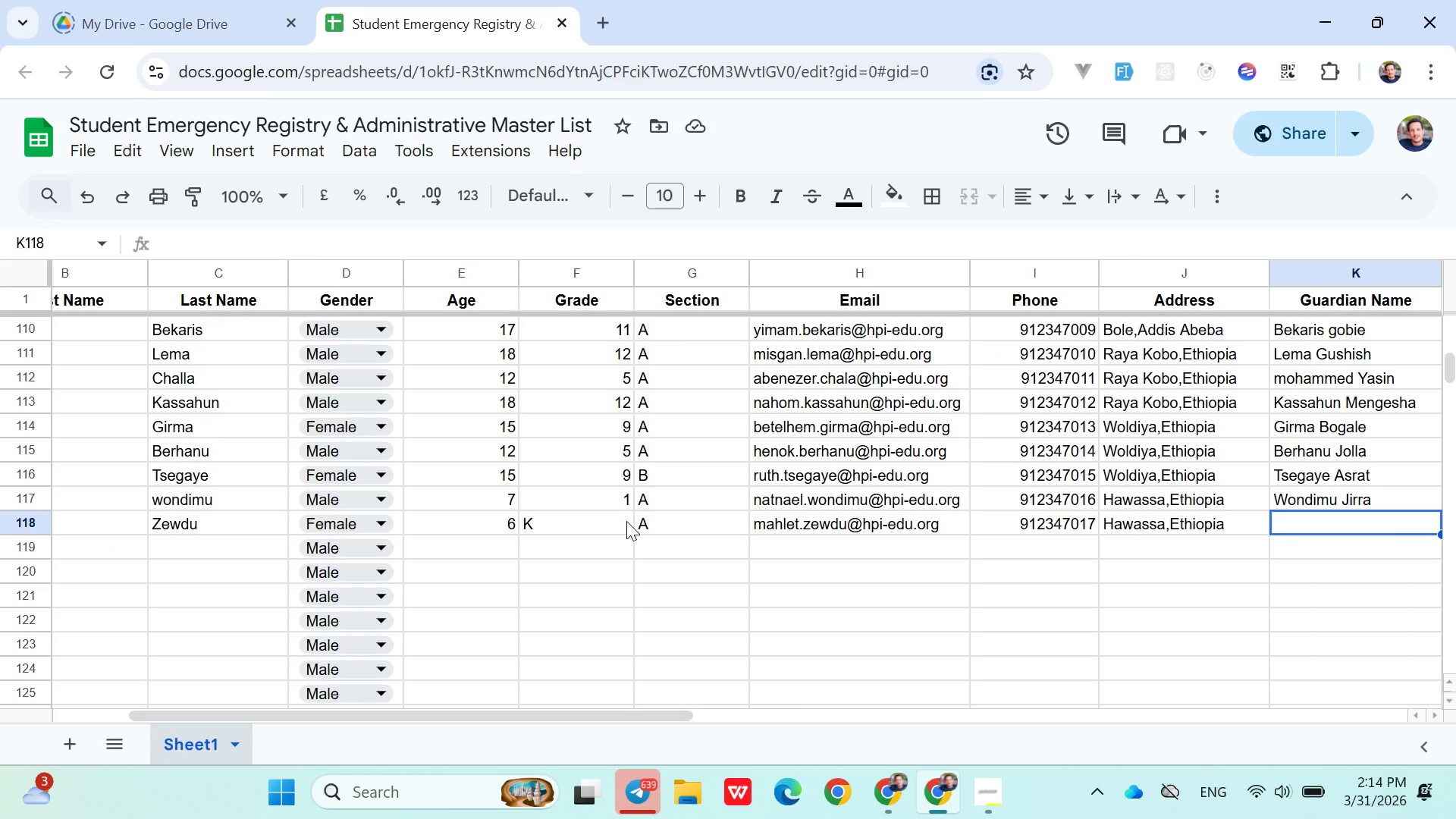 
type(Zewdu Belay)
 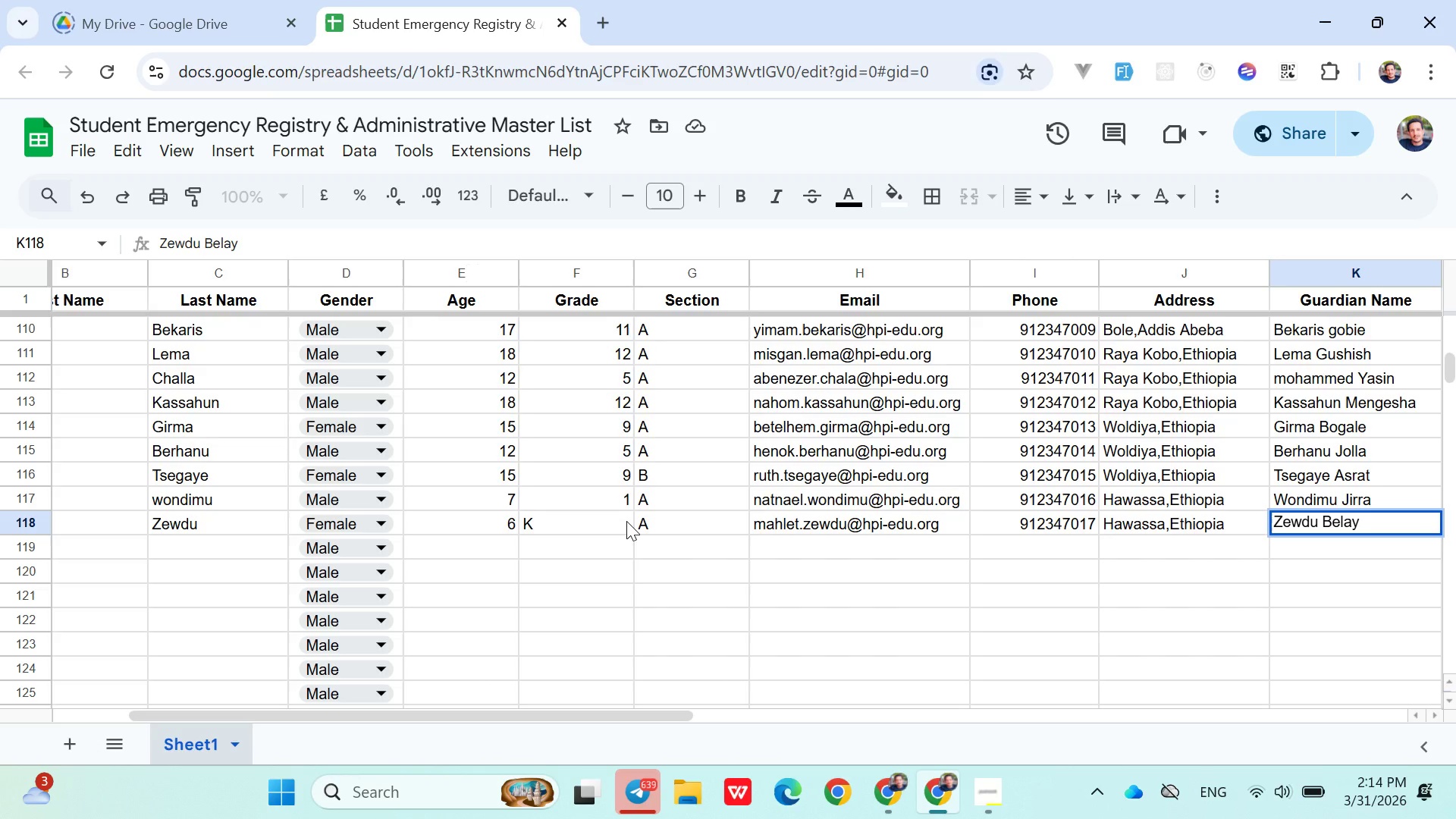 
key(ArrowRight)
 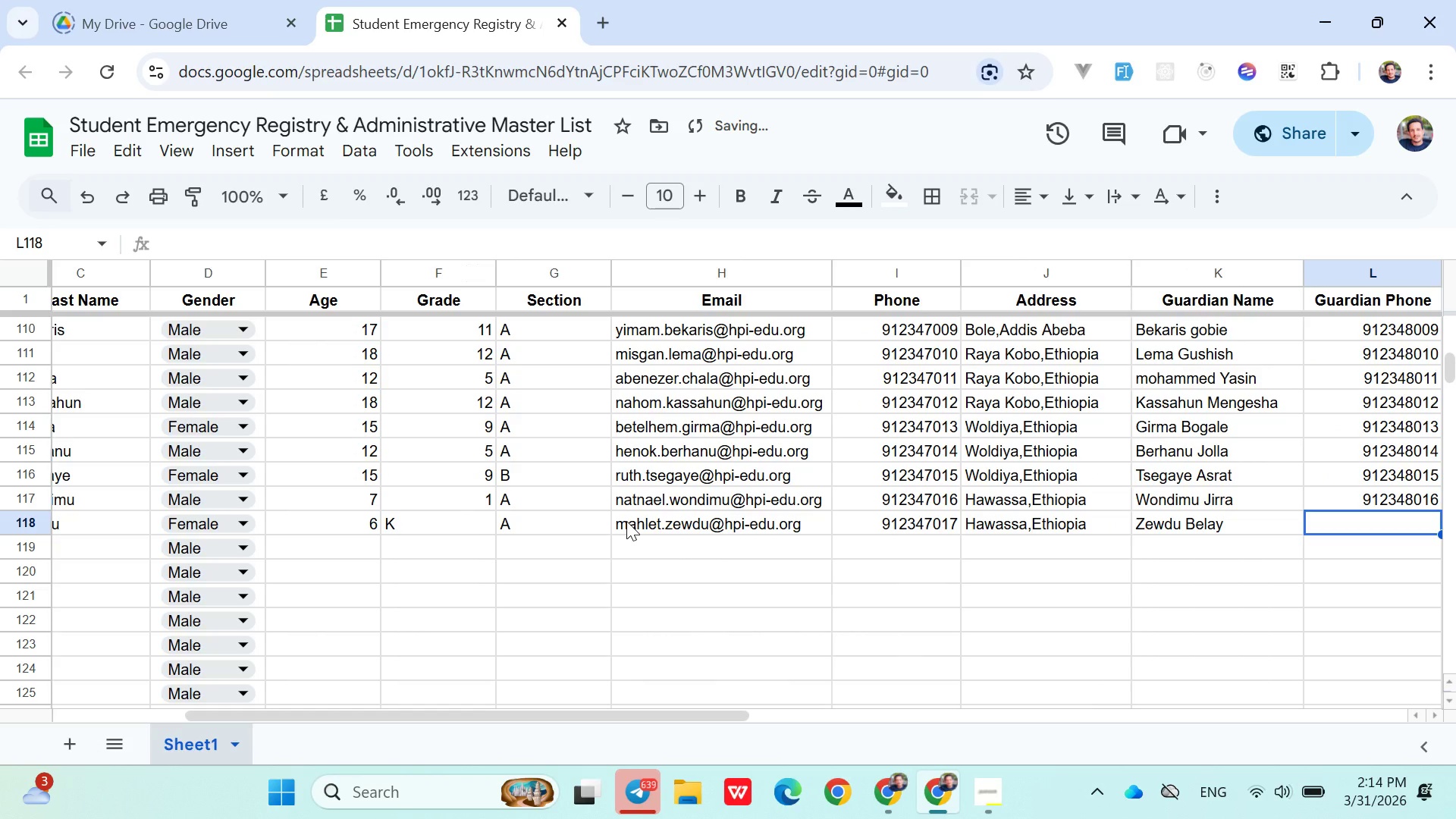 
type(0912348017)
 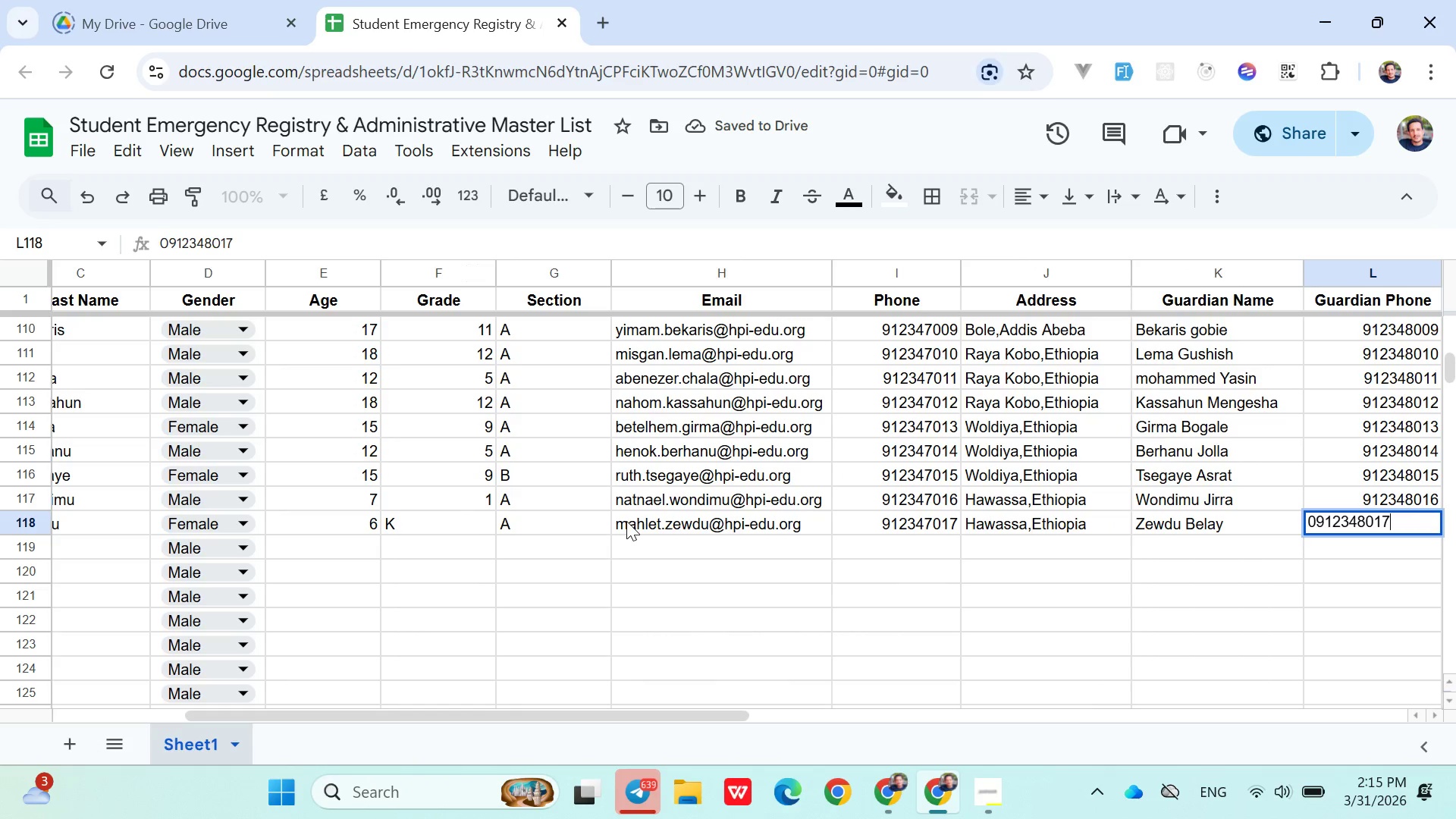 
key(ArrowDown)
 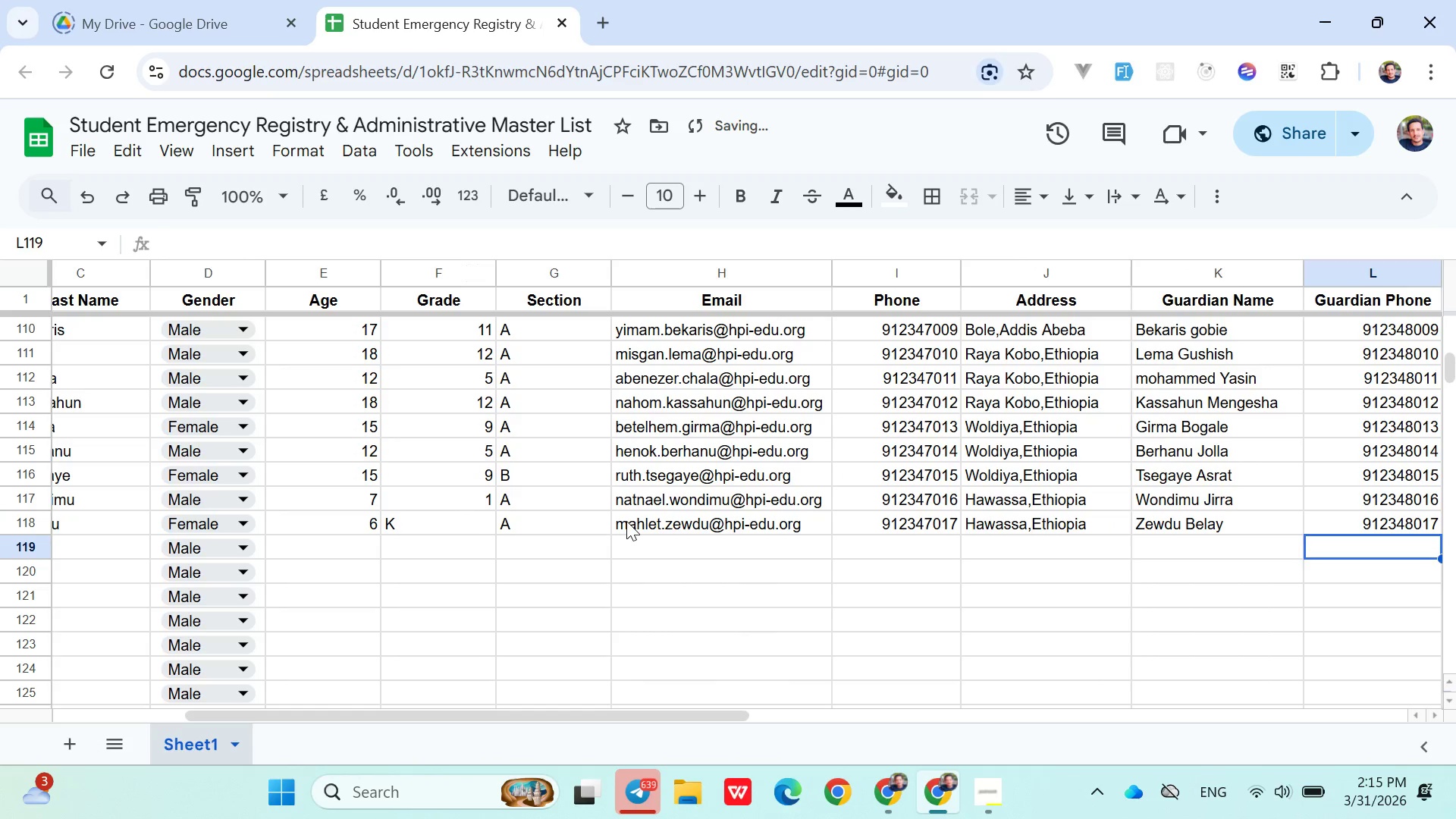 
hold_key(key=ArrowLeft, duration=0.95)
 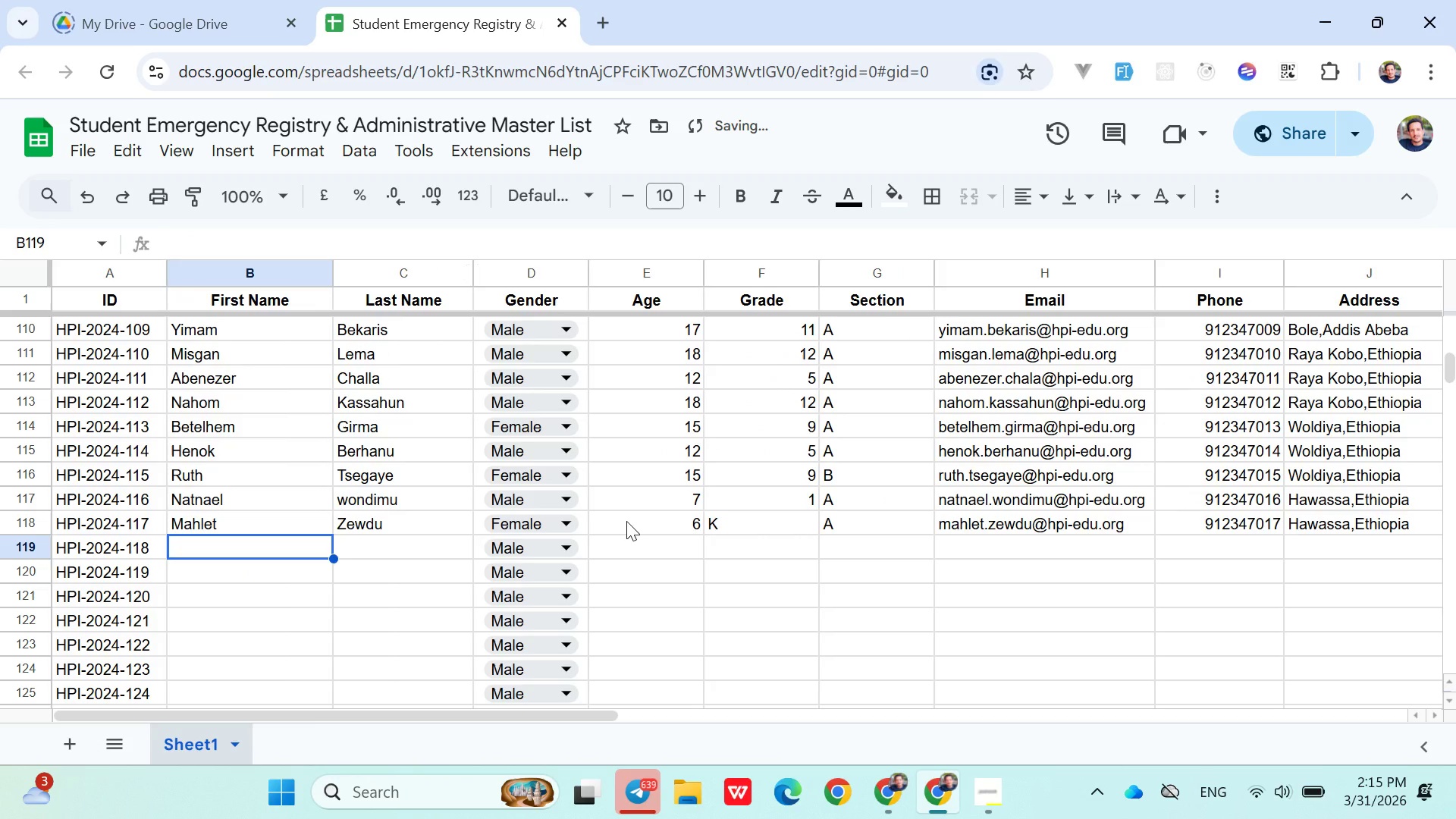 
key(ArrowRight)
 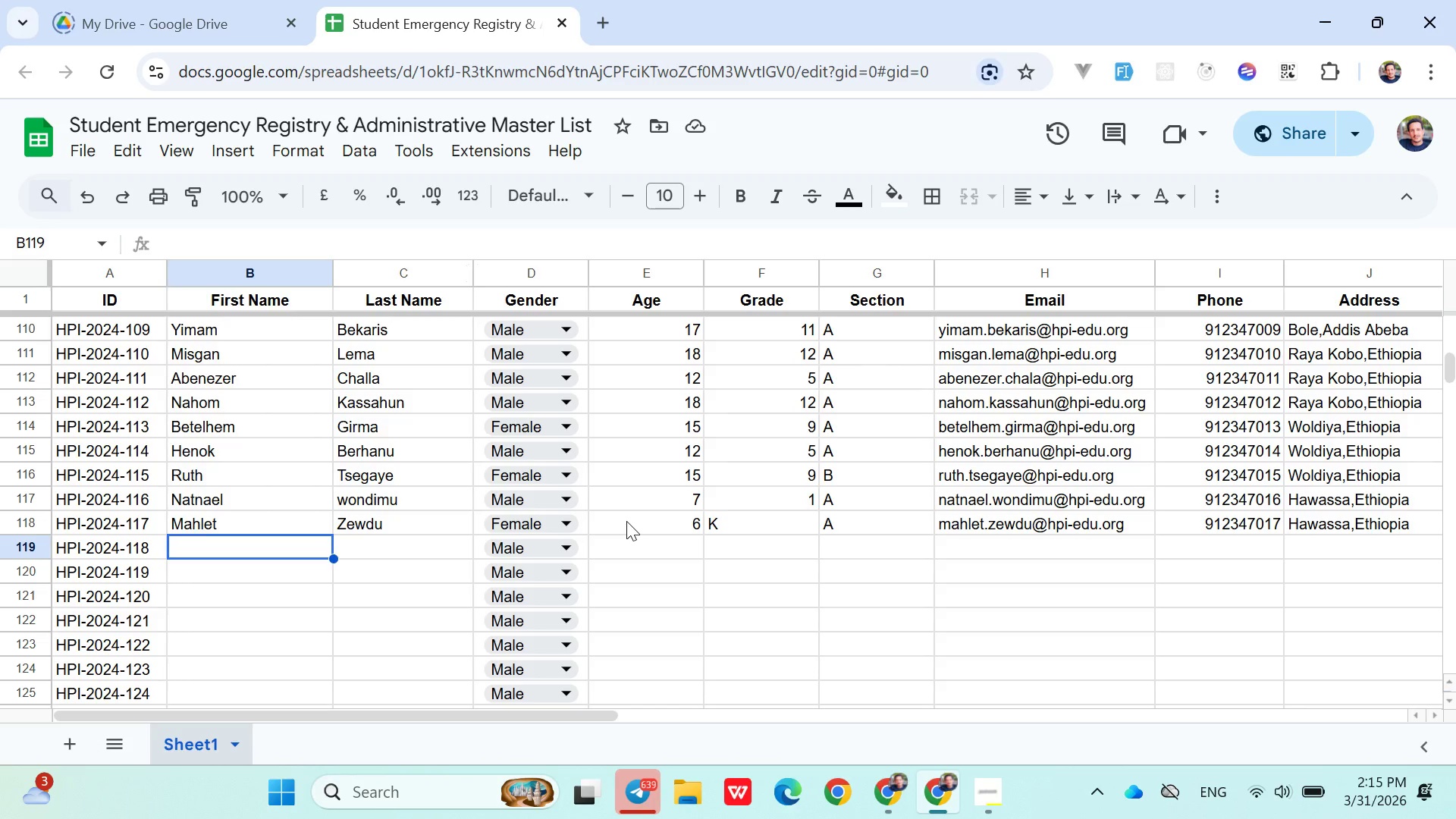 
wait(6.03)
 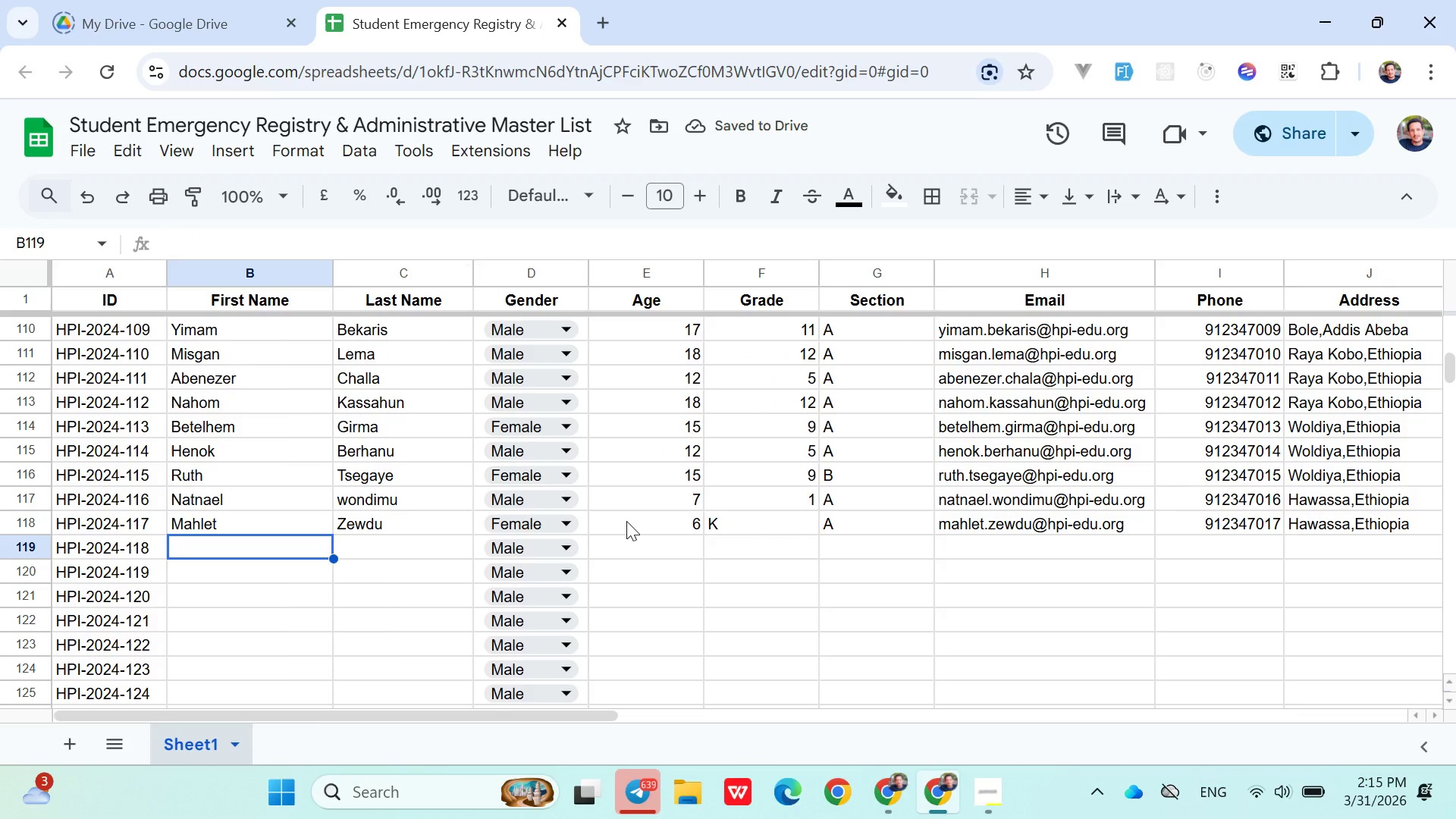 
type(Bin)
 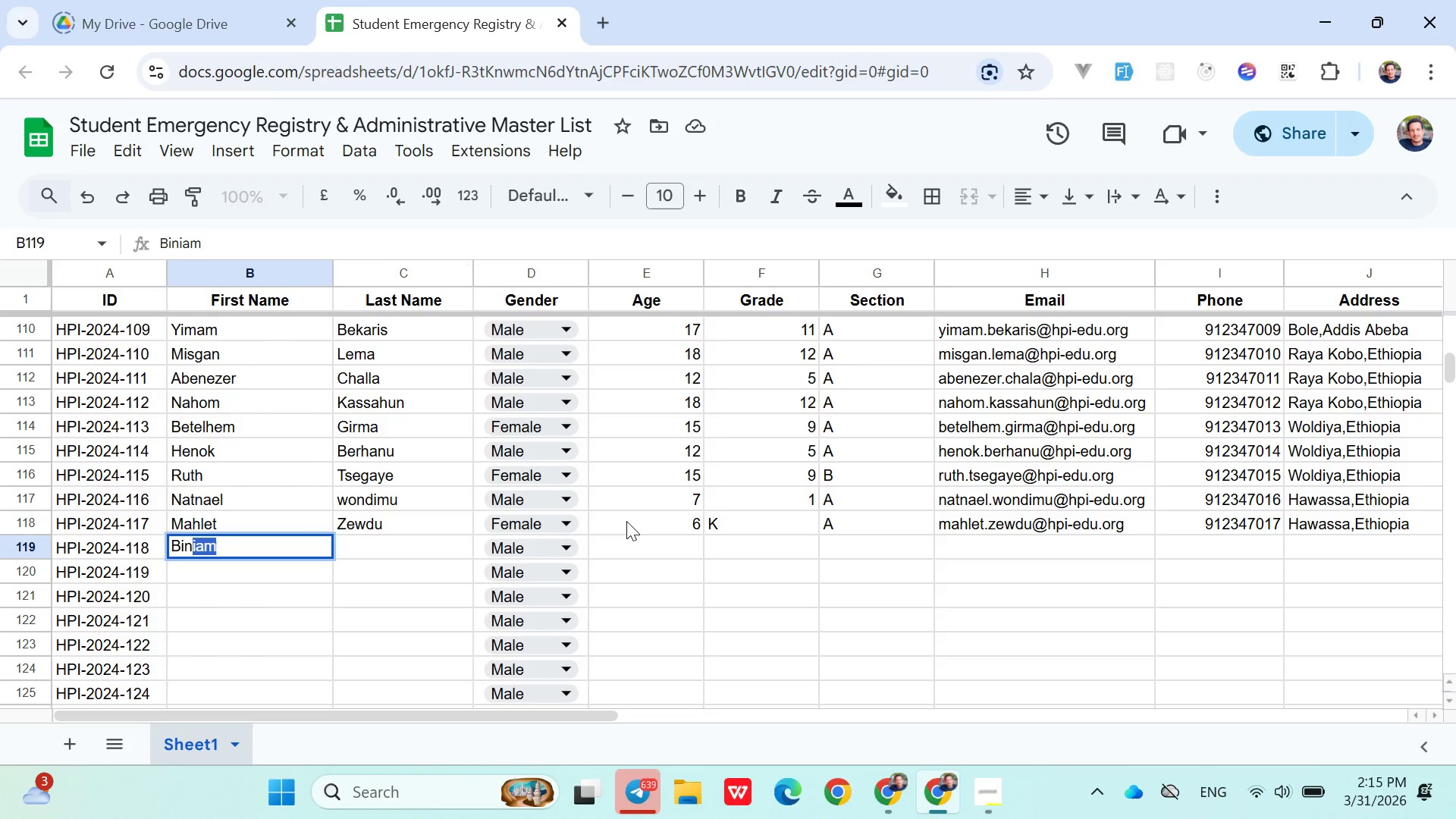 
key(ArrowRight)
 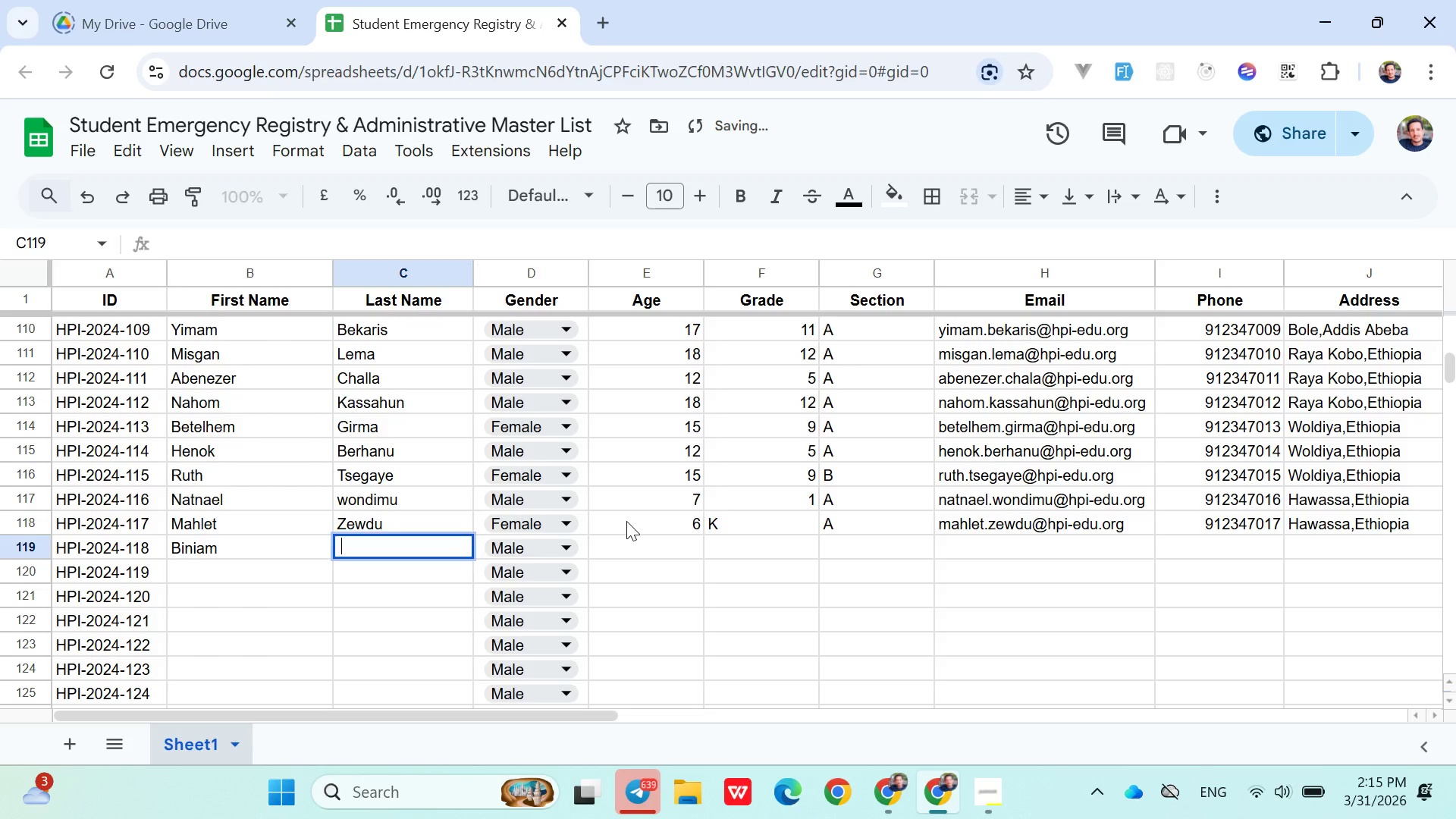 
type( Teka)
 